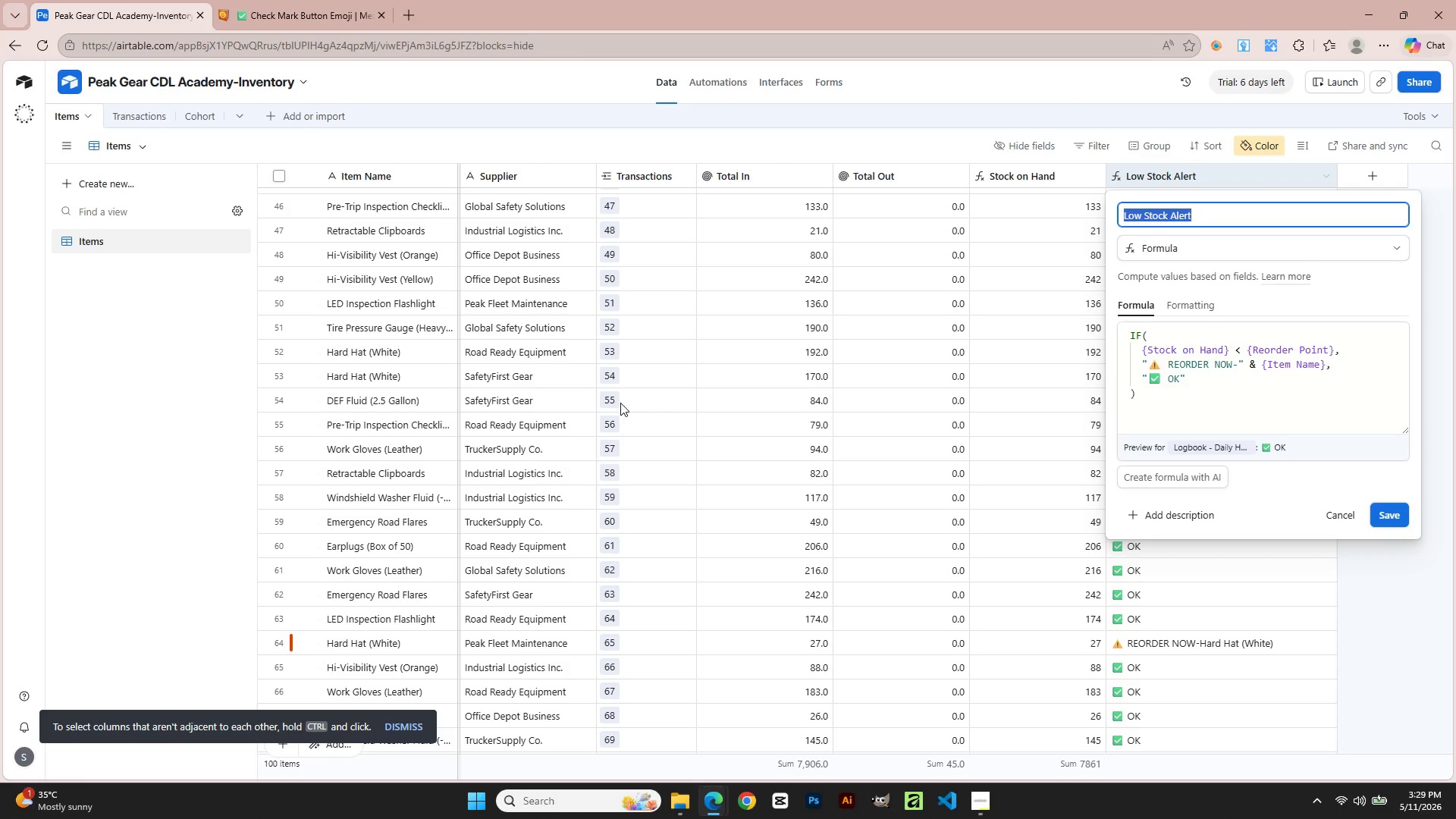 
wait(8.58)
 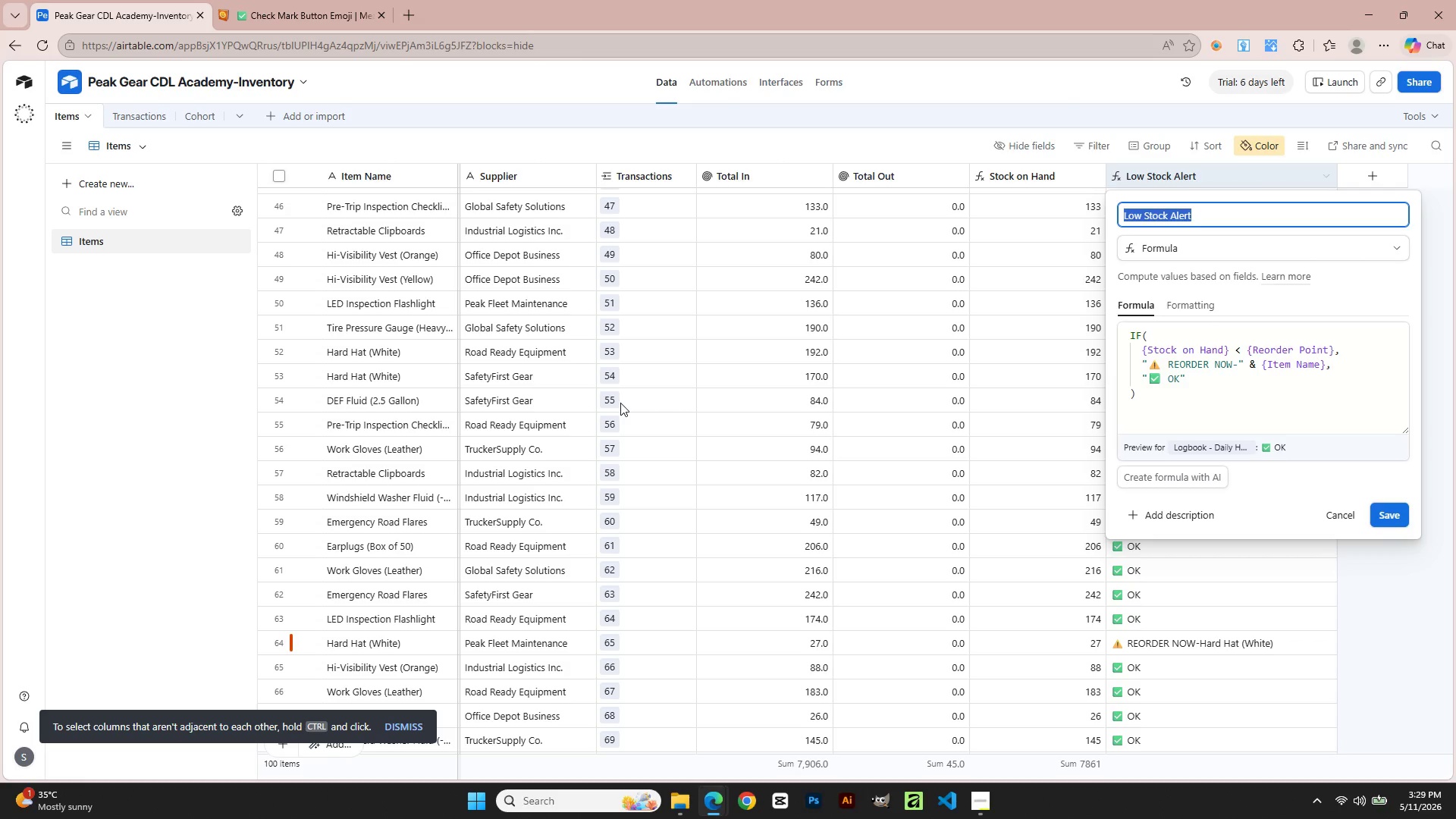 
left_click([1237, 576])
 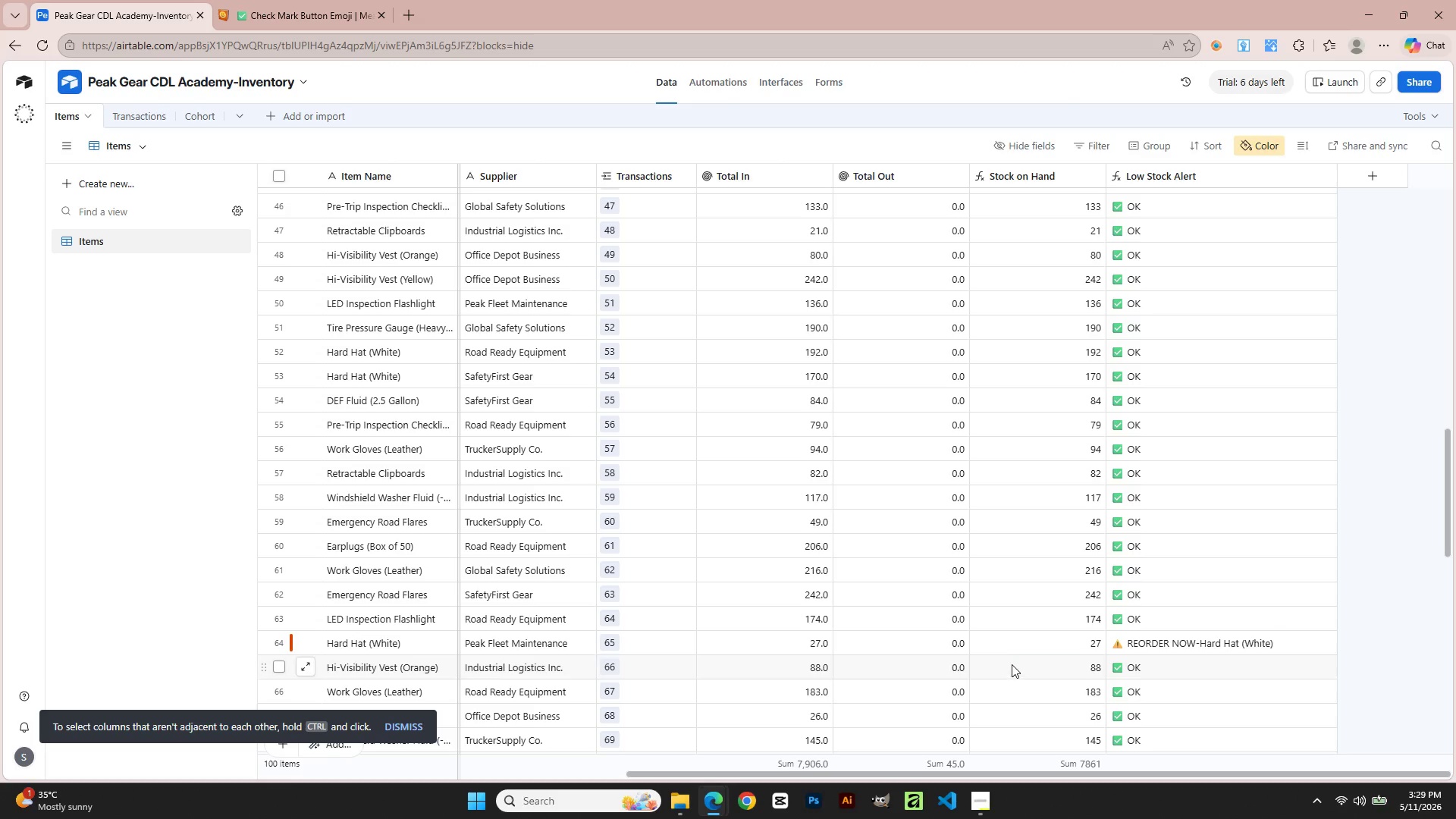 
wait(6.59)
 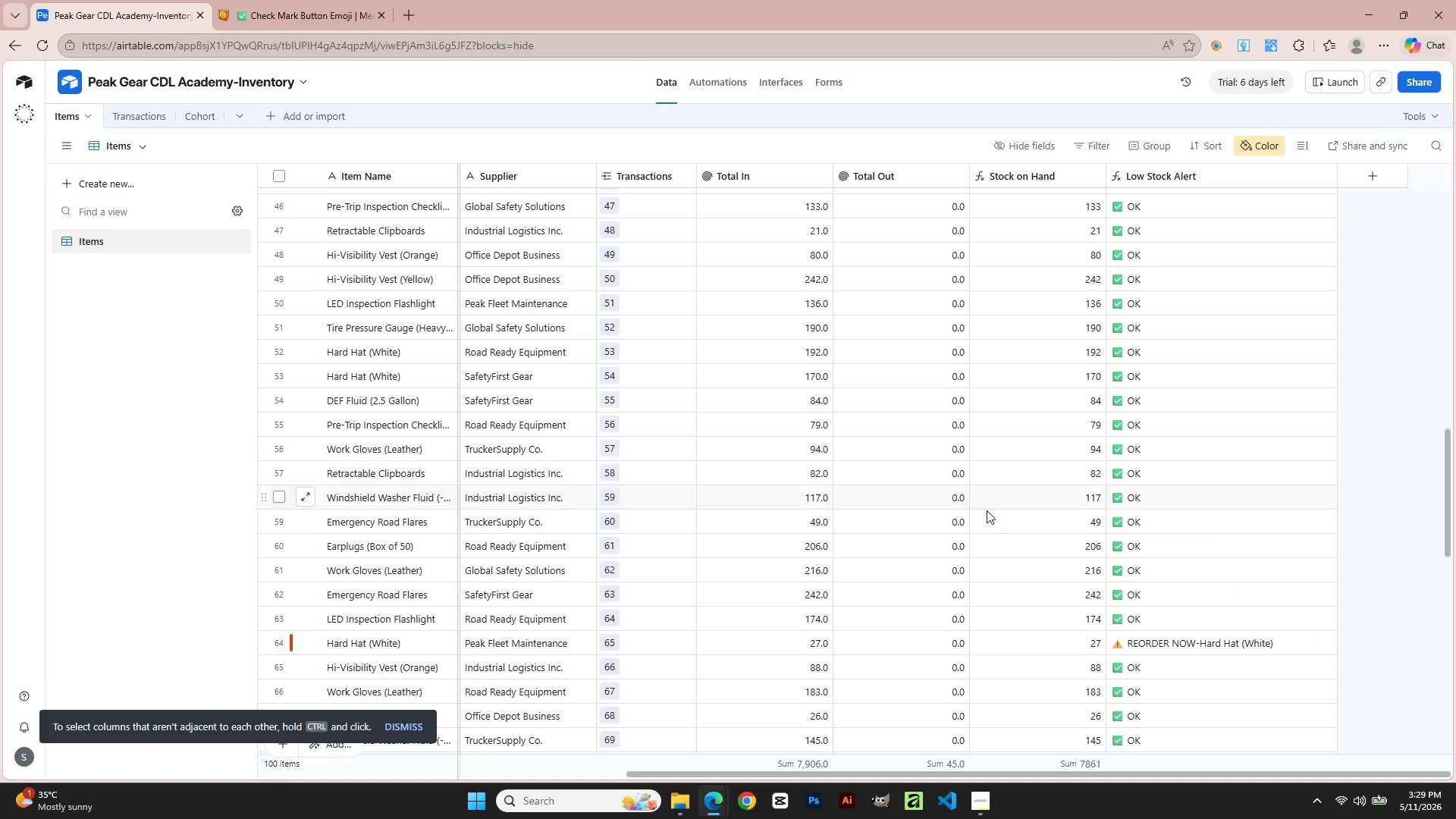 
left_click_drag(start_coordinate=[1011, 774], to_coordinate=[533, 779])
 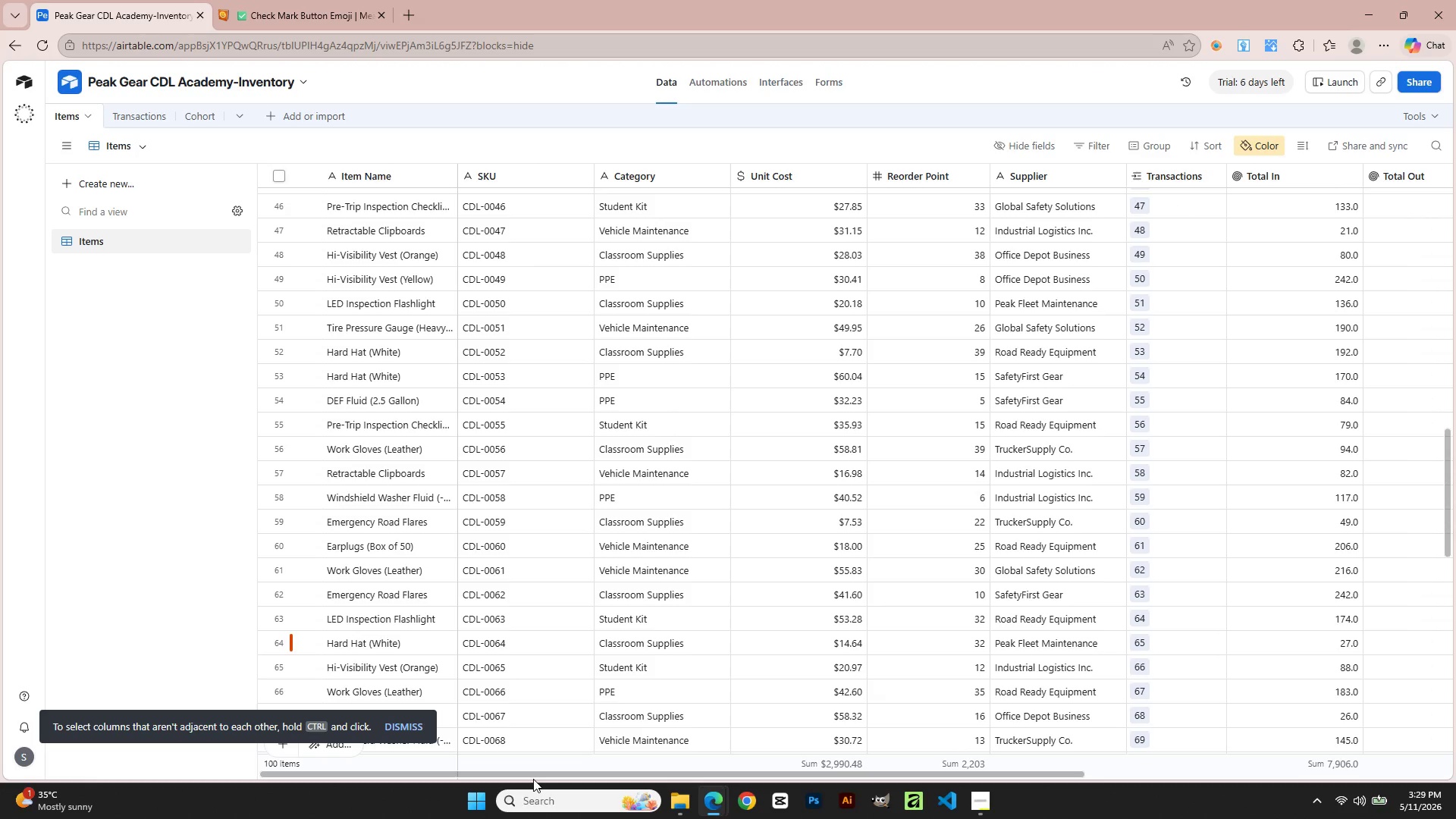 
left_click([533, 779])
 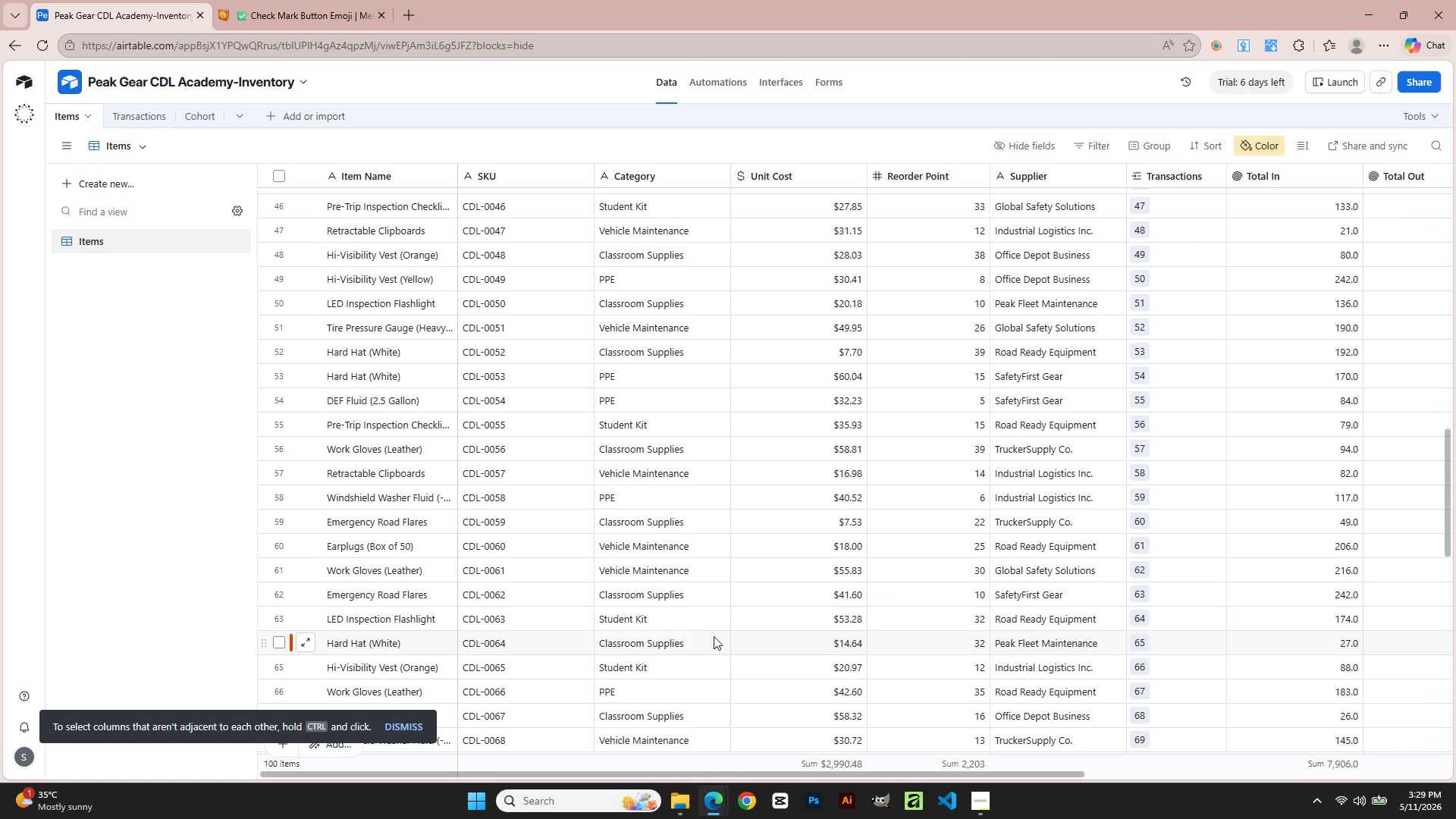 
scroll: coordinate [1240, 626], scroll_direction: down, amount: 12.0
 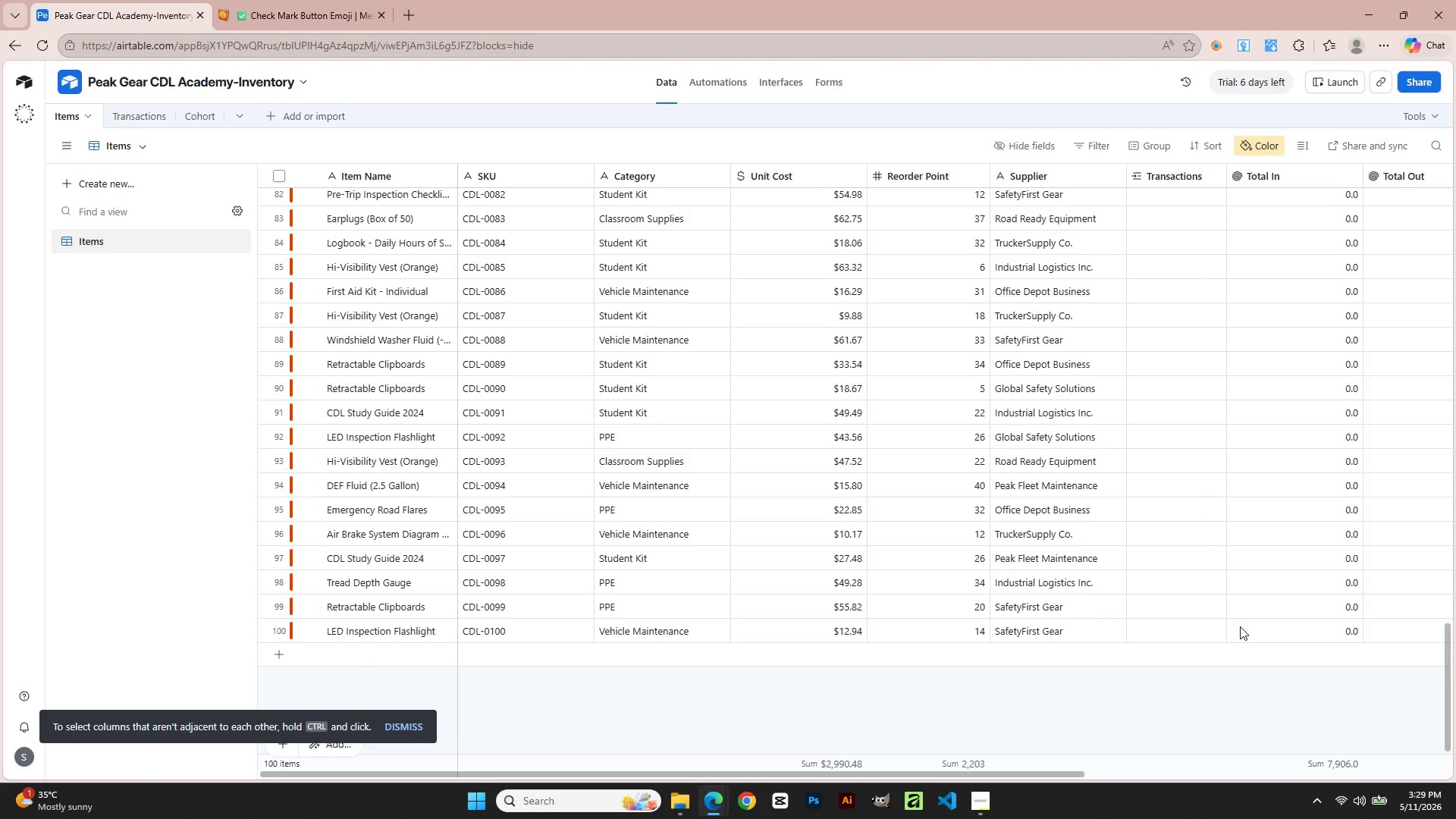 
scroll: coordinate [1067, 628], scroll_direction: up, amount: 15.0
 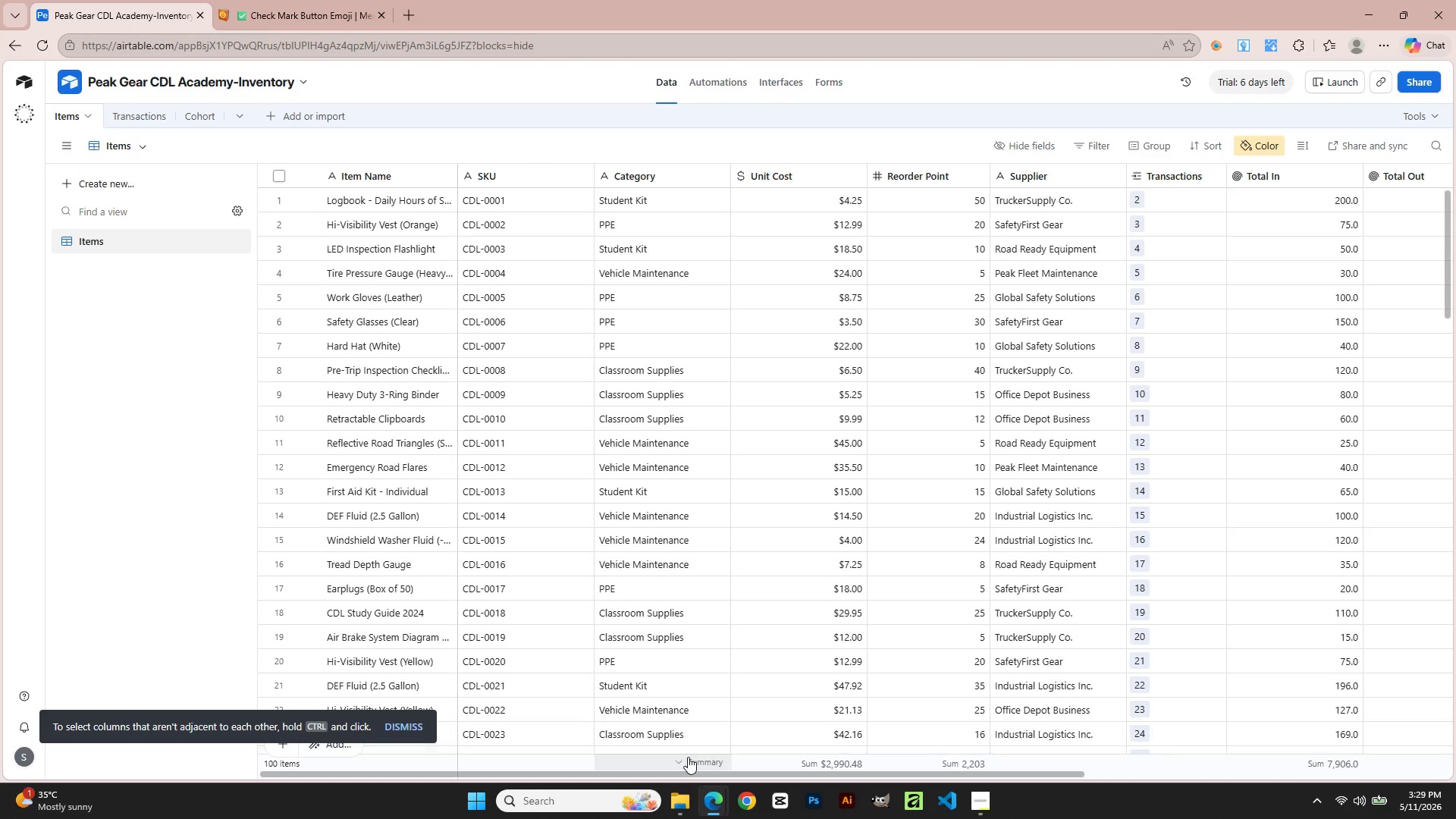 
left_click_drag(start_coordinate=[670, 780], to_coordinate=[653, 780])
 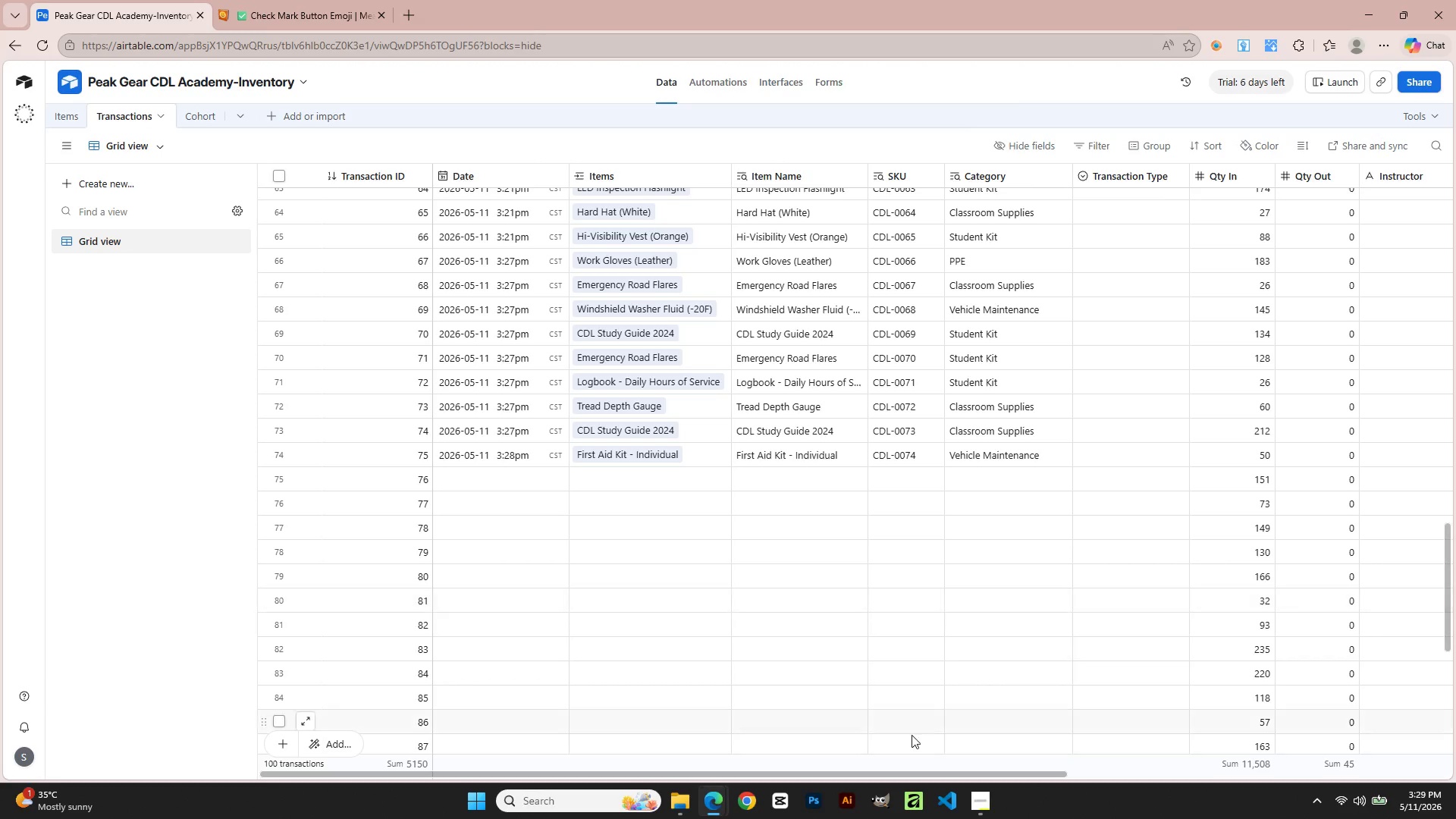 
left_click_drag(start_coordinate=[850, 773], to_coordinate=[1116, 765])
 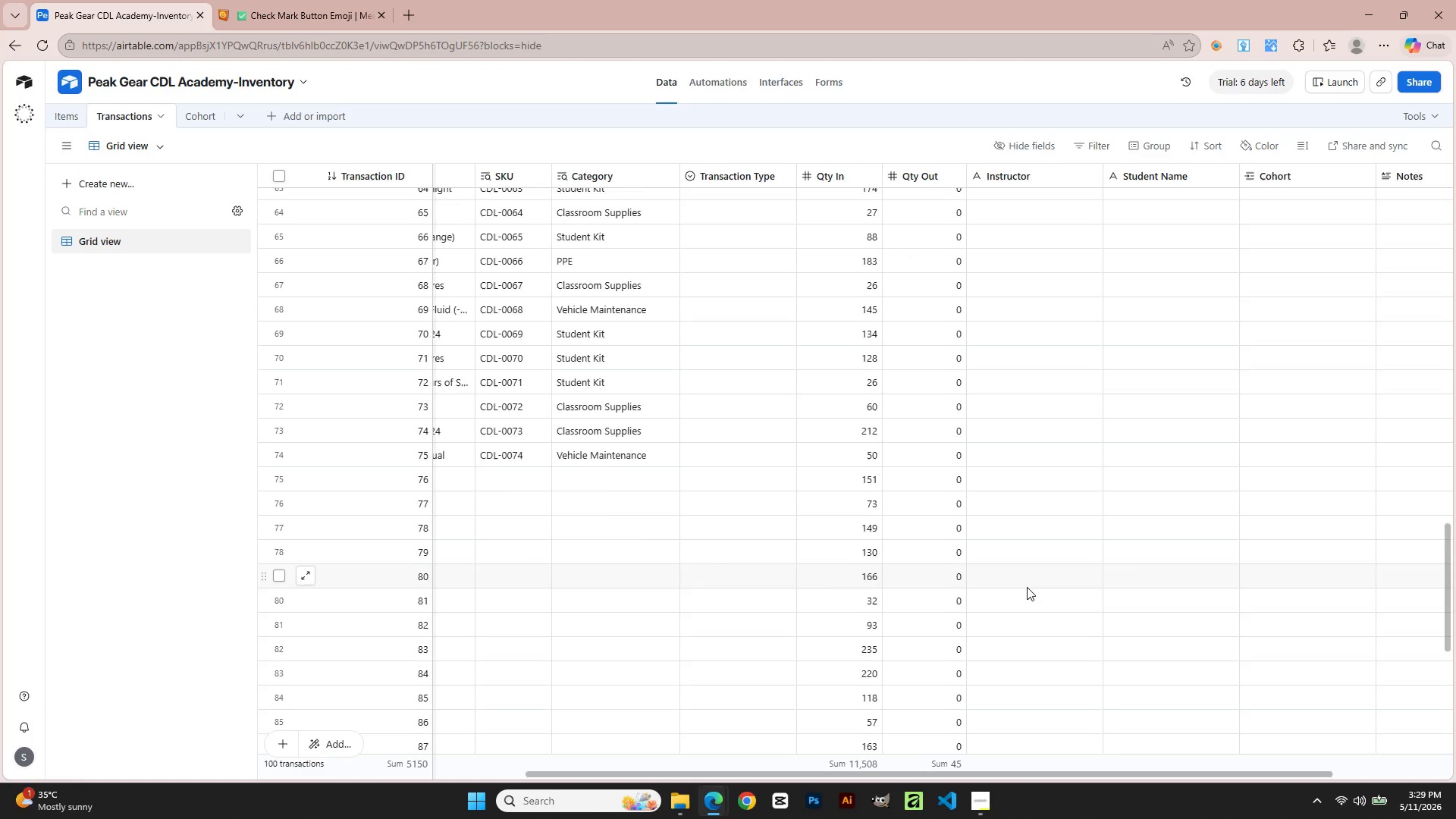 
scroll: coordinate [1021, 598], scroll_direction: up, amount: 19.0
 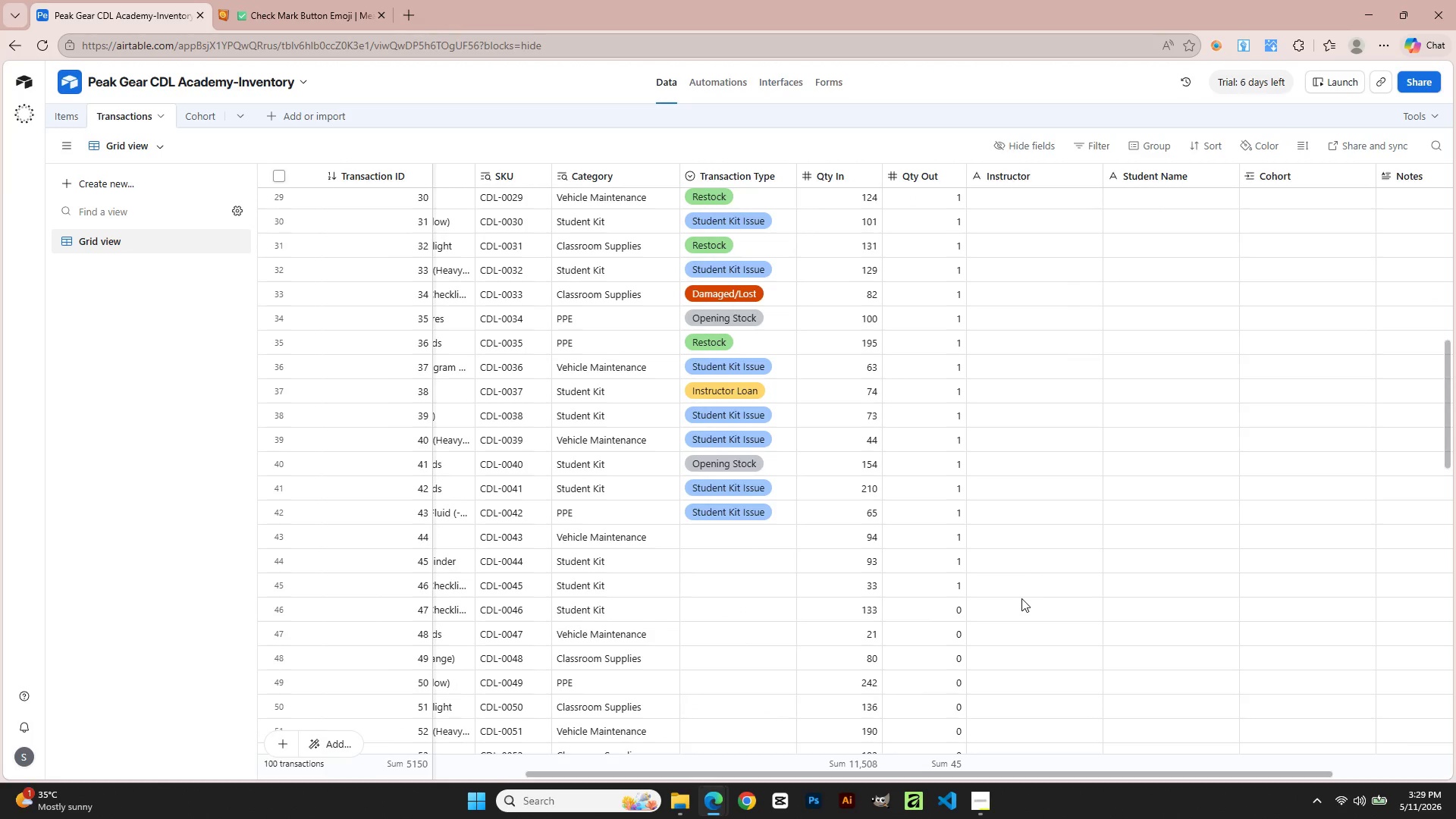 
scroll: coordinate [1021, 598], scroll_direction: down, amount: 4.0
 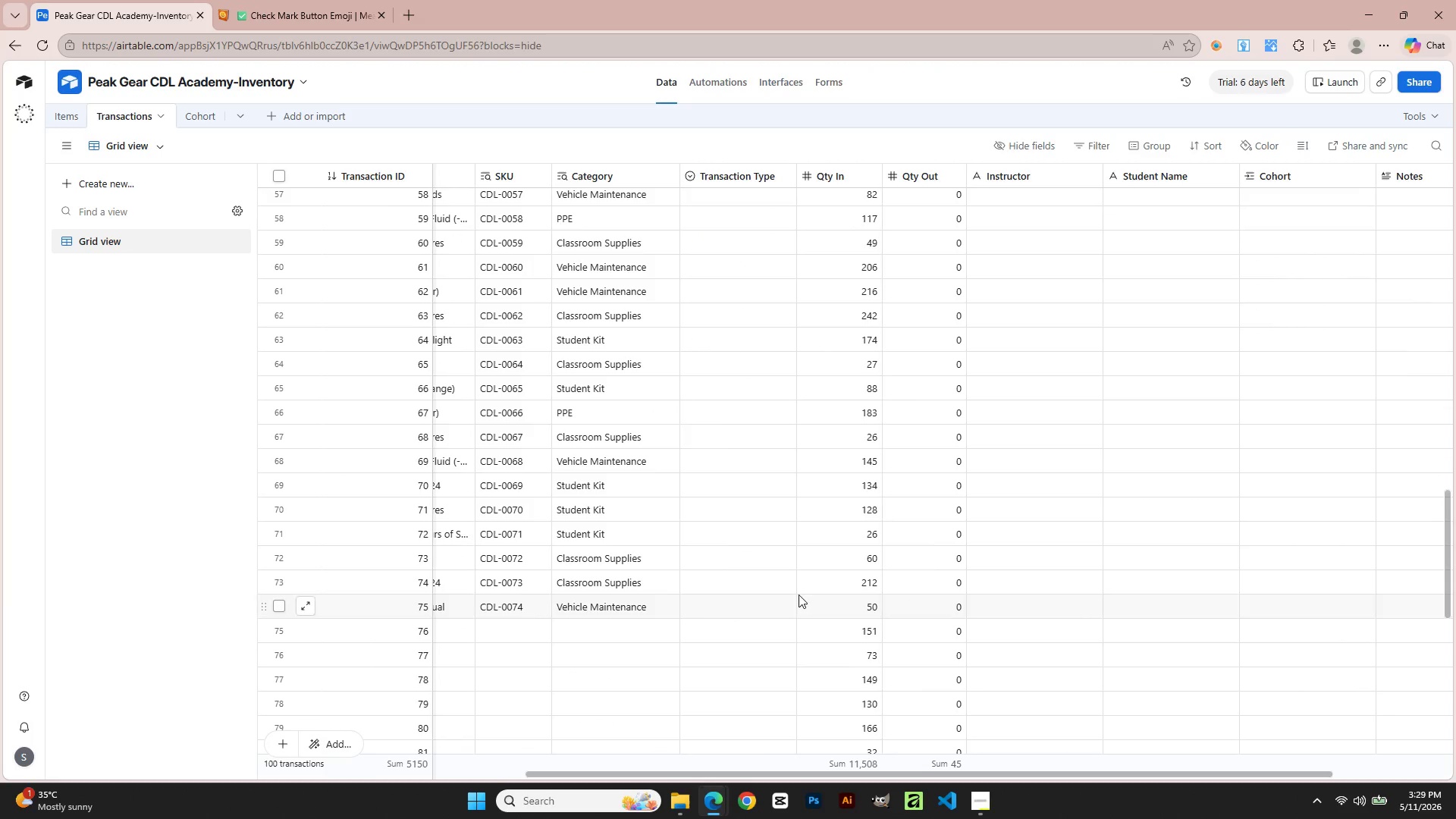 
scroll: coordinate [756, 573], scroll_direction: up, amount: 10.0
 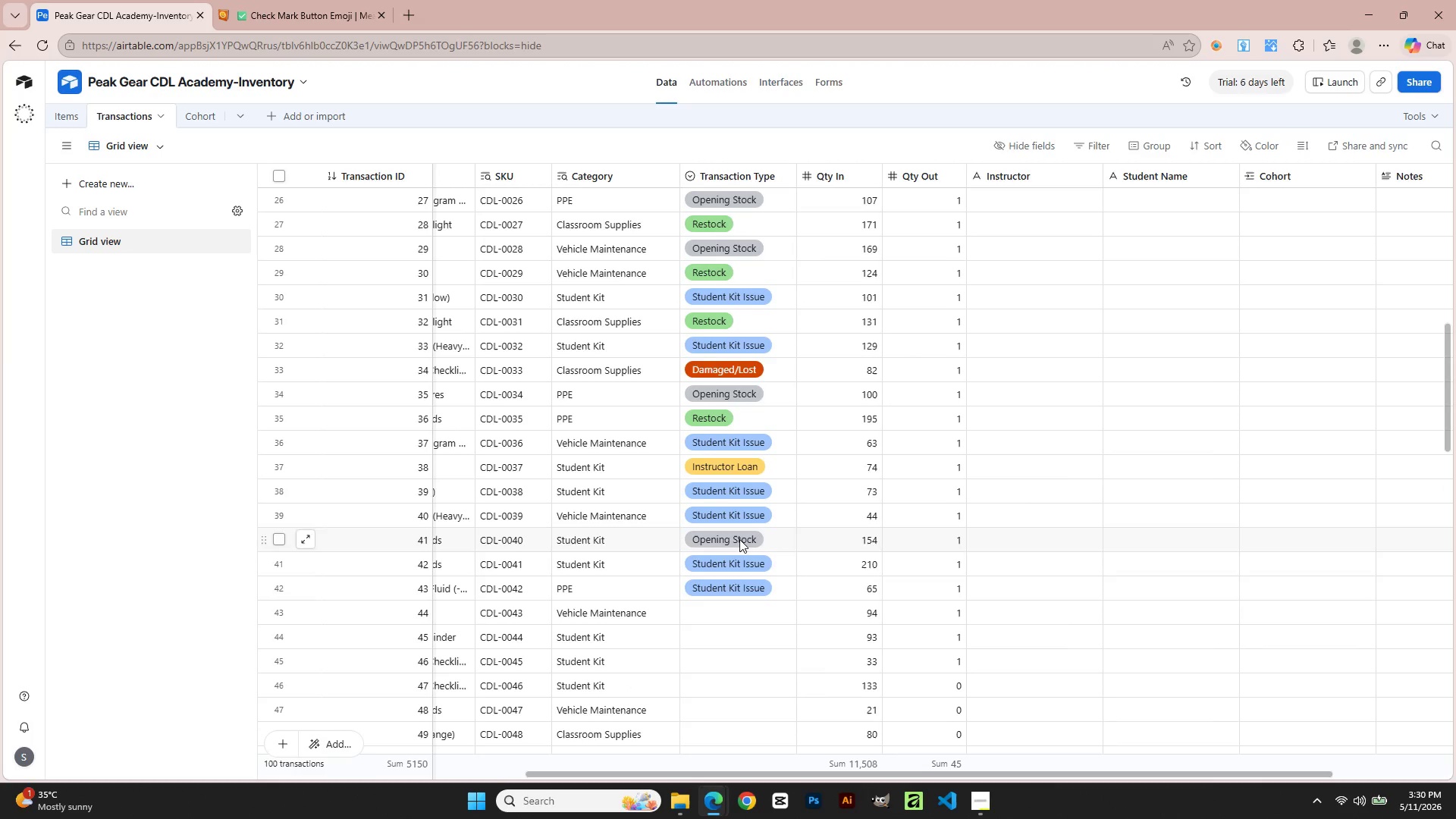 
scroll: coordinate [782, 746], scroll_direction: down, amount: 3.0
 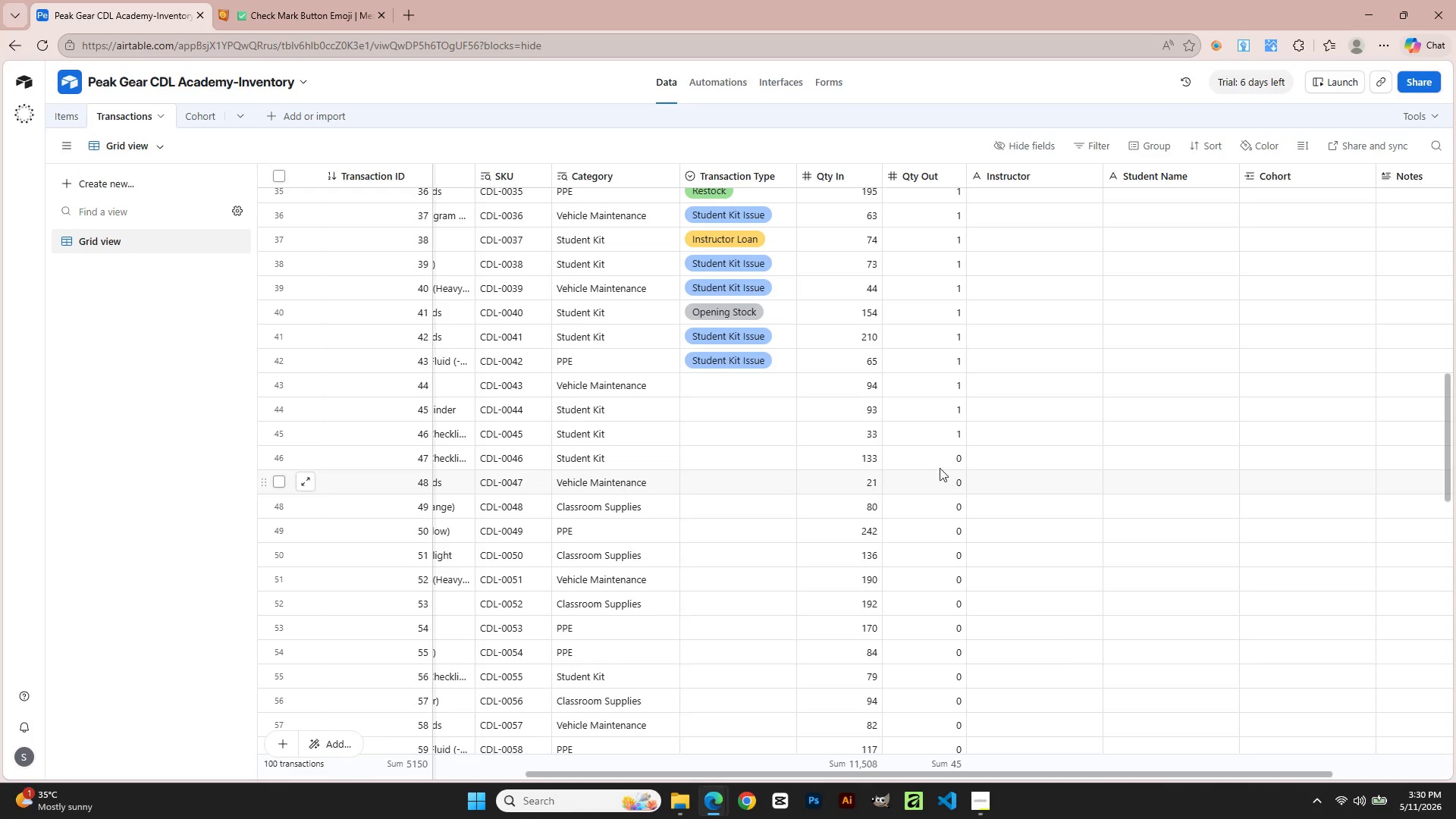 
left_click([924, 447])
 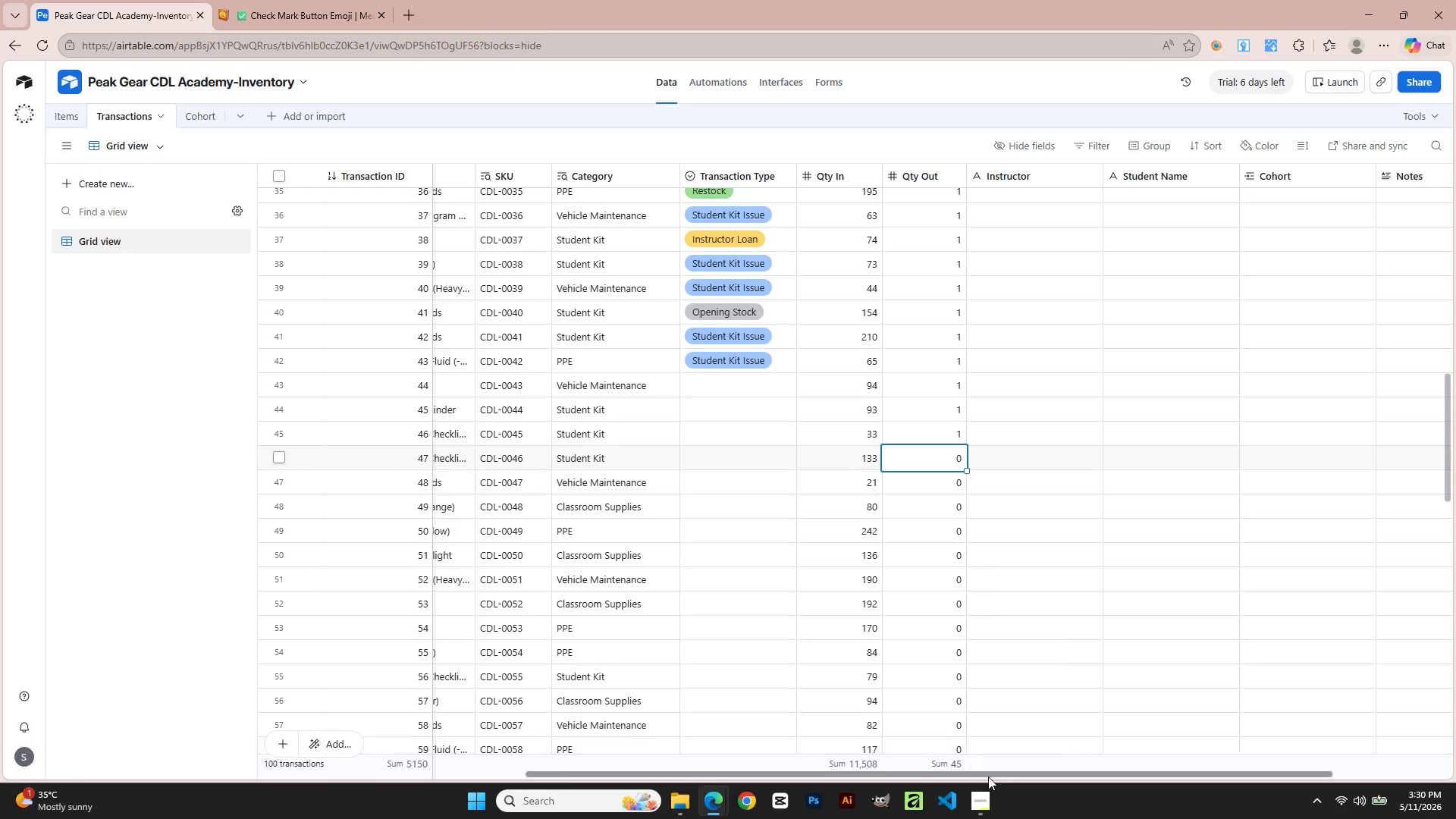 
left_click_drag(start_coordinate=[992, 773], to_coordinate=[190, 118])
 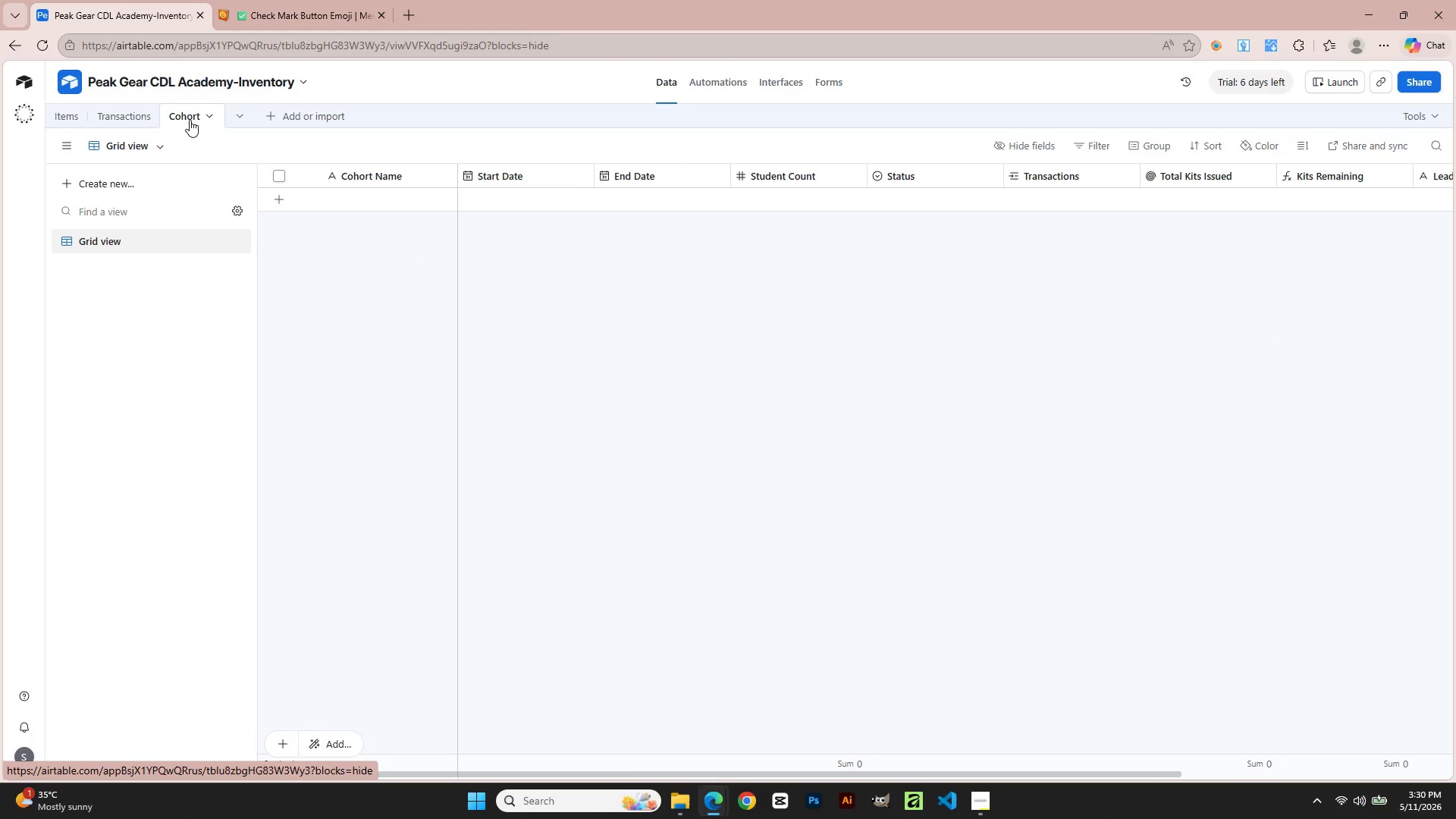 
scroll: coordinate [657, 651], scroll_direction: down, amount: 9.0
 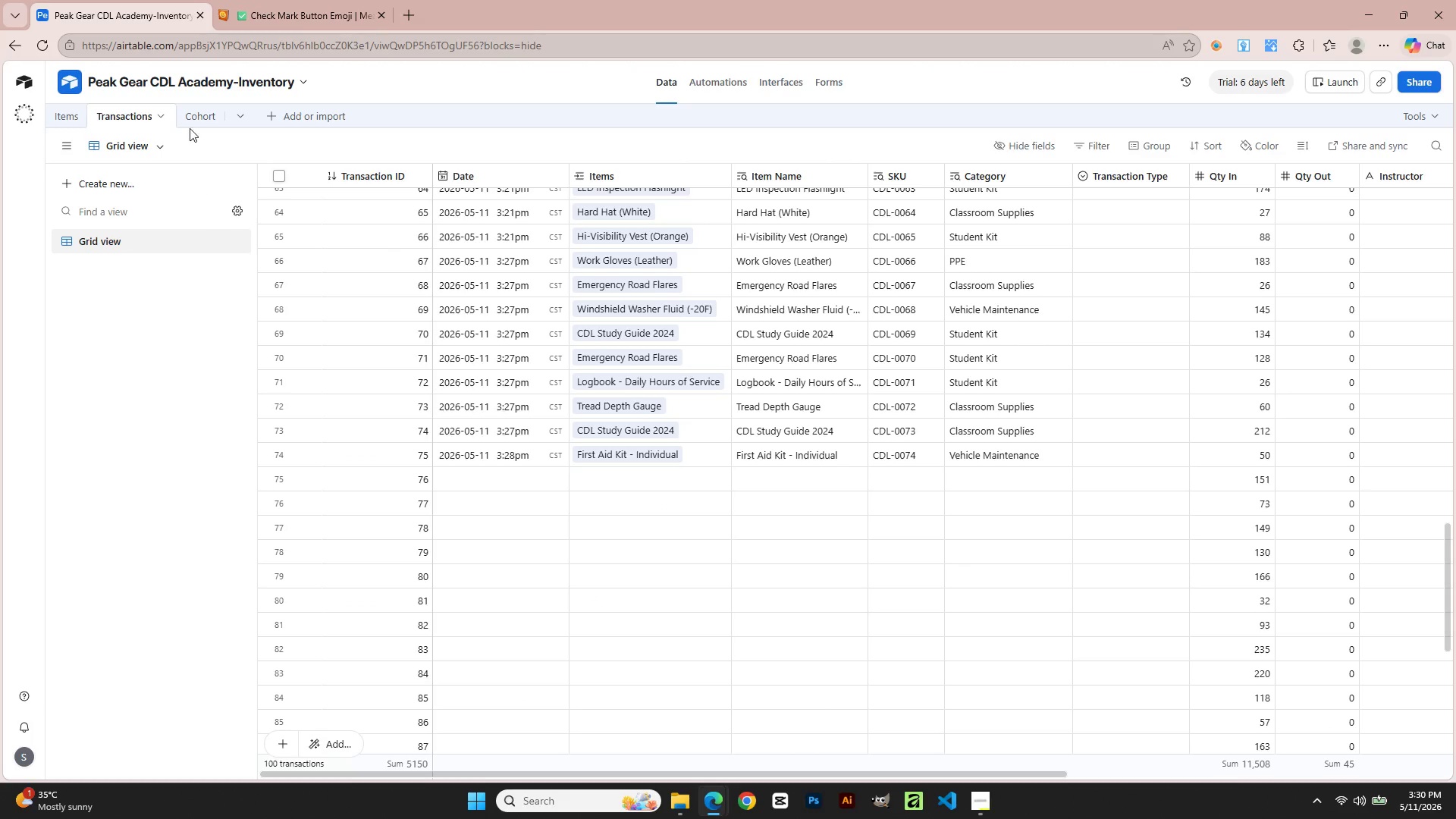 
left_click([190, 118])
 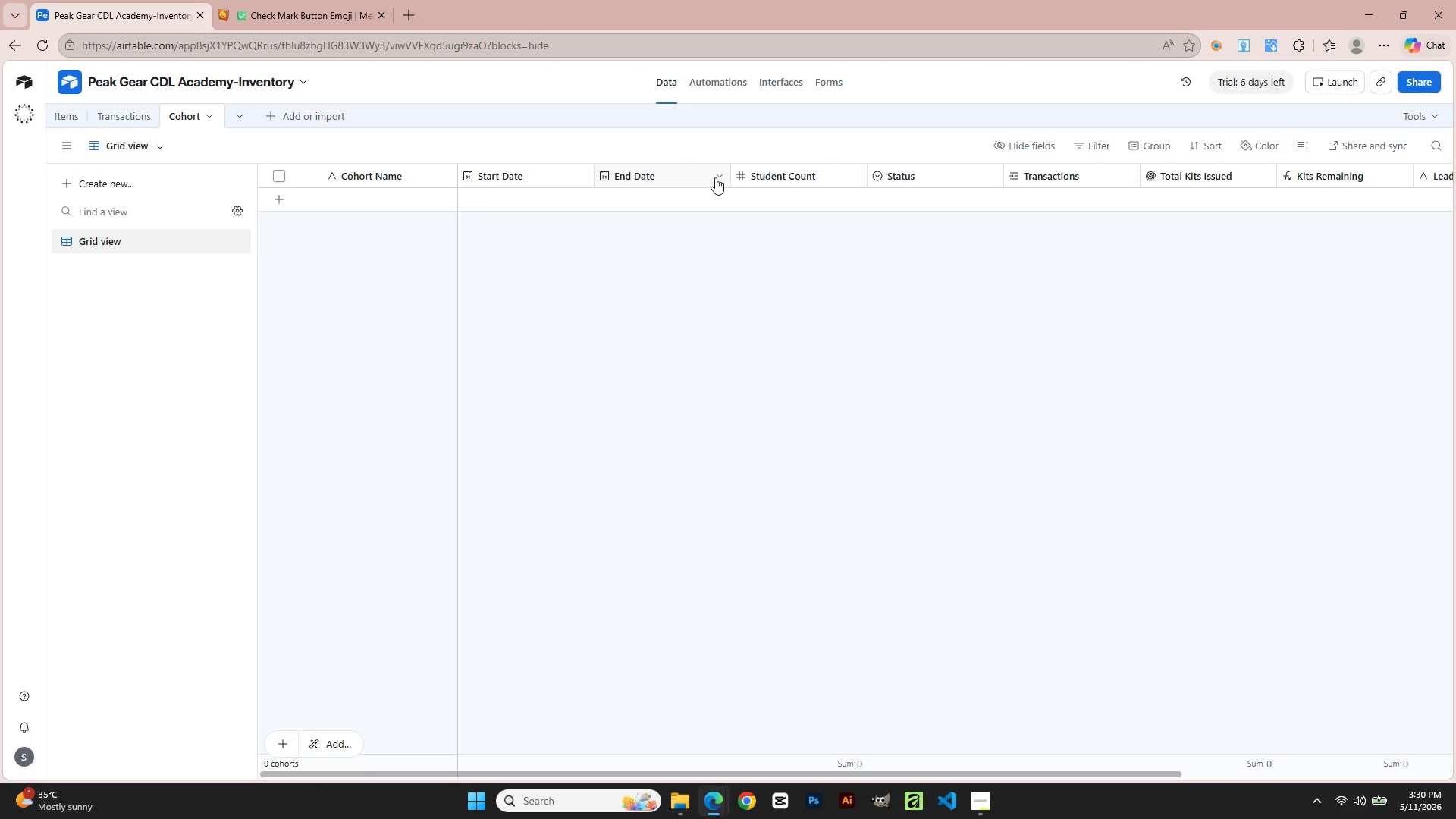 
left_click([795, 178])
 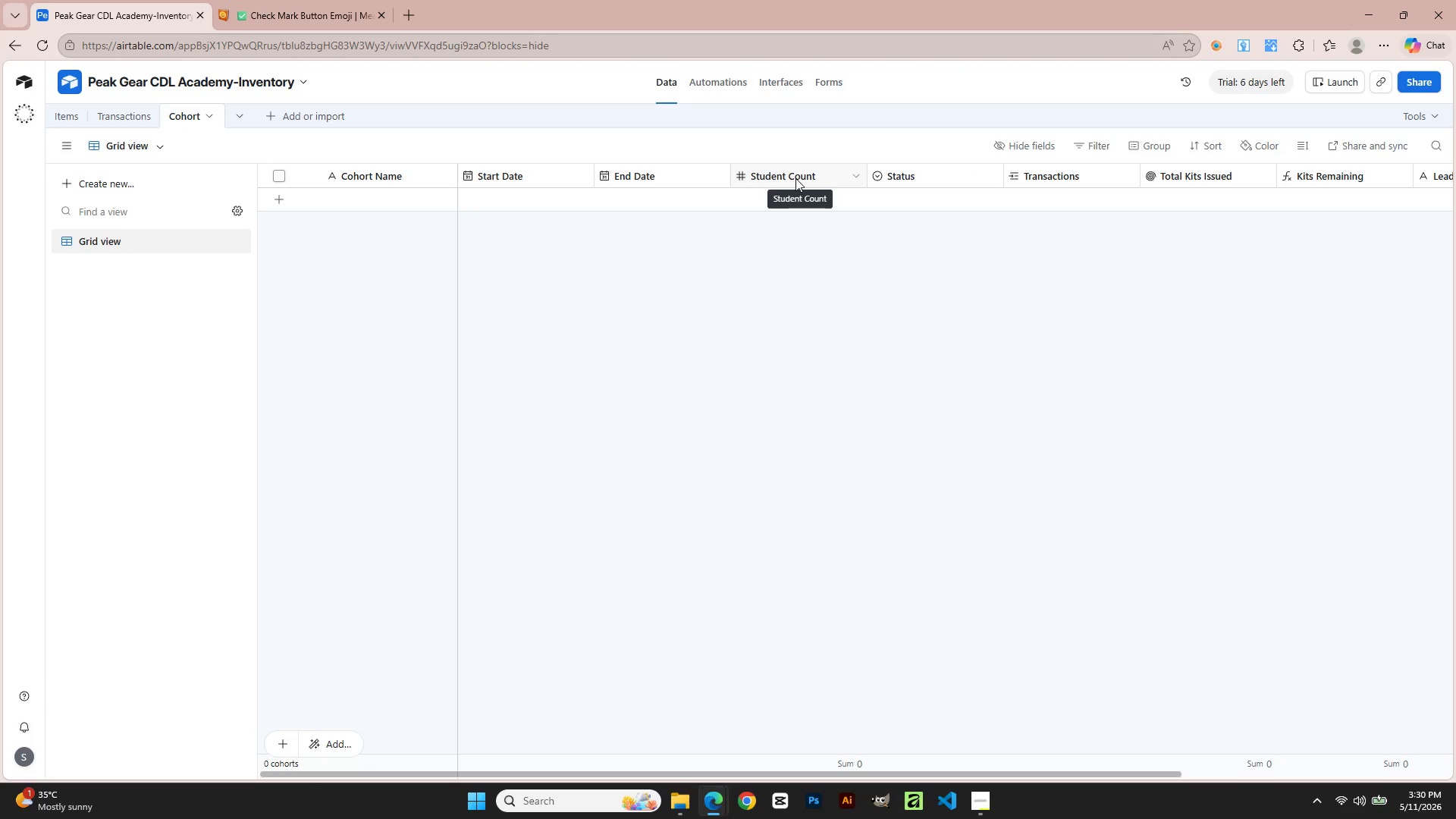 
left_click([795, 178])
 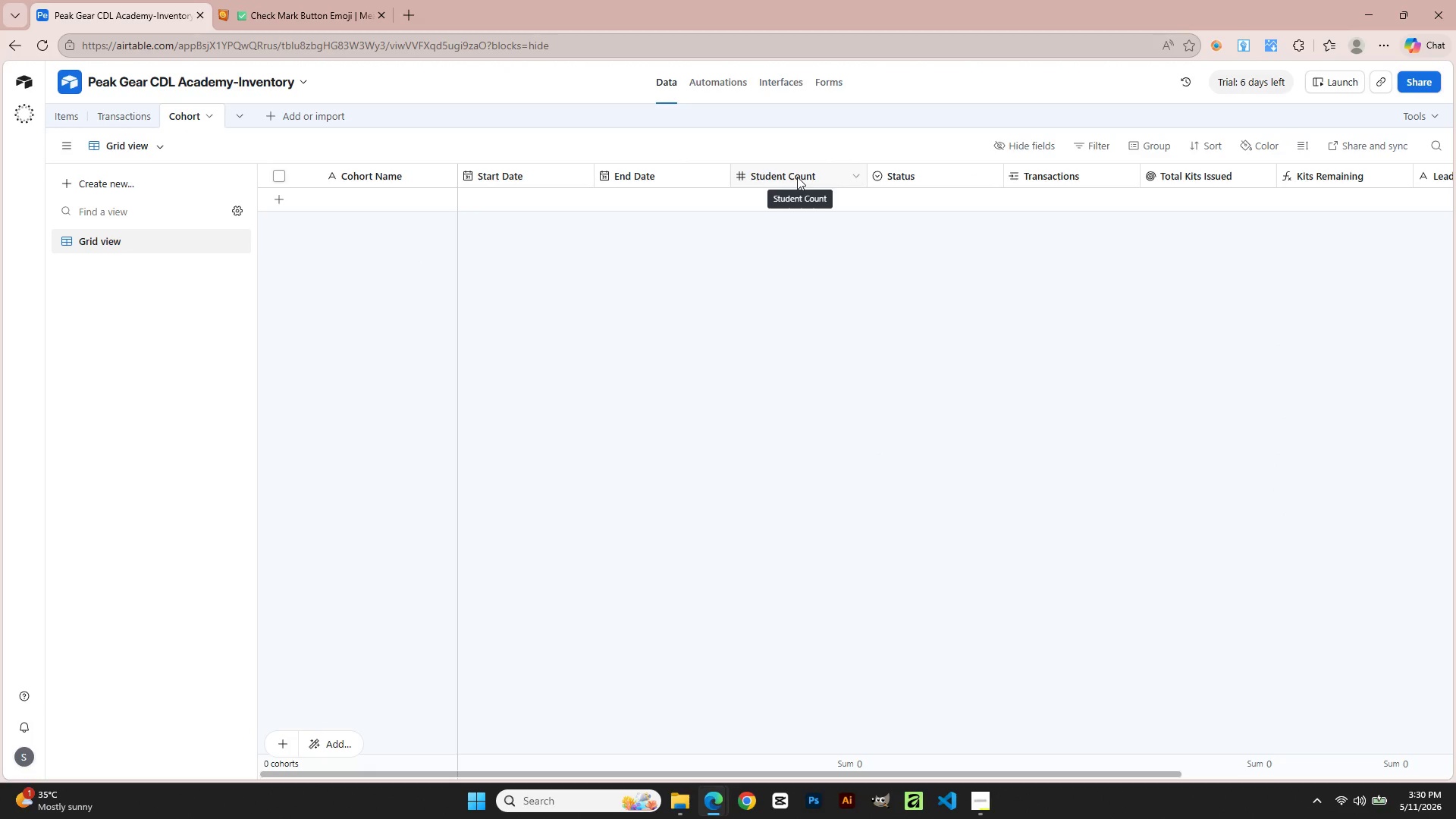 
double_click([797, 177])
 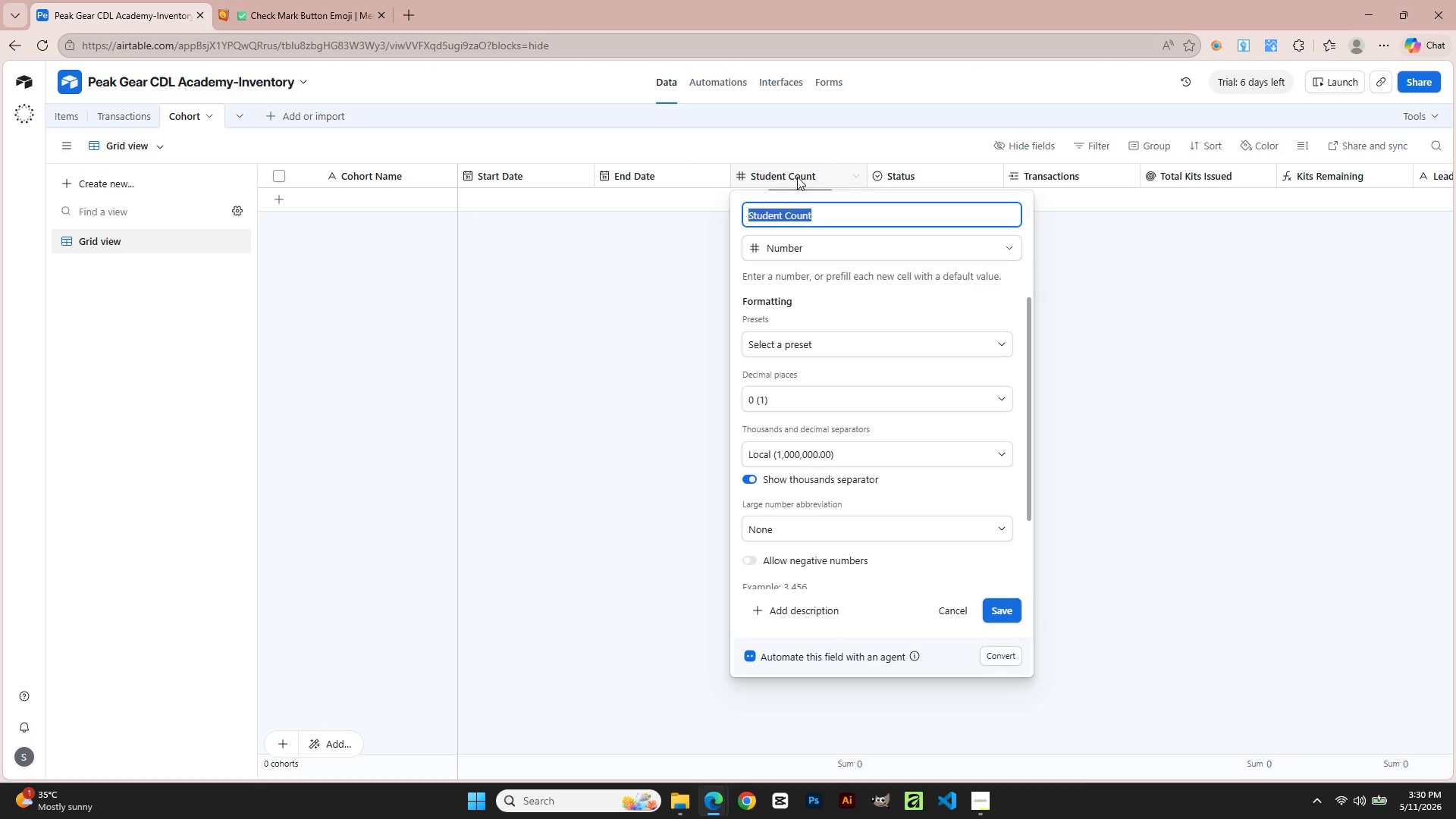 
left_click([797, 177])
 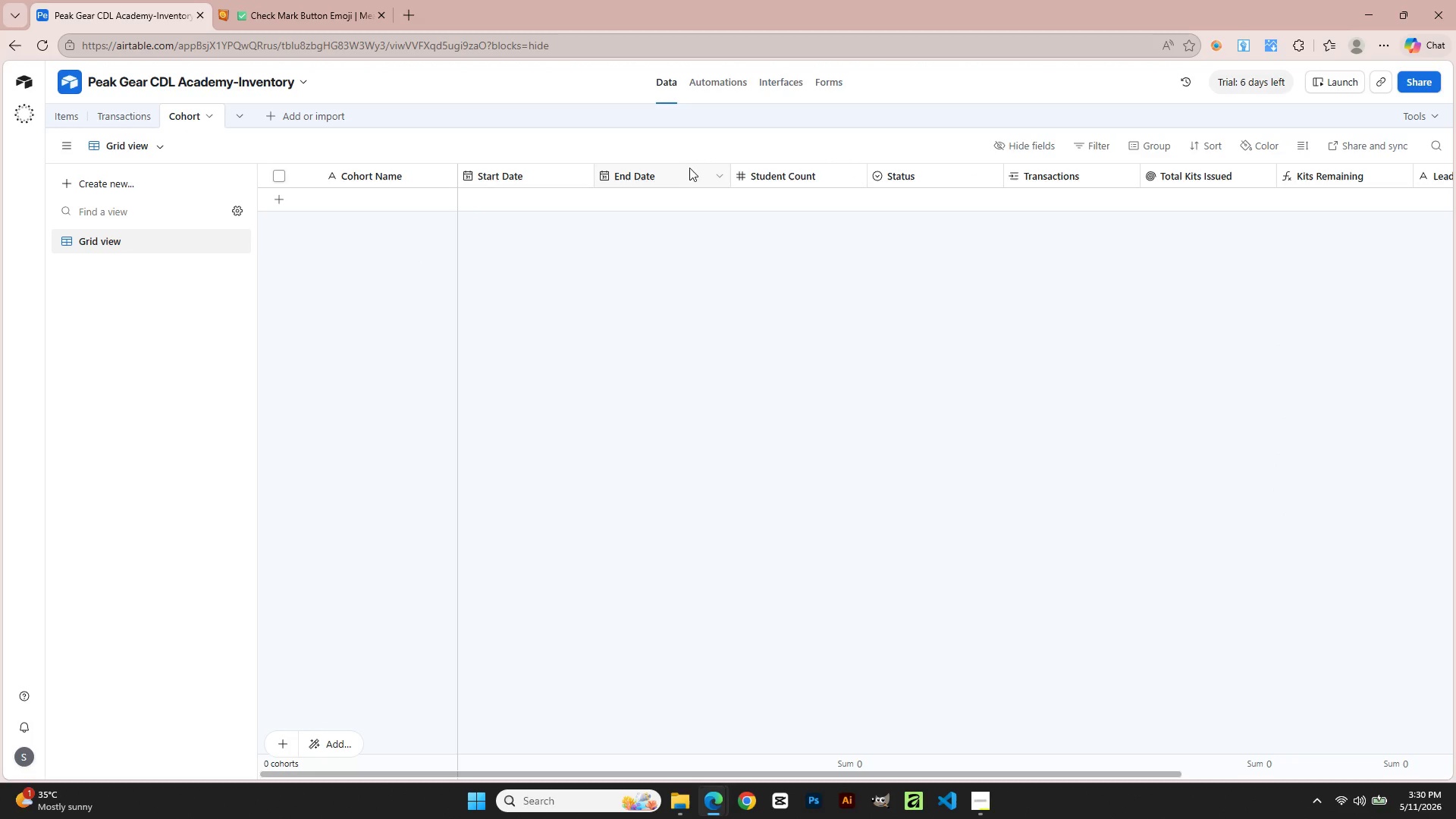 
mouse_move([662, 174])
 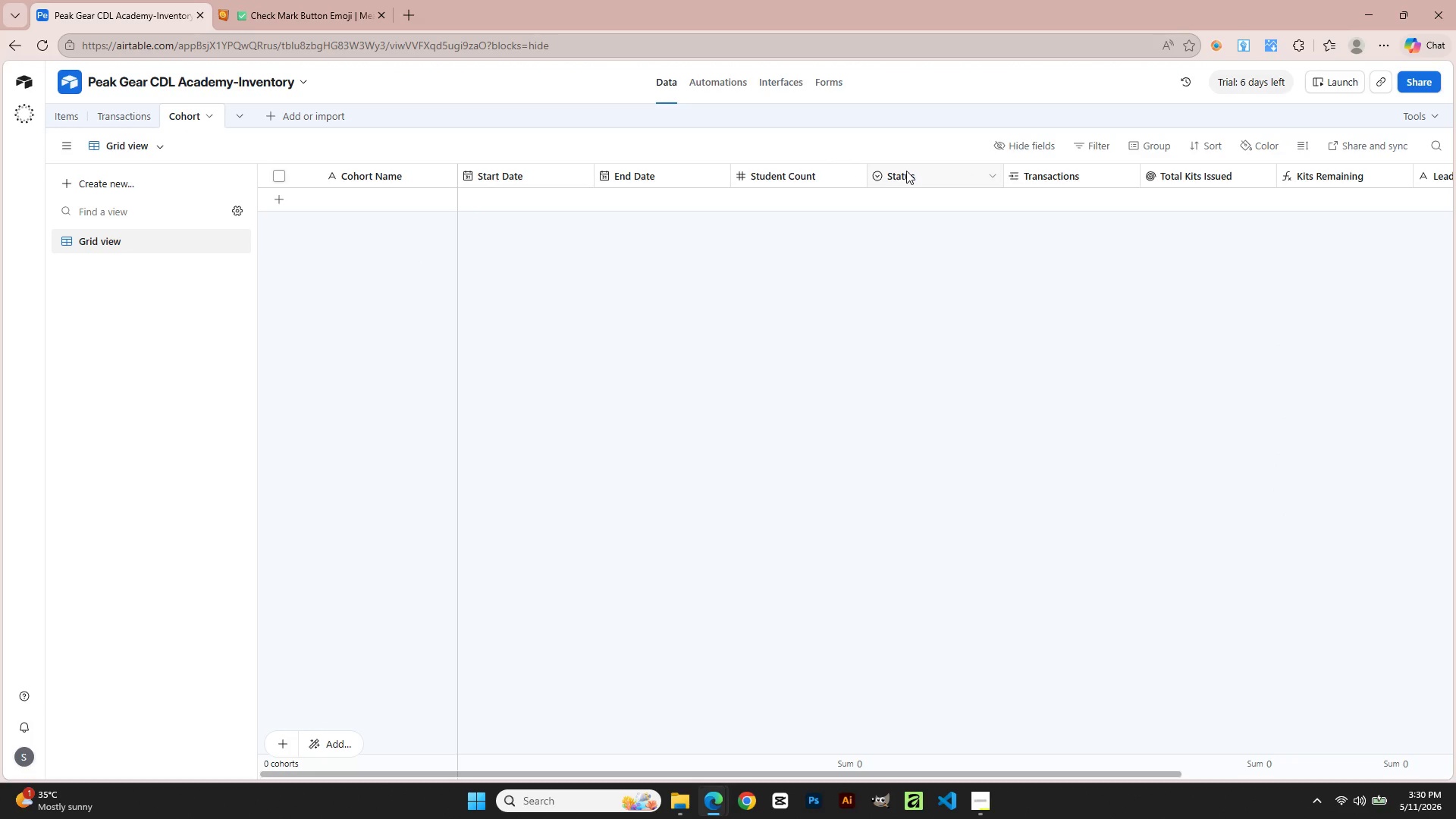 
double_click([906, 171])
 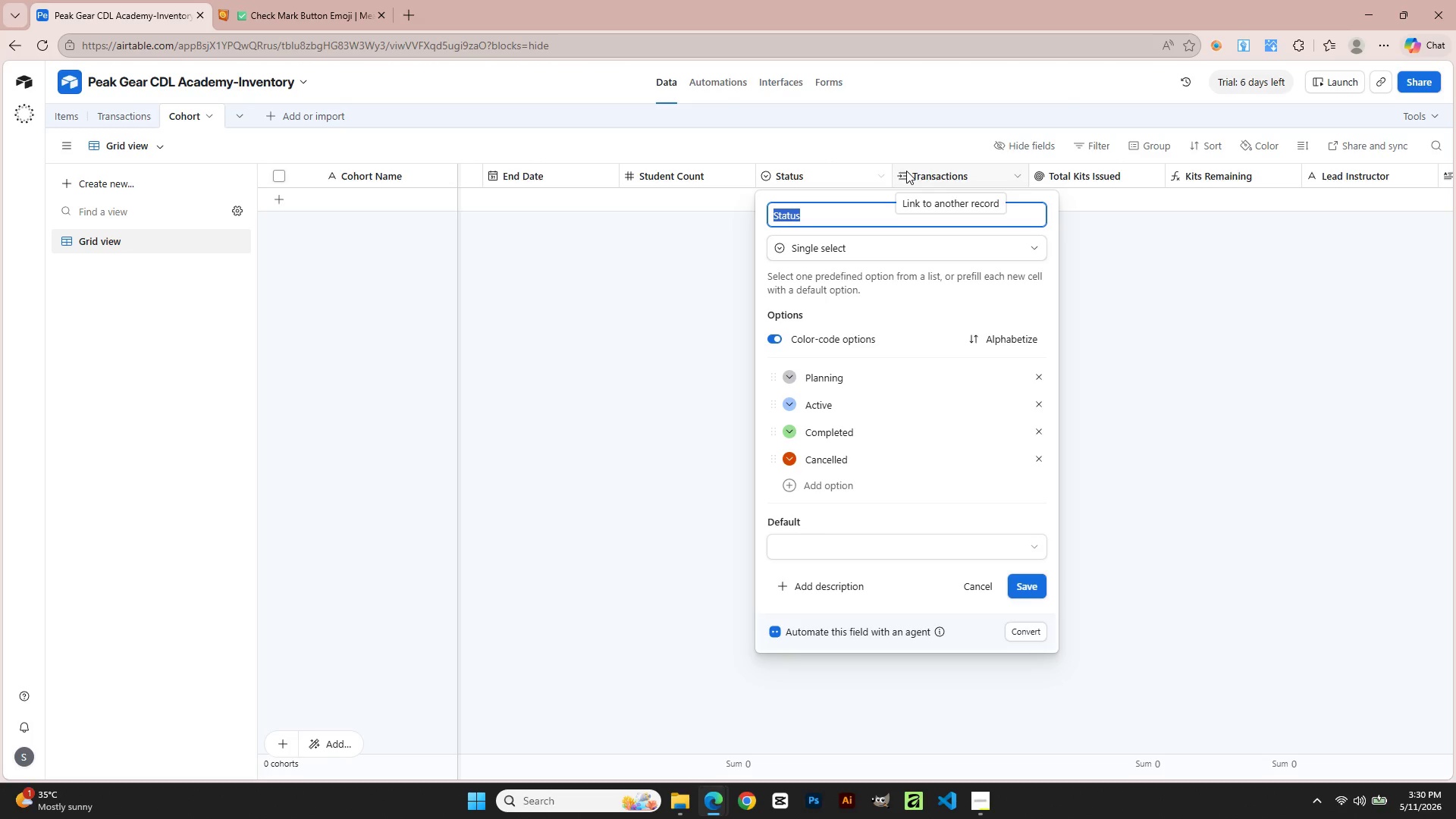 
double_click([906, 171])
 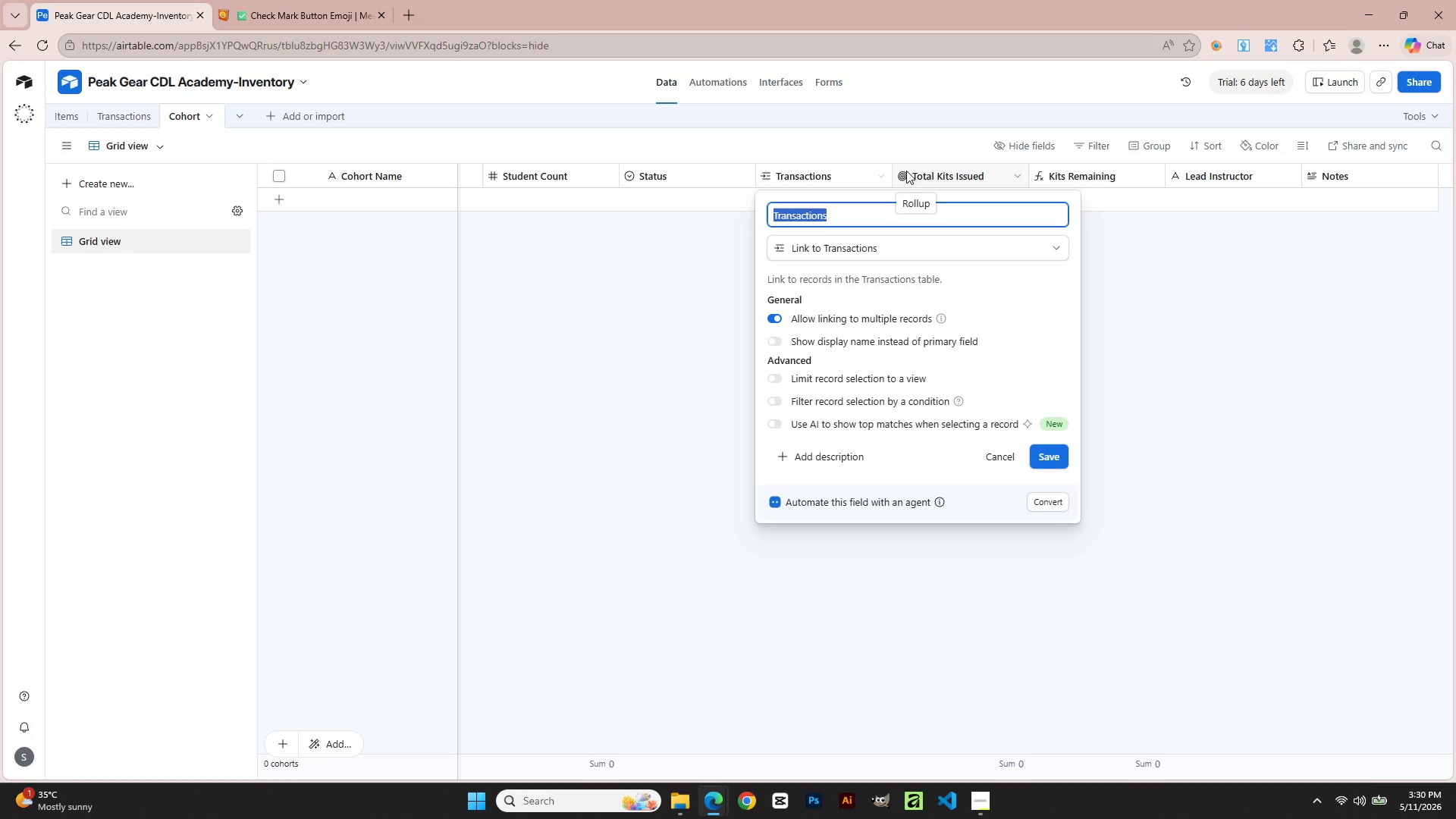 
left_click([906, 171])
 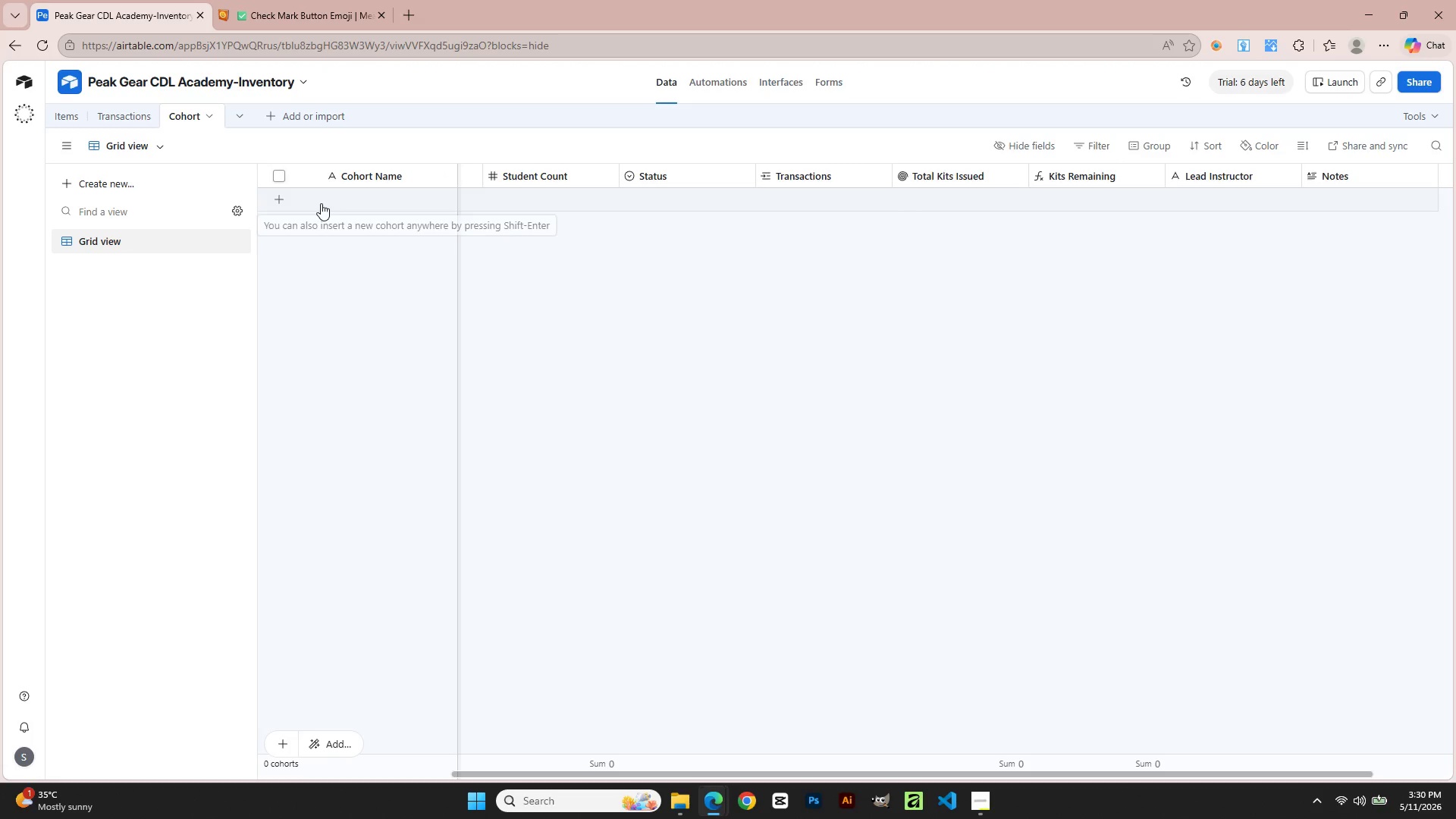 
wait(5.94)
 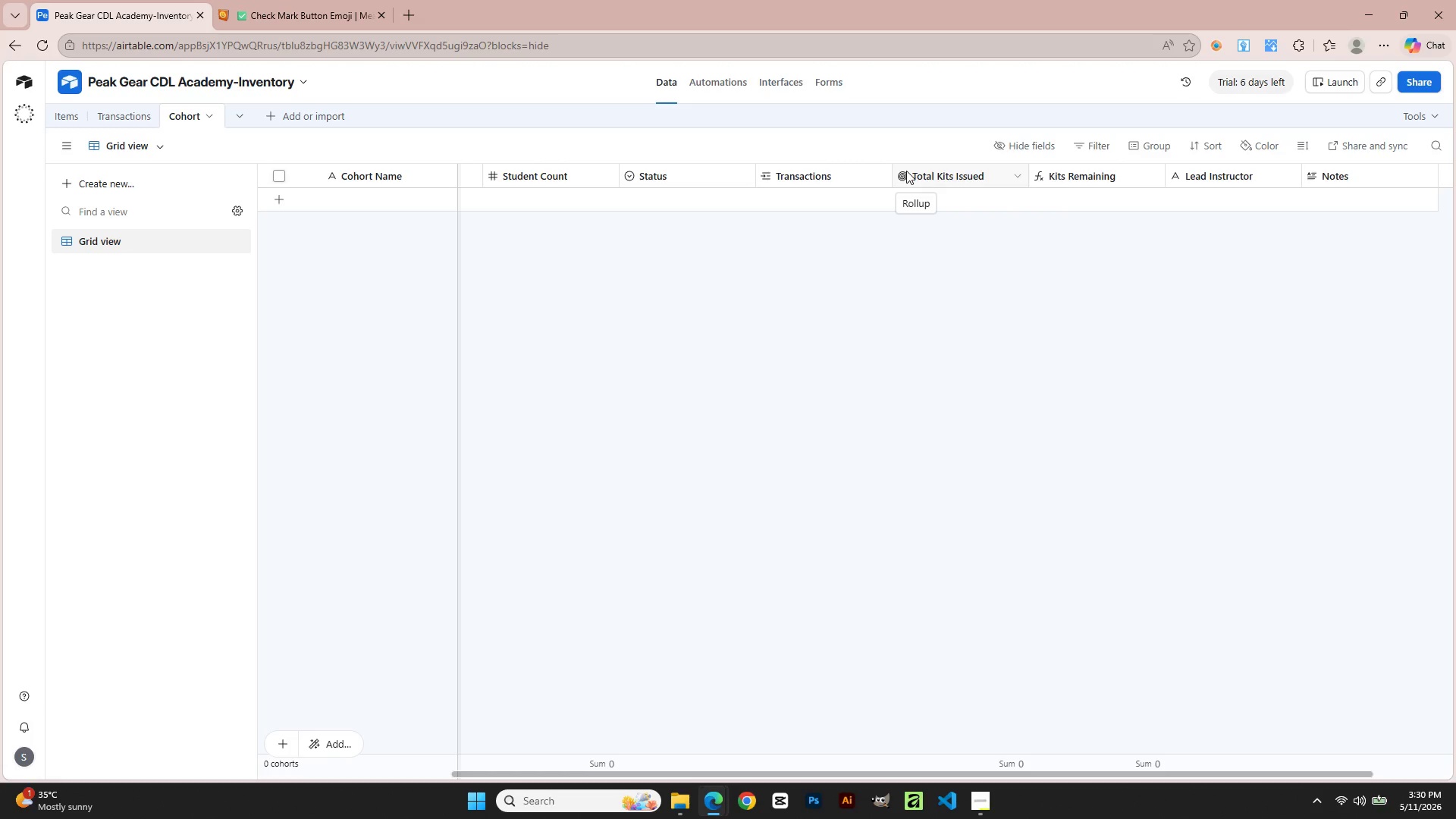 
left_click([321, 203])
 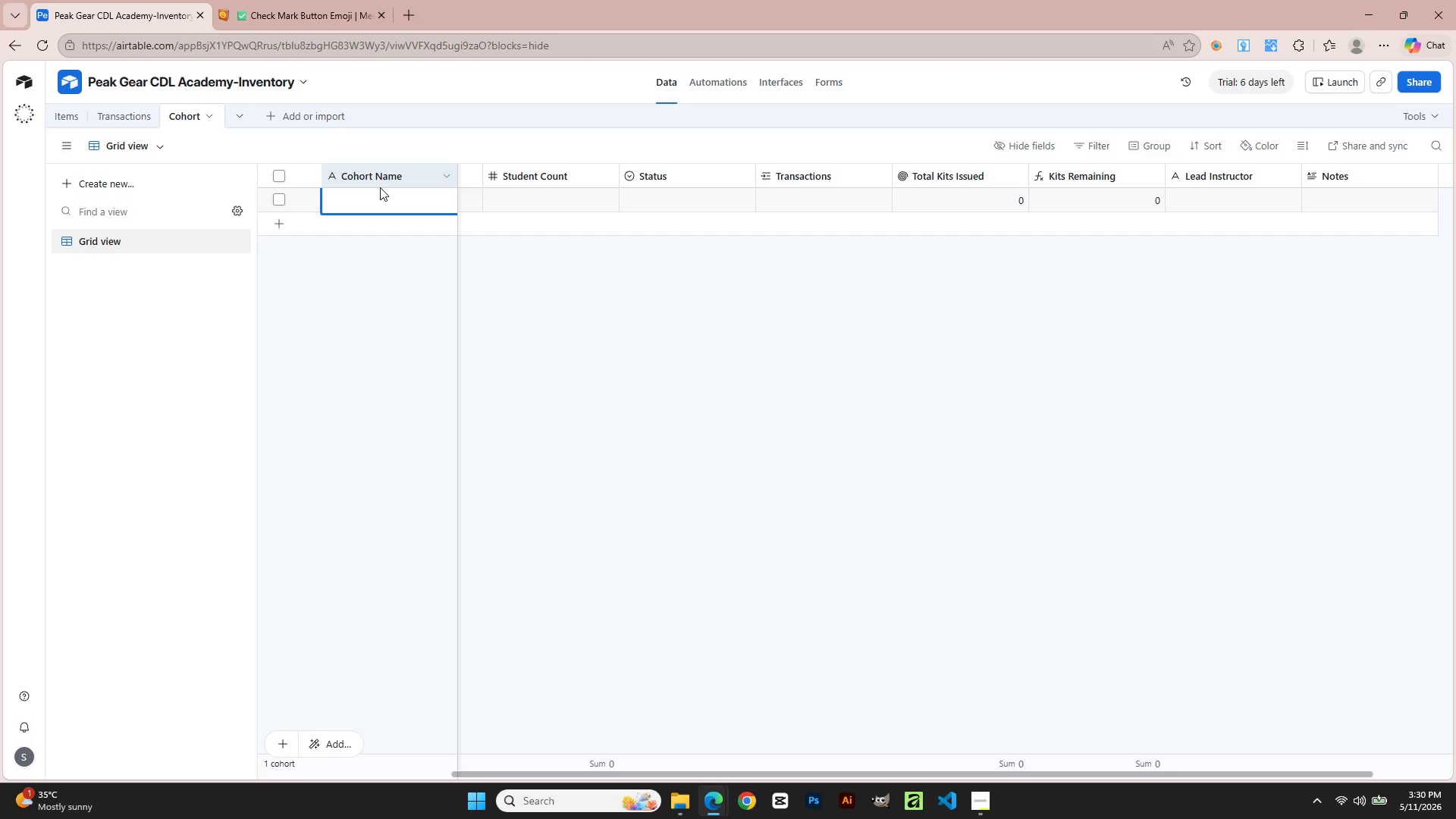 
wait(11.31)
 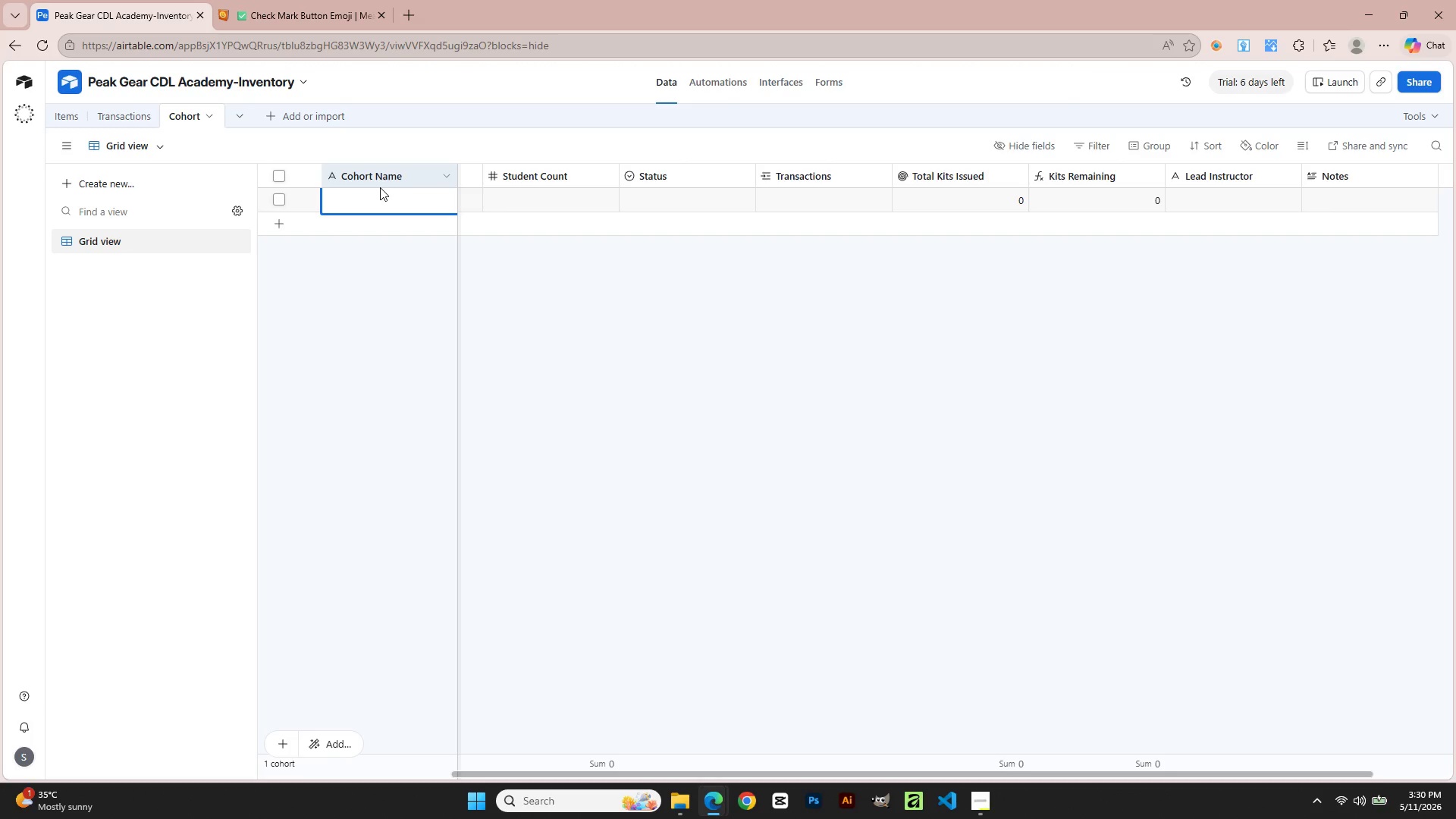 
type(Speing)
key(Backspace)
key(Backspace)
key(Backspace)
key(Backspace)
type(ring 2026 - Class A)
 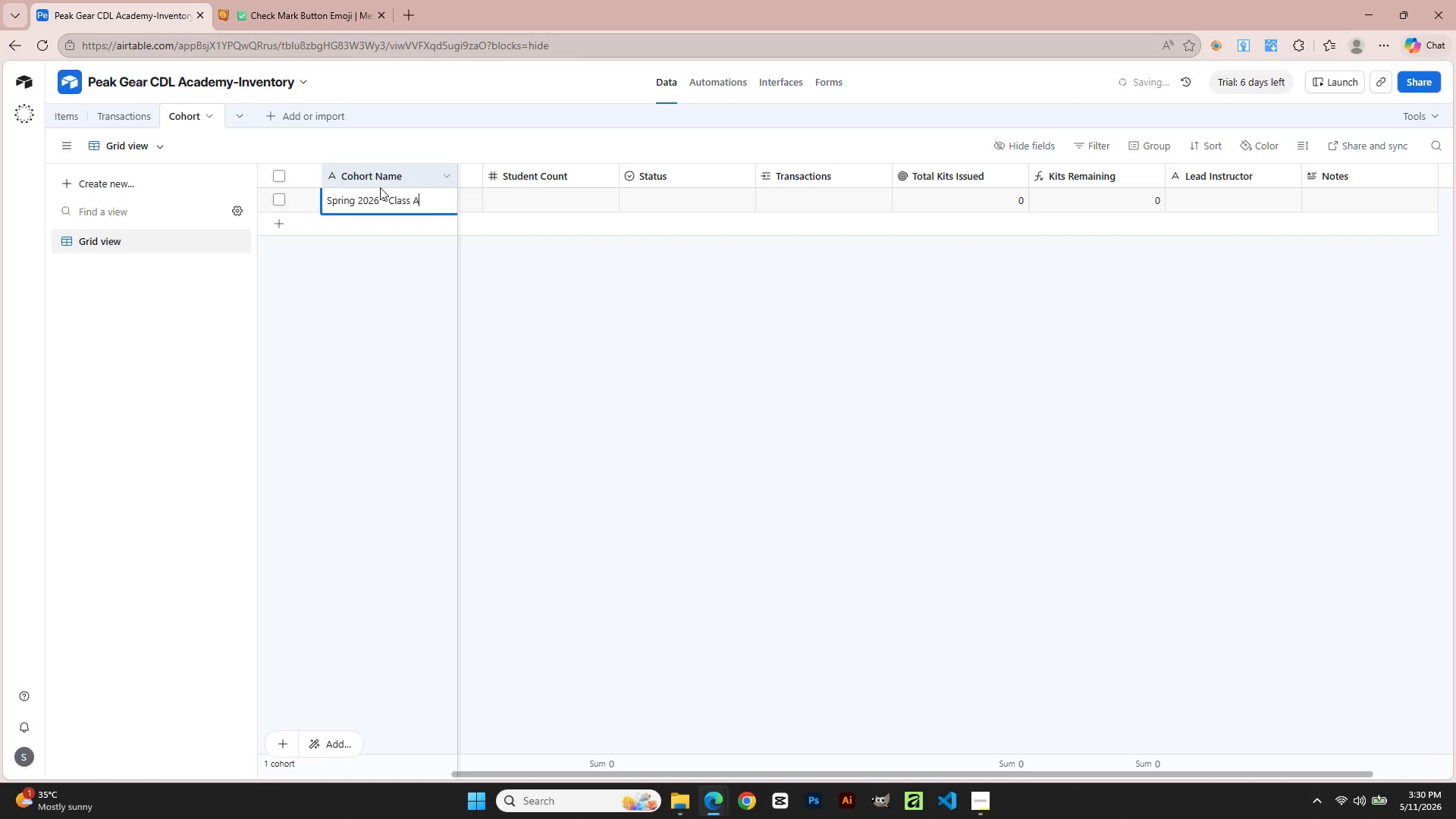 
key(Enter)
 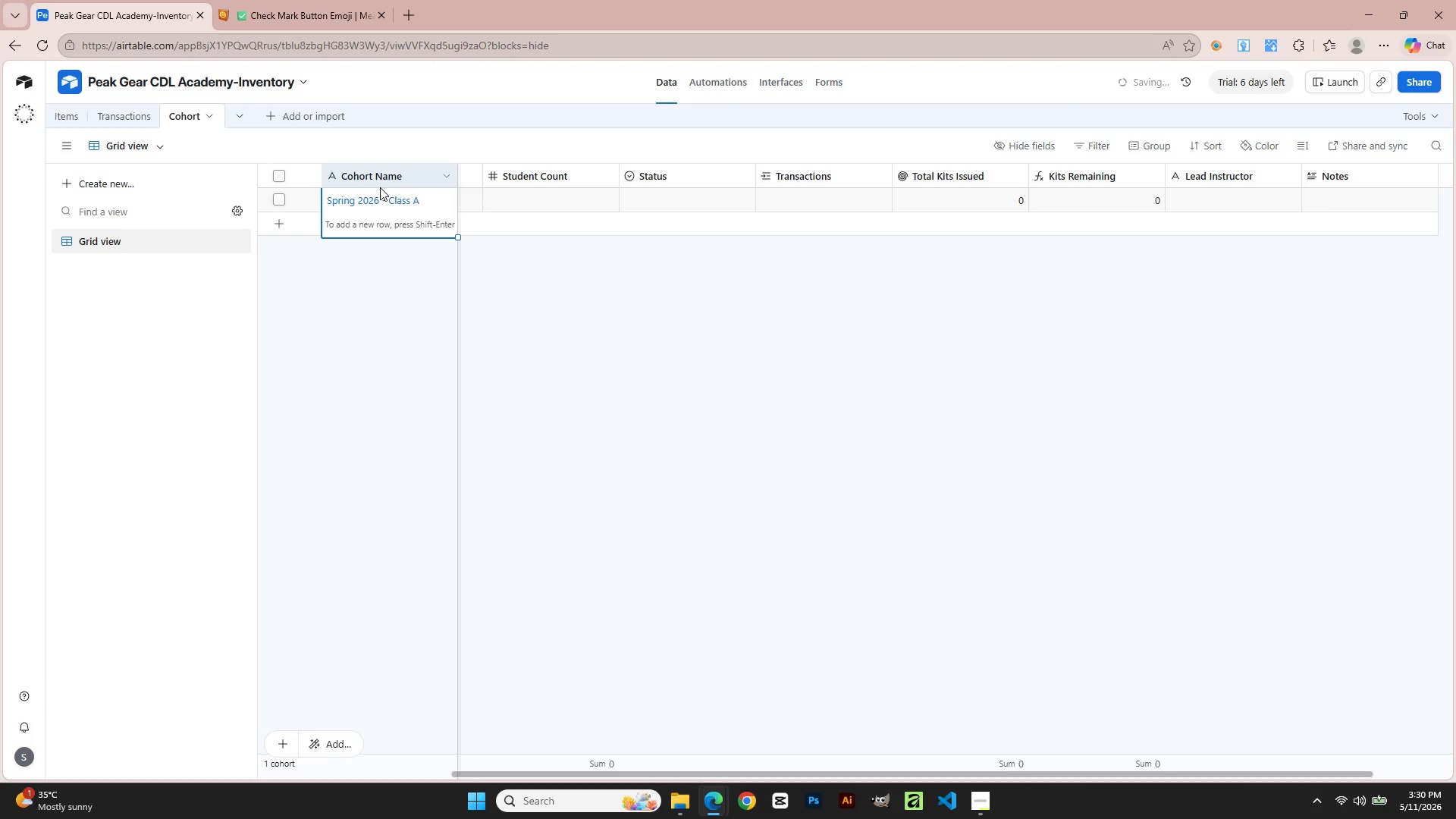 
key(Shift+Enter)
 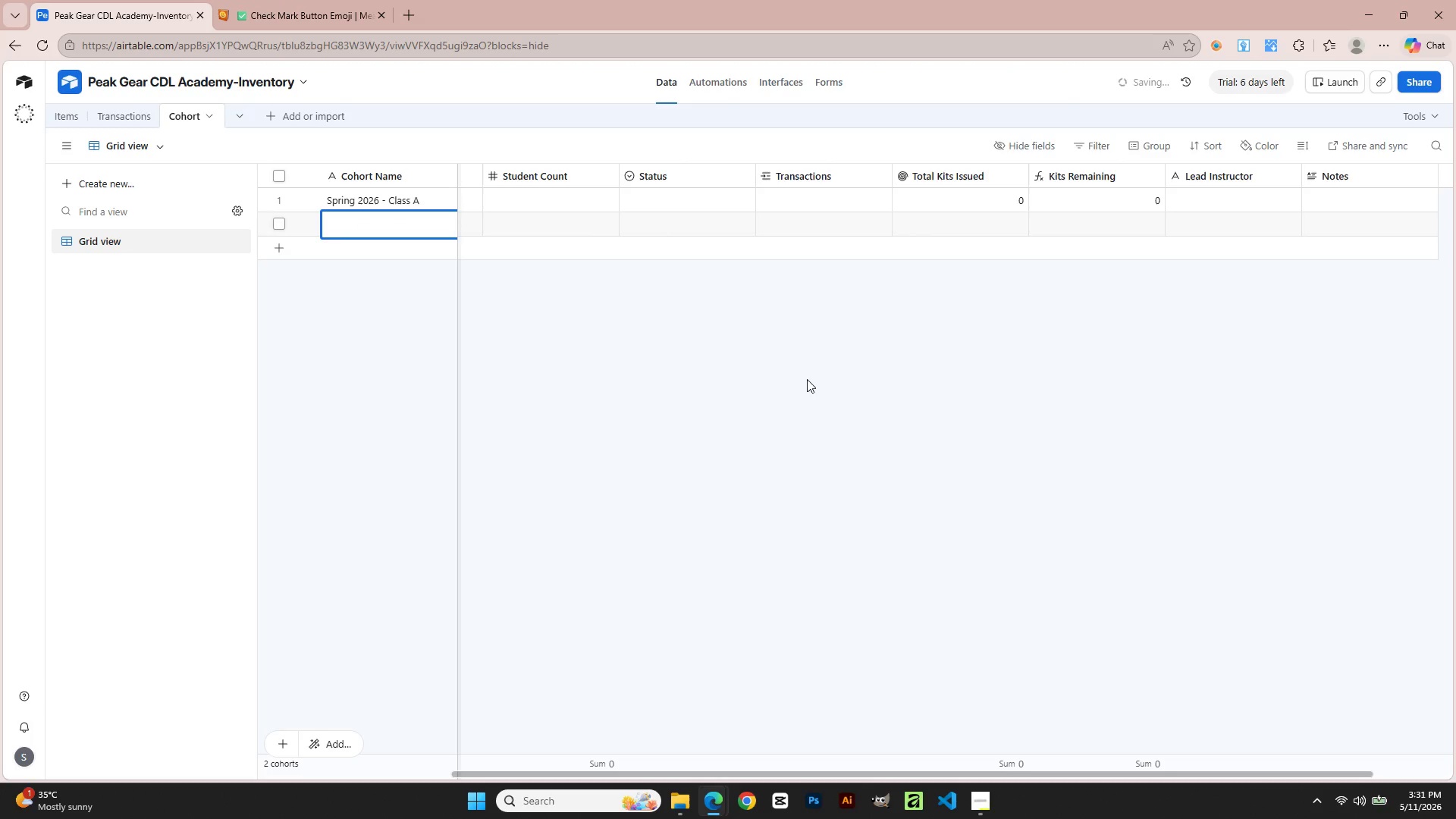 
type(Spring 2026 - Class B/ Hazmat)
 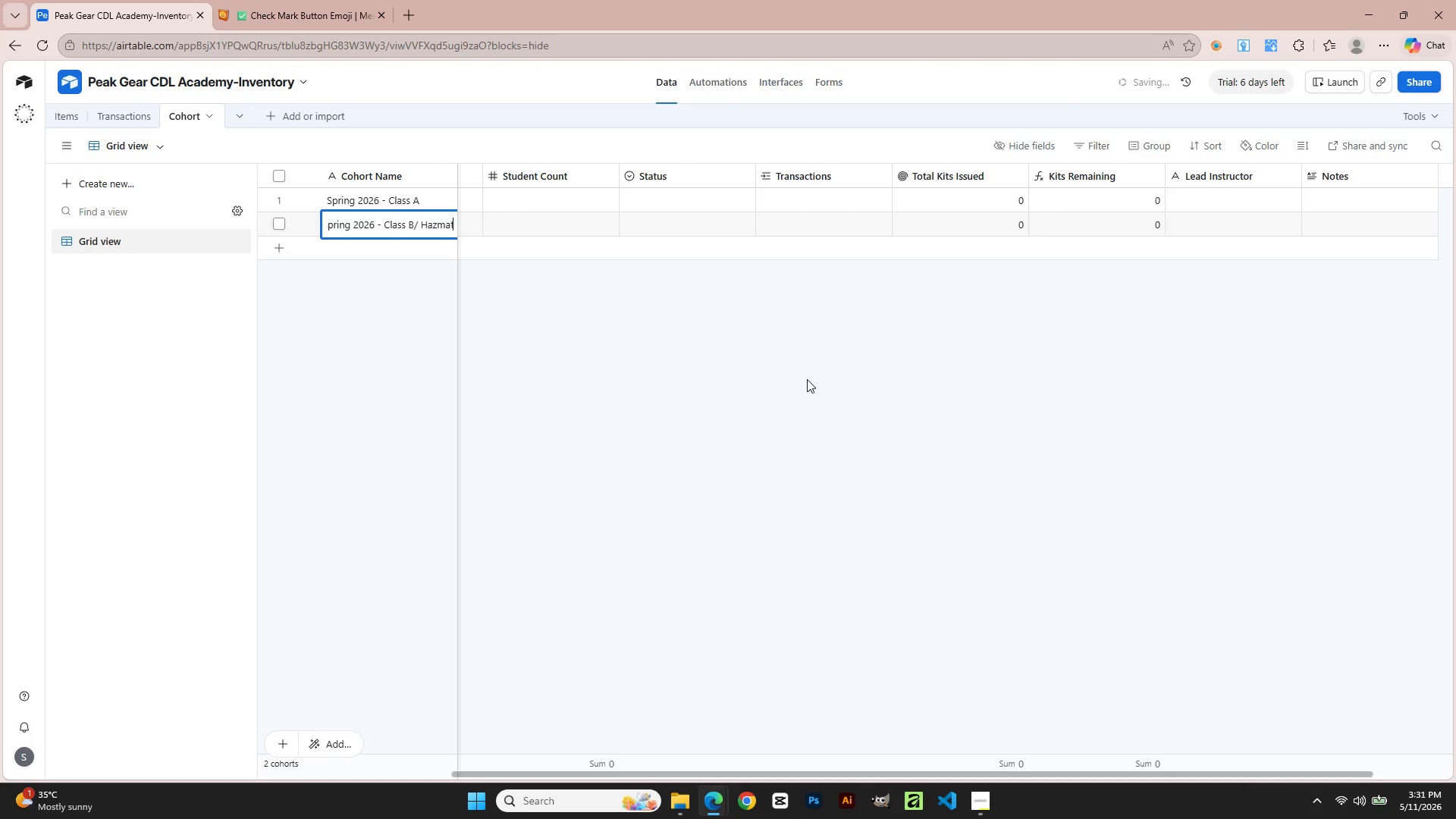 
key(Enter)
 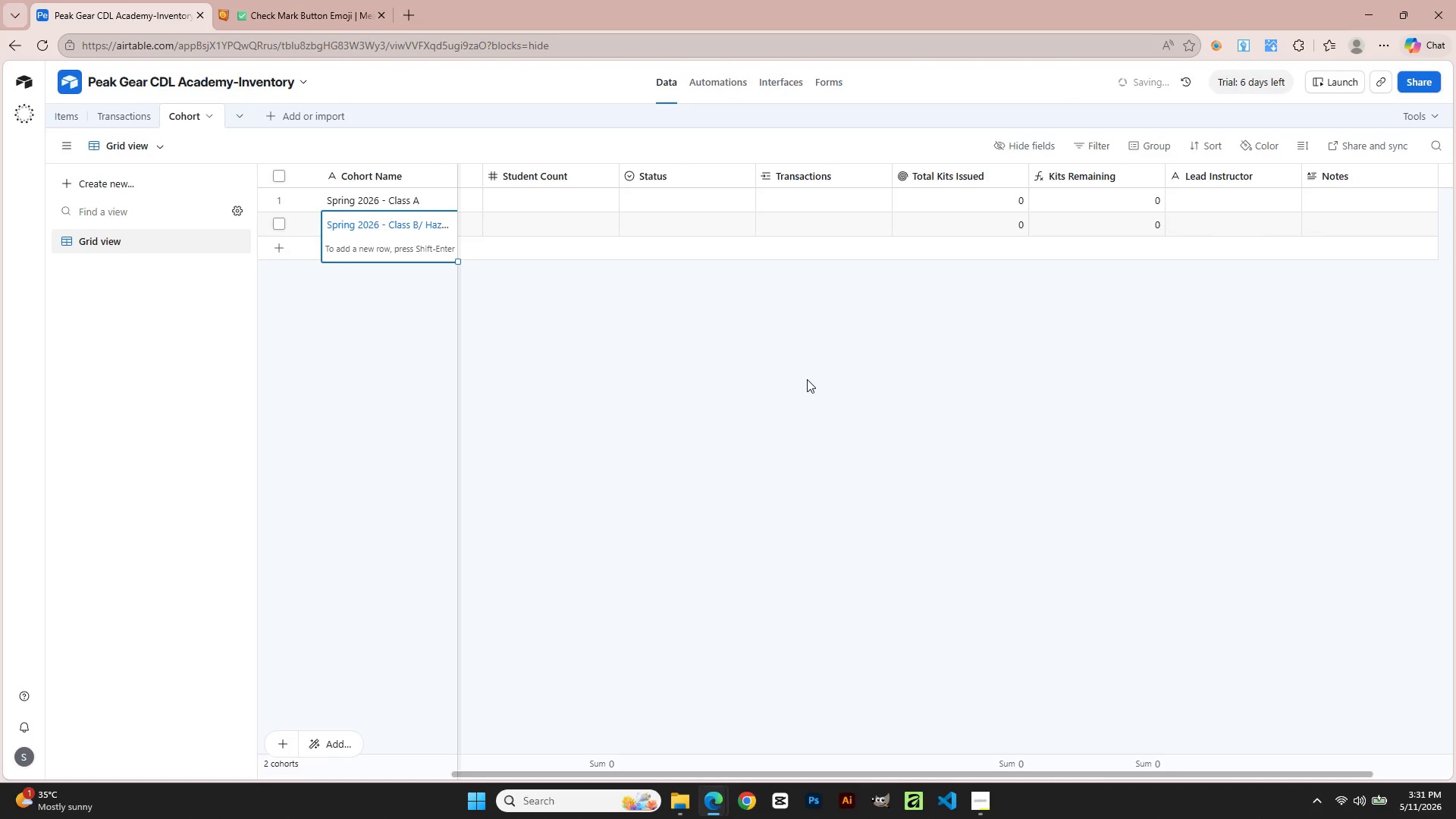 
key(Shift+Enter)
 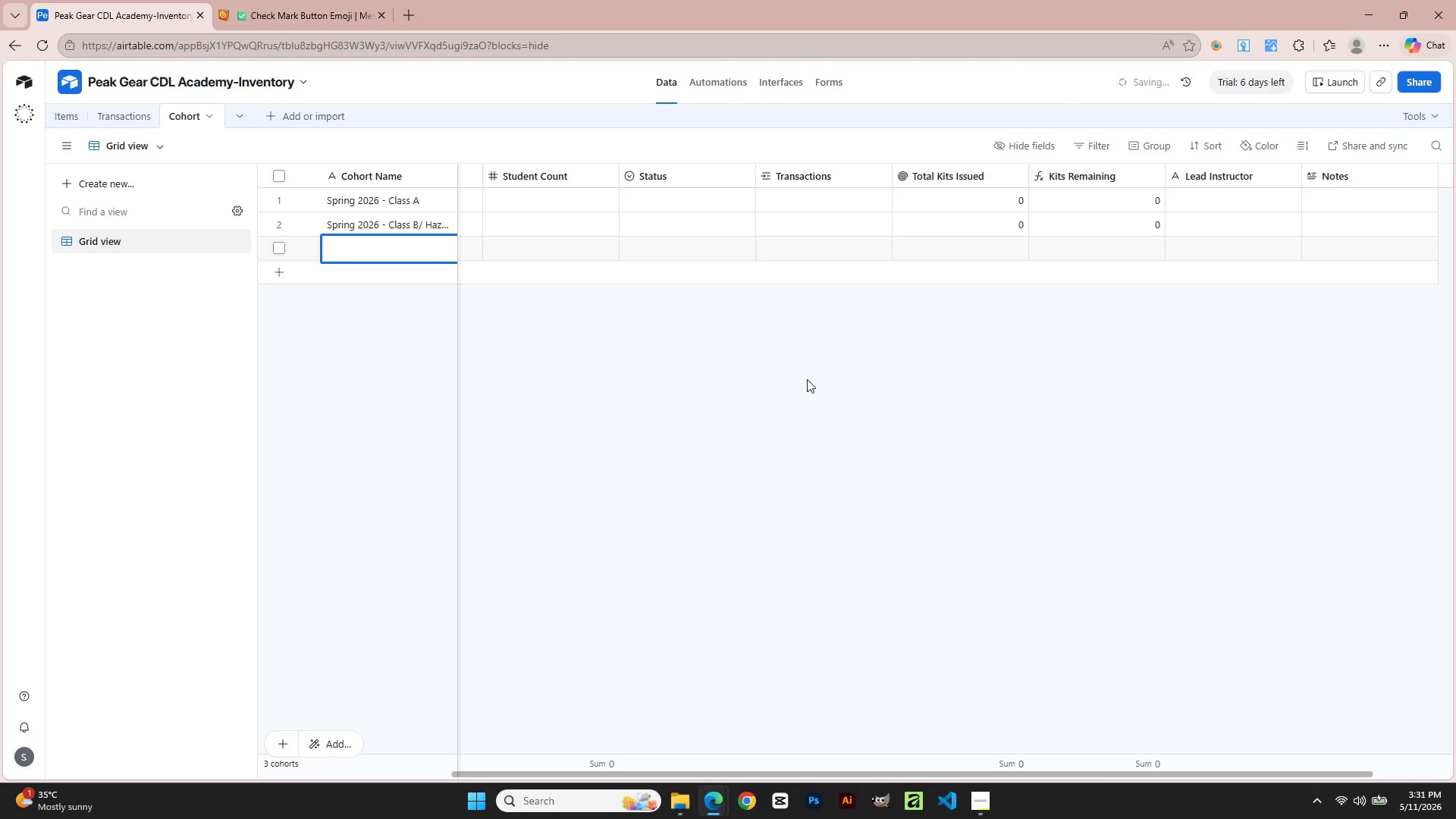 
type(Summer 2026 - p)
key(Backspace)
type(Pre )
key(Backspace)
type(-Entry)
 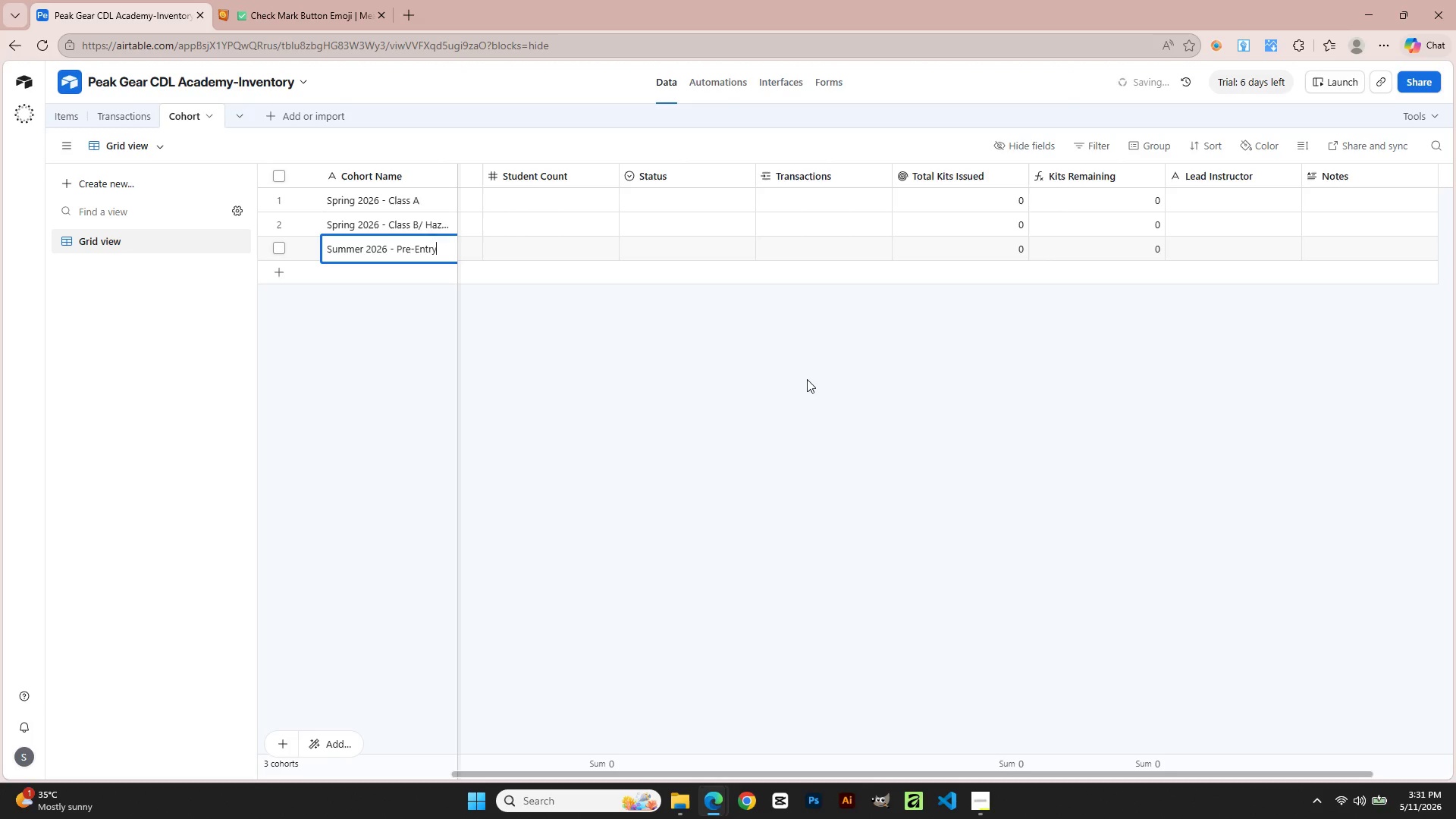 
left_click([807, 379])
 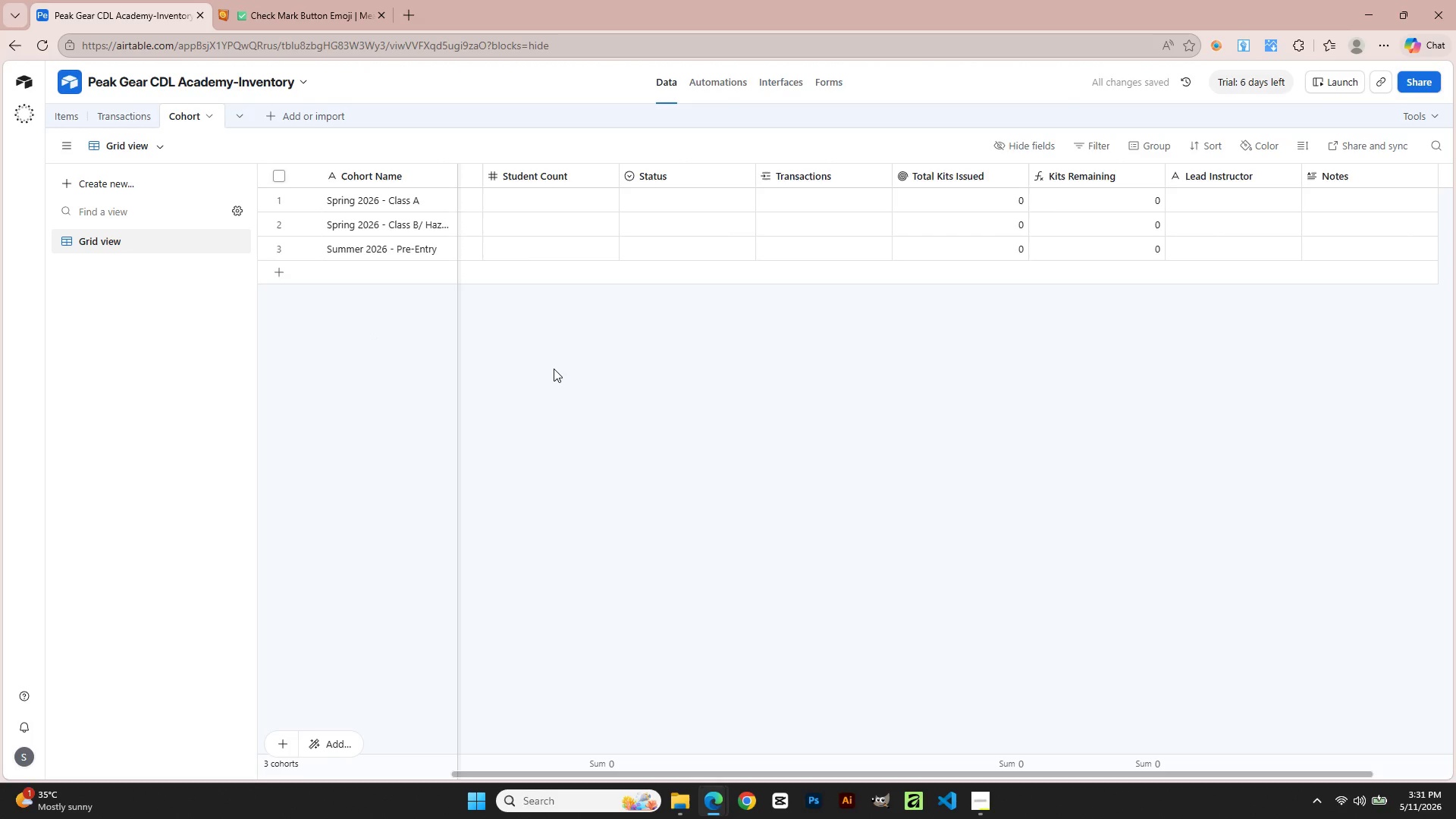 
wait(6.38)
 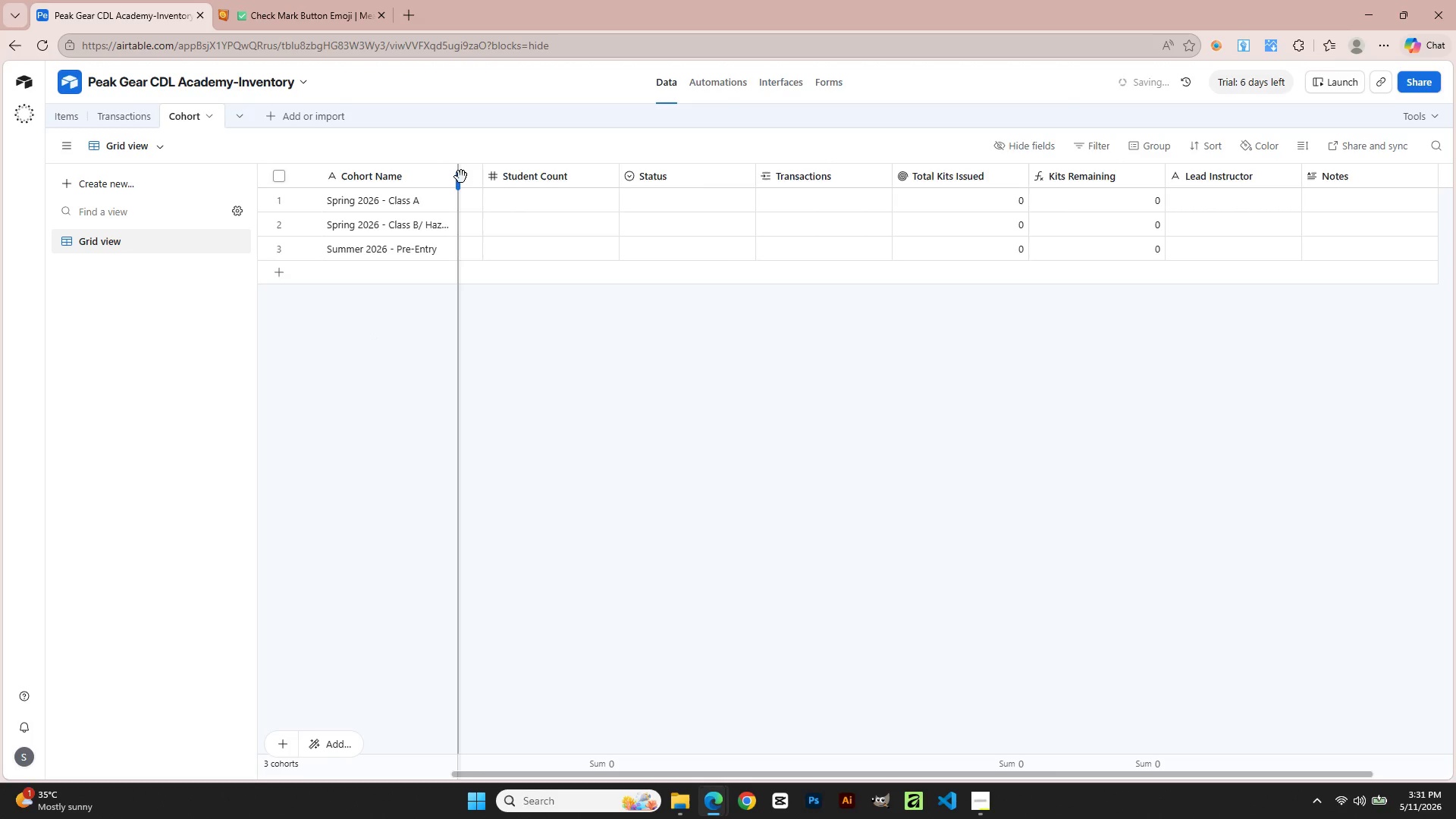 
left_click([623, 780])
 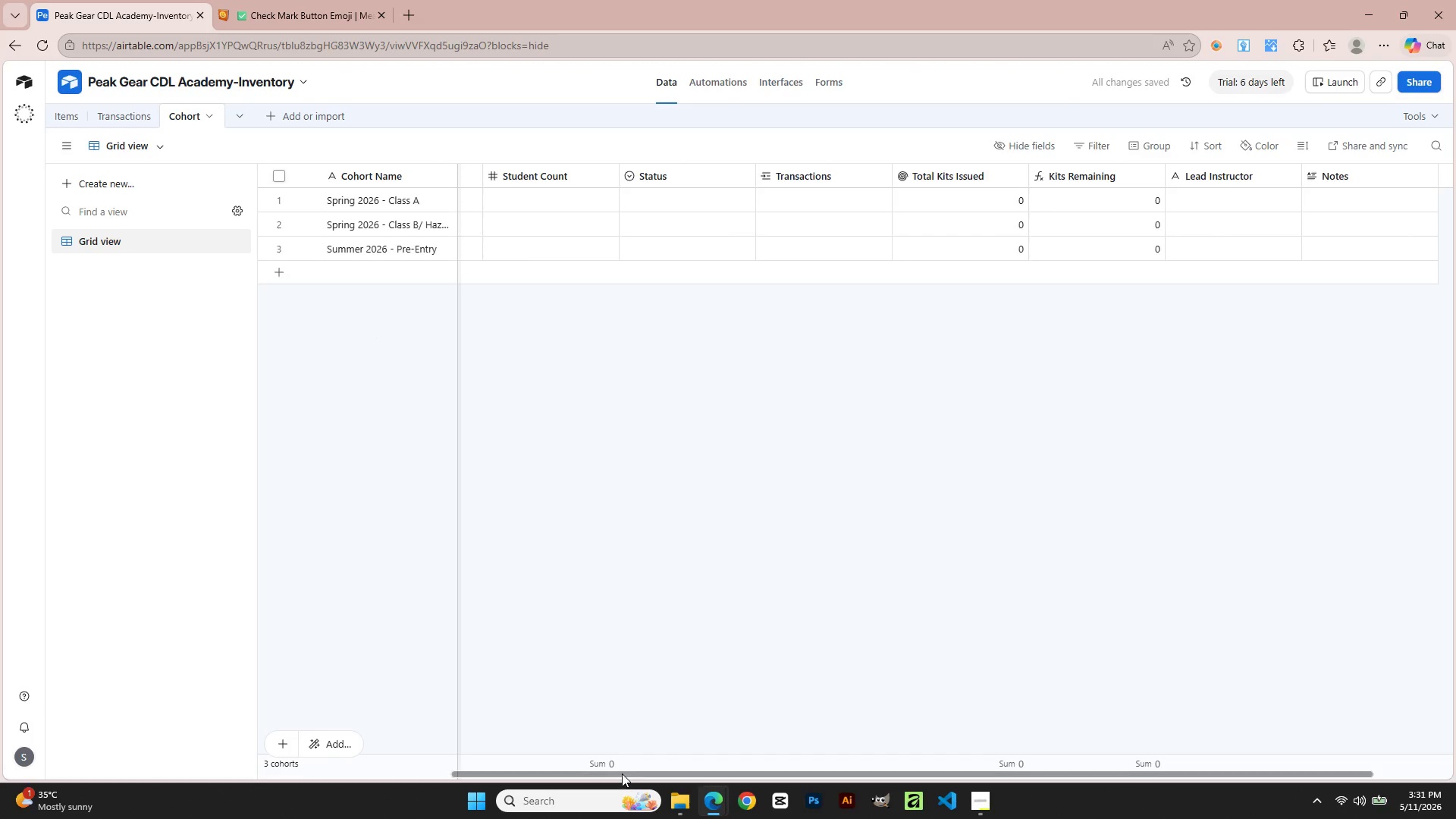 
left_click_drag(start_coordinate=[622, 774], to_coordinate=[239, 765])
 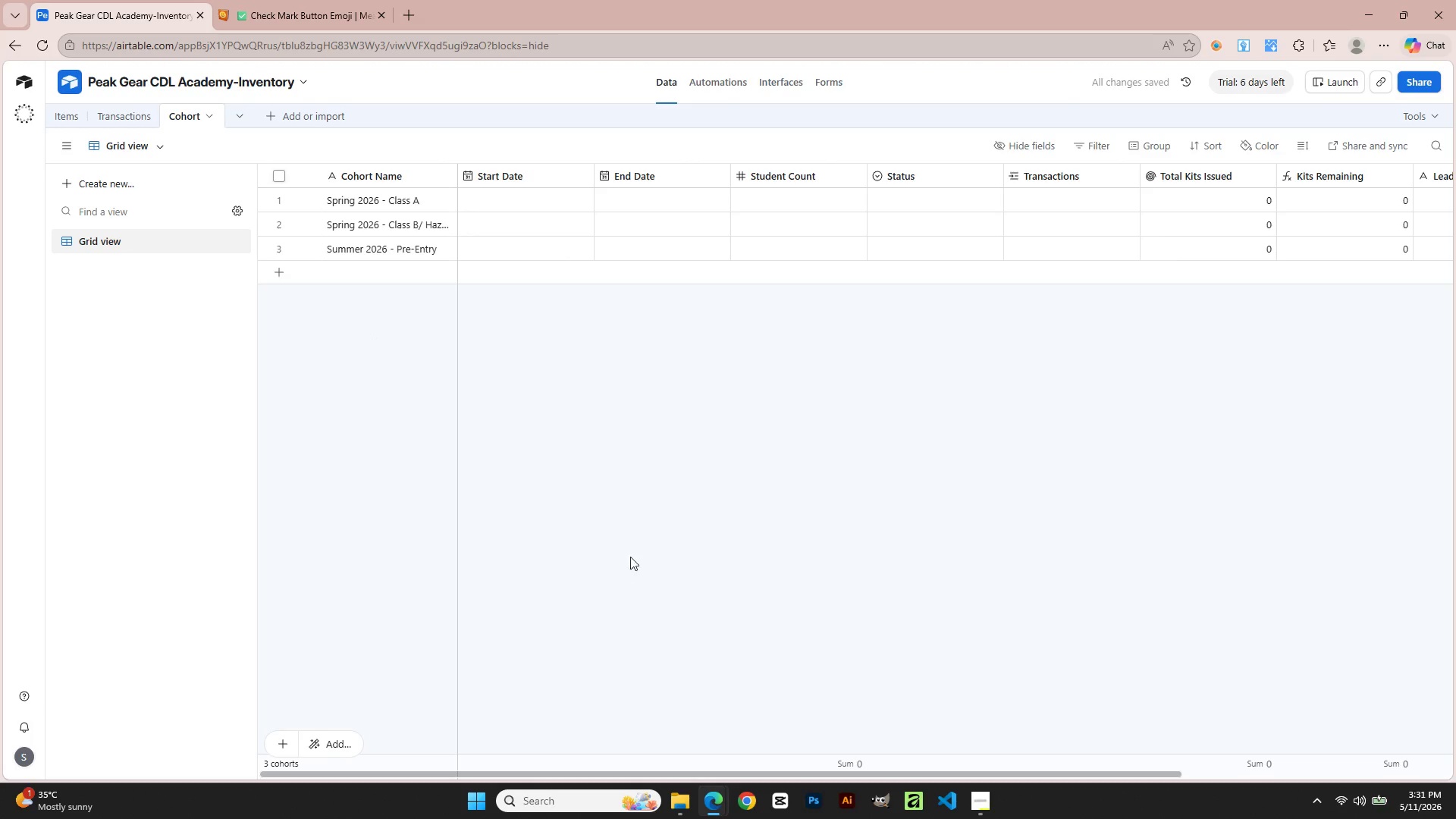 
scroll: coordinate [642, 541], scroll_direction: up, amount: 5.0
 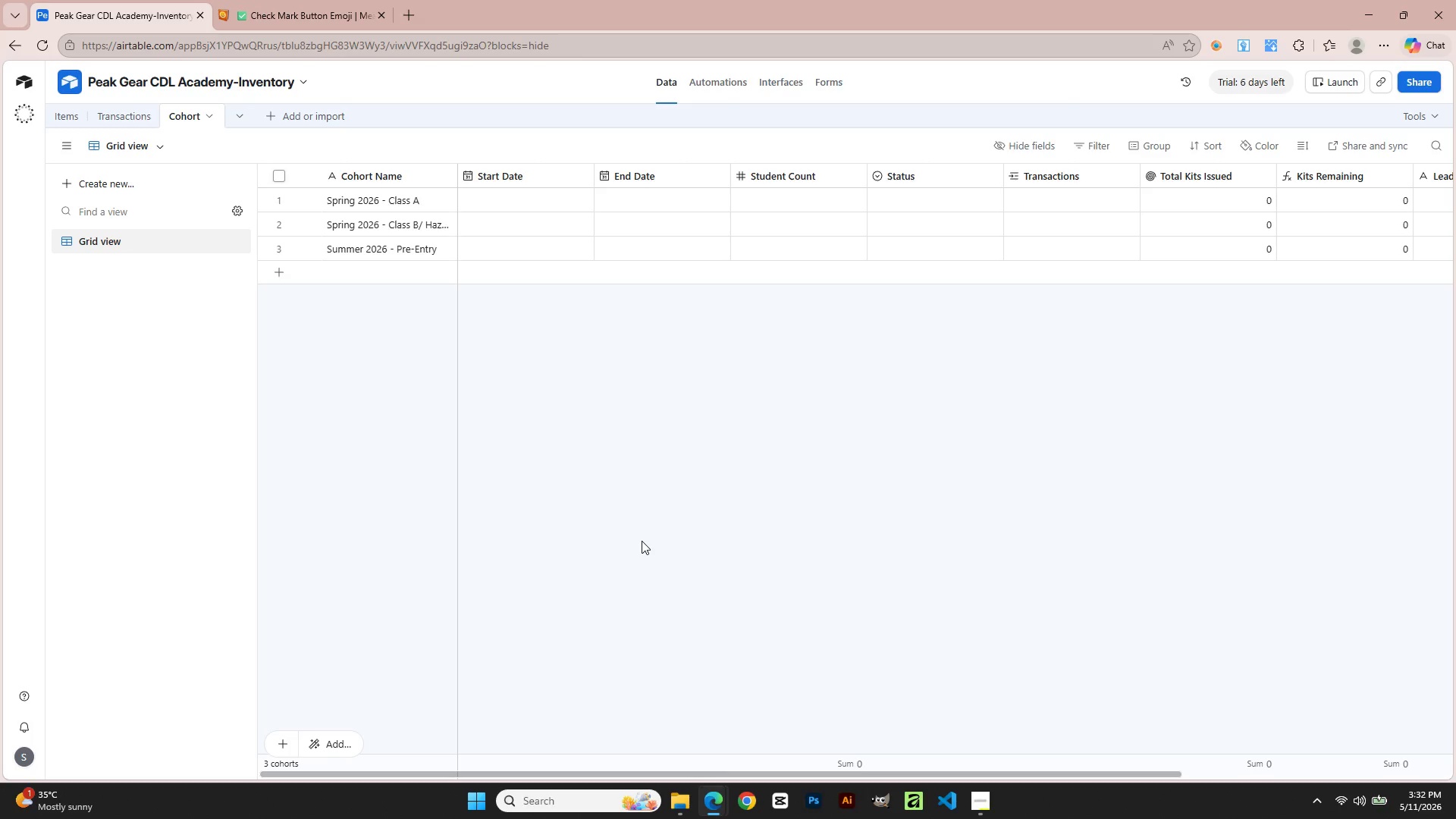 
wait(19.62)
 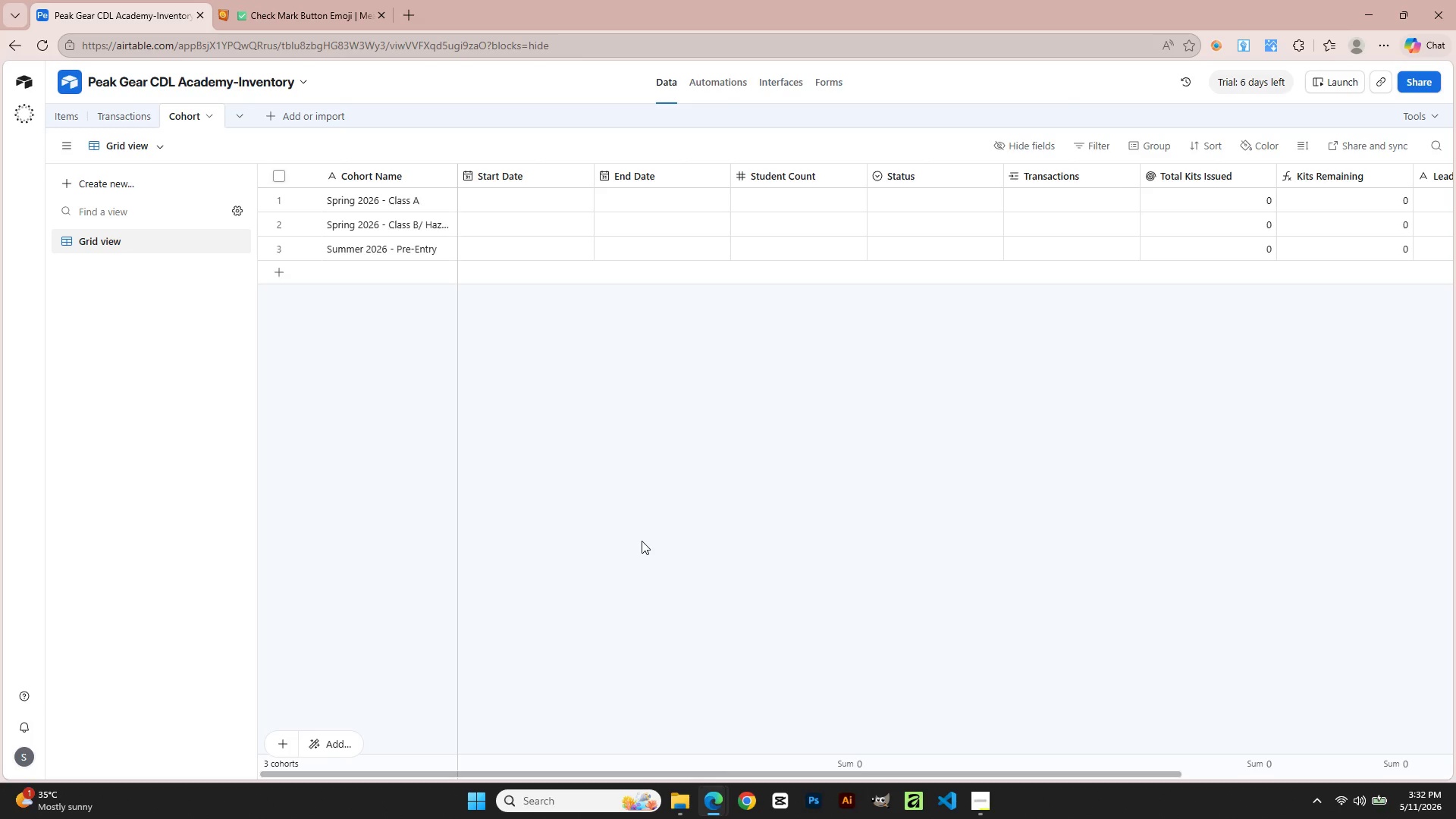 
left_click_drag(start_coordinate=[814, 774], to_coordinate=[588, 733])
 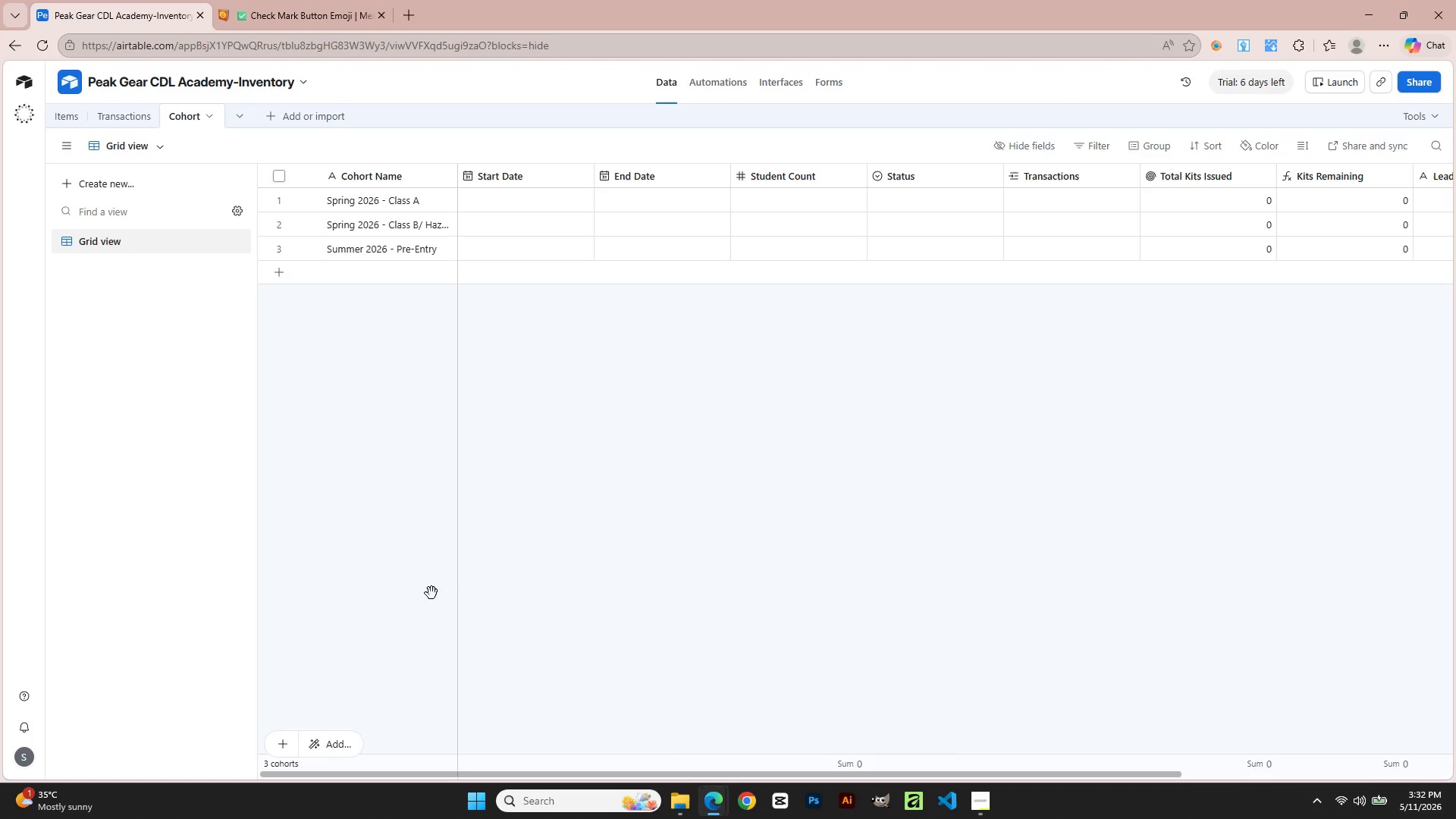 
scroll: coordinate [431, 593], scroll_direction: down, amount: 1.0
 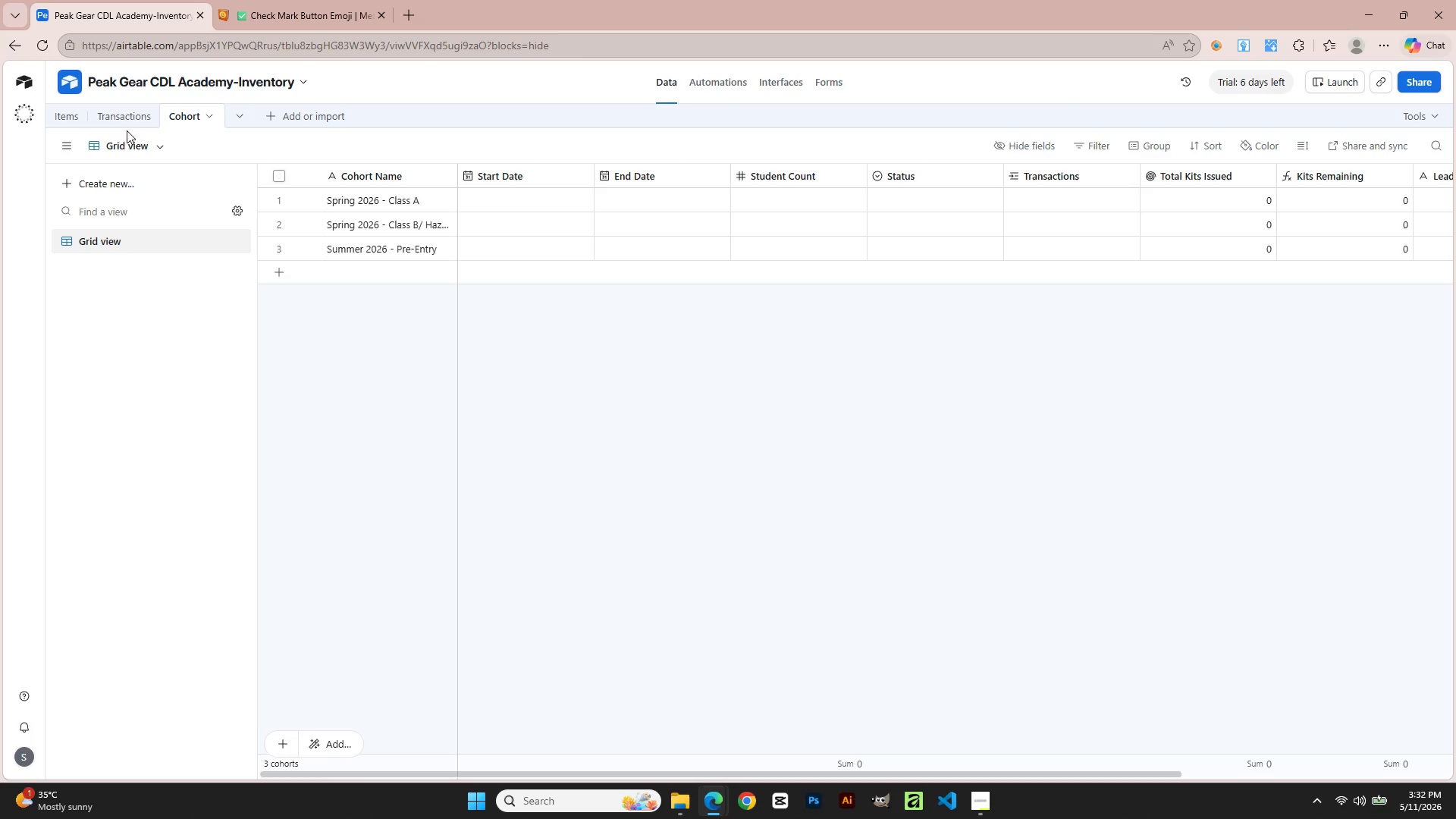 
left_click([118, 110])
 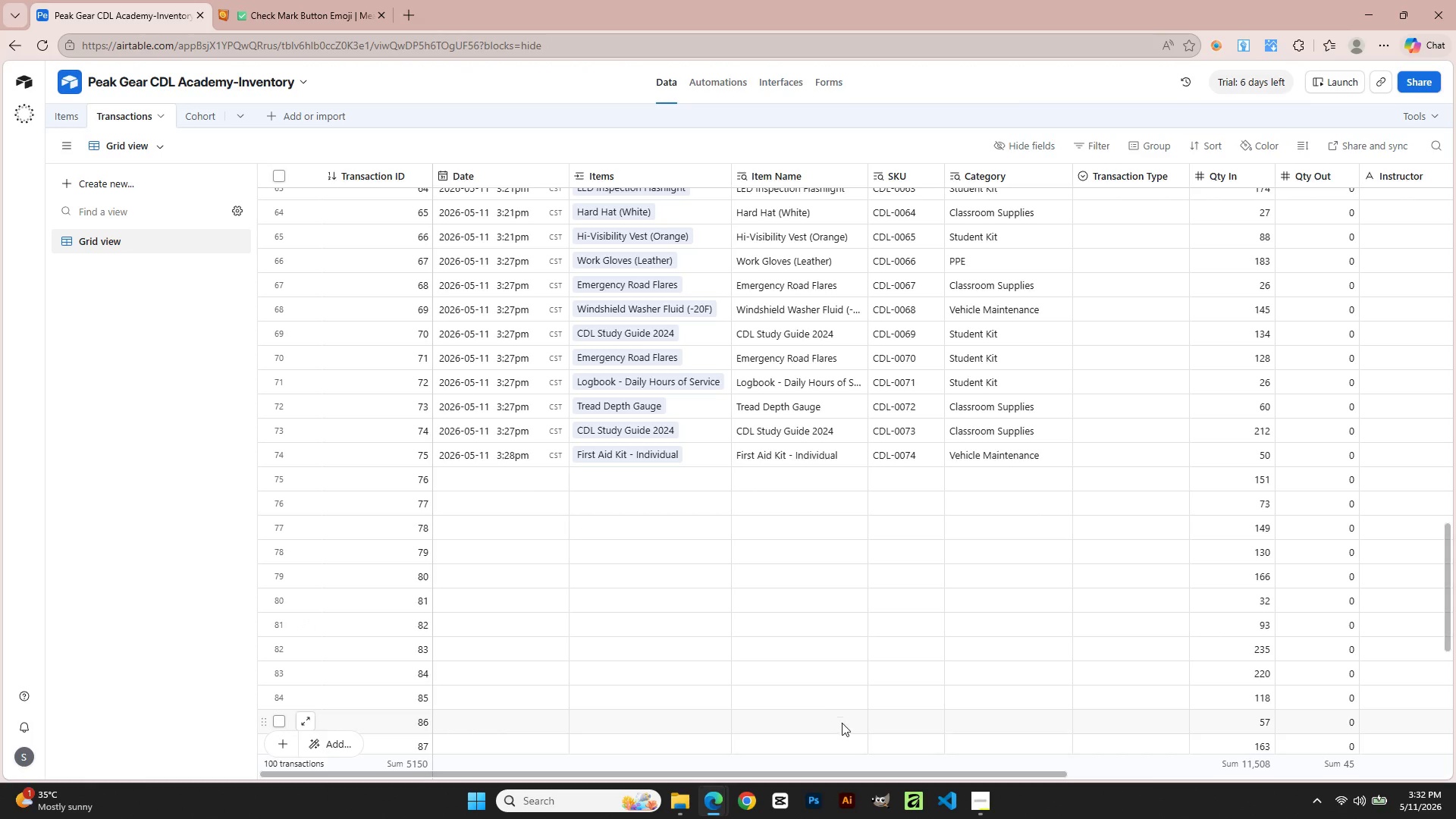 
left_click_drag(start_coordinate=[834, 775], to_coordinate=[1227, 774])
 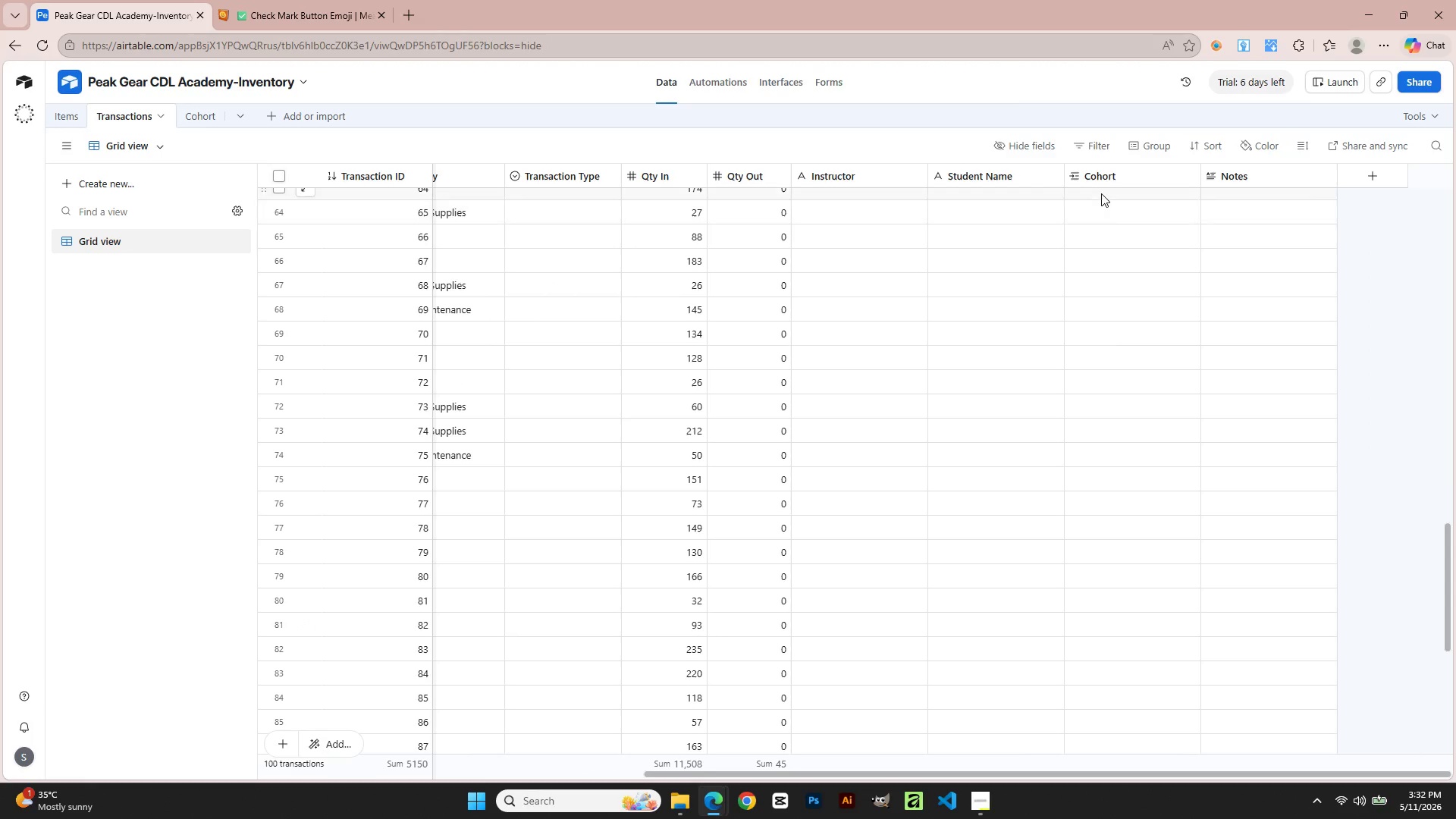 
left_click([1100, 197])
 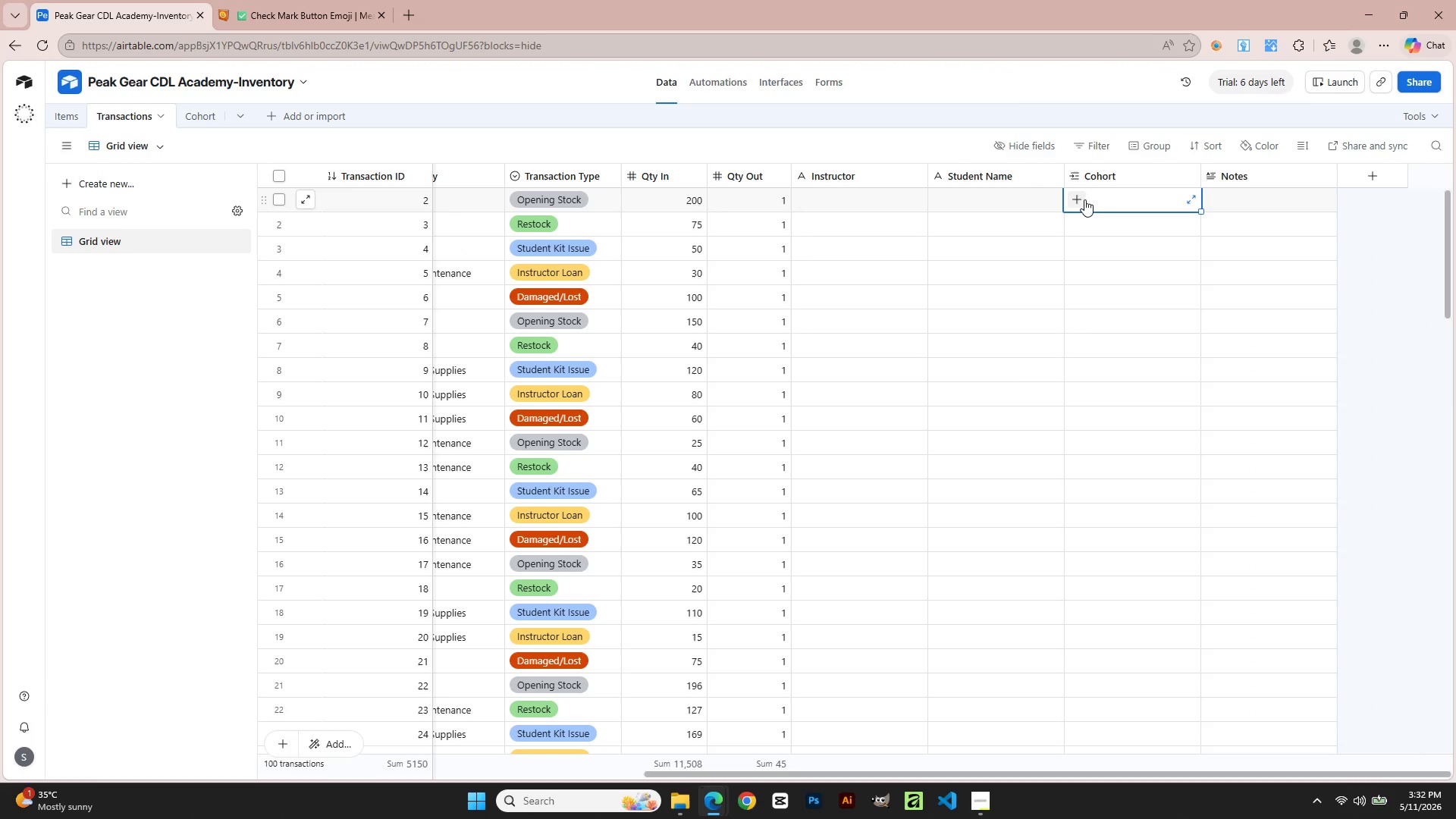 
scroll: coordinate [1105, 224], scroll_direction: up, amount: 21.0
 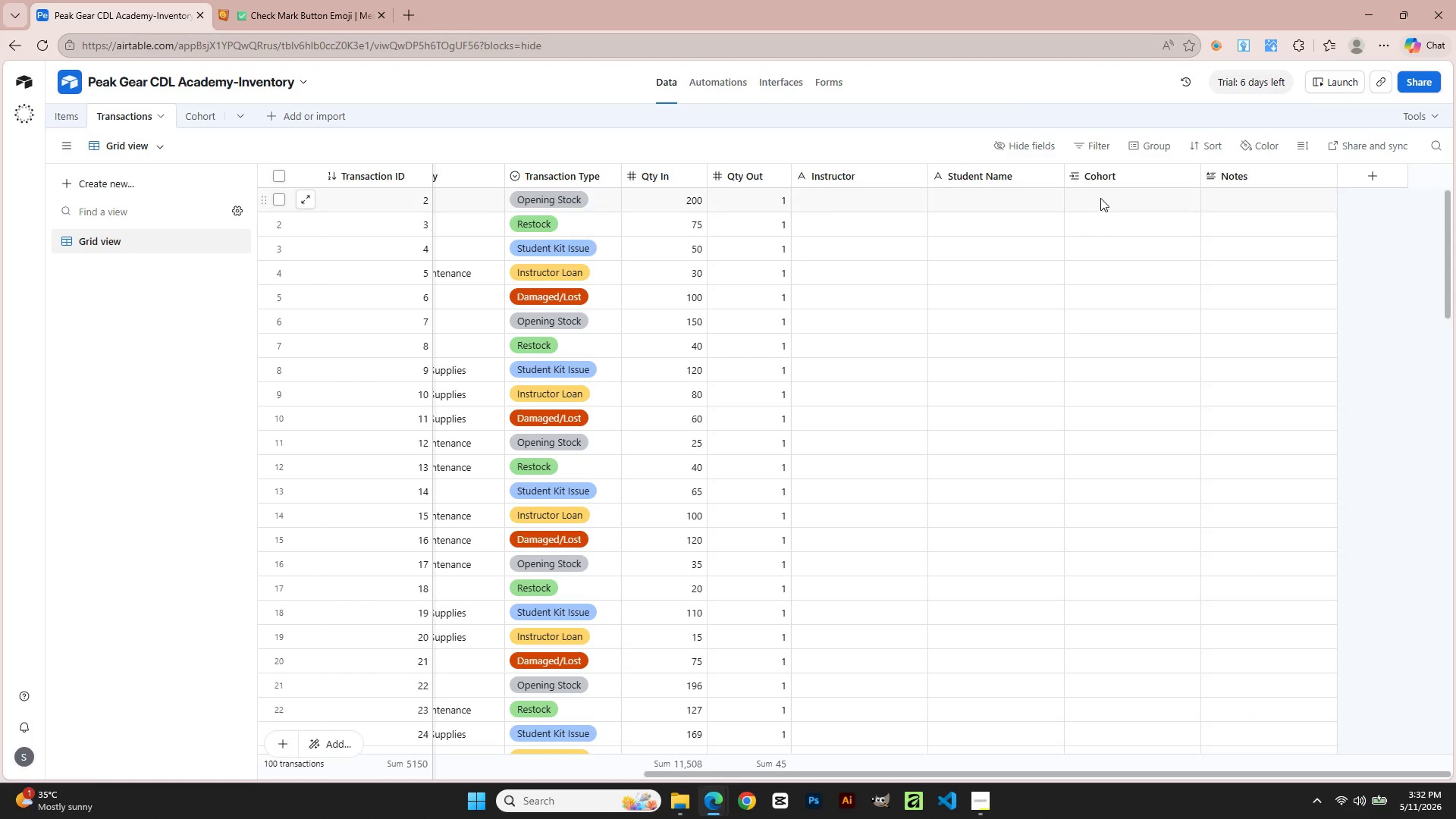 
left_click([1081, 199])
 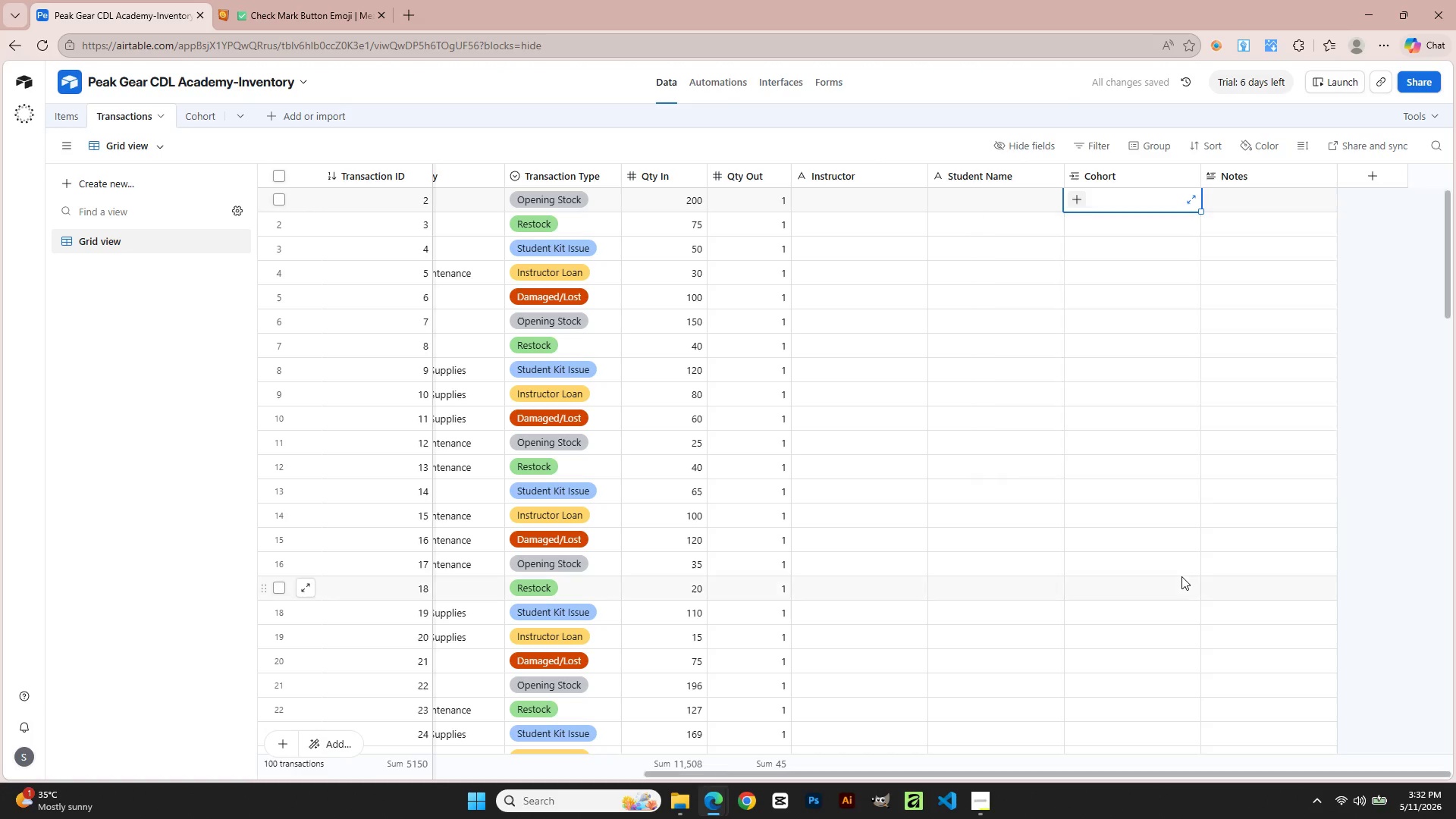 
scroll: coordinate [1100, 442], scroll_direction: up, amount: 6.0
 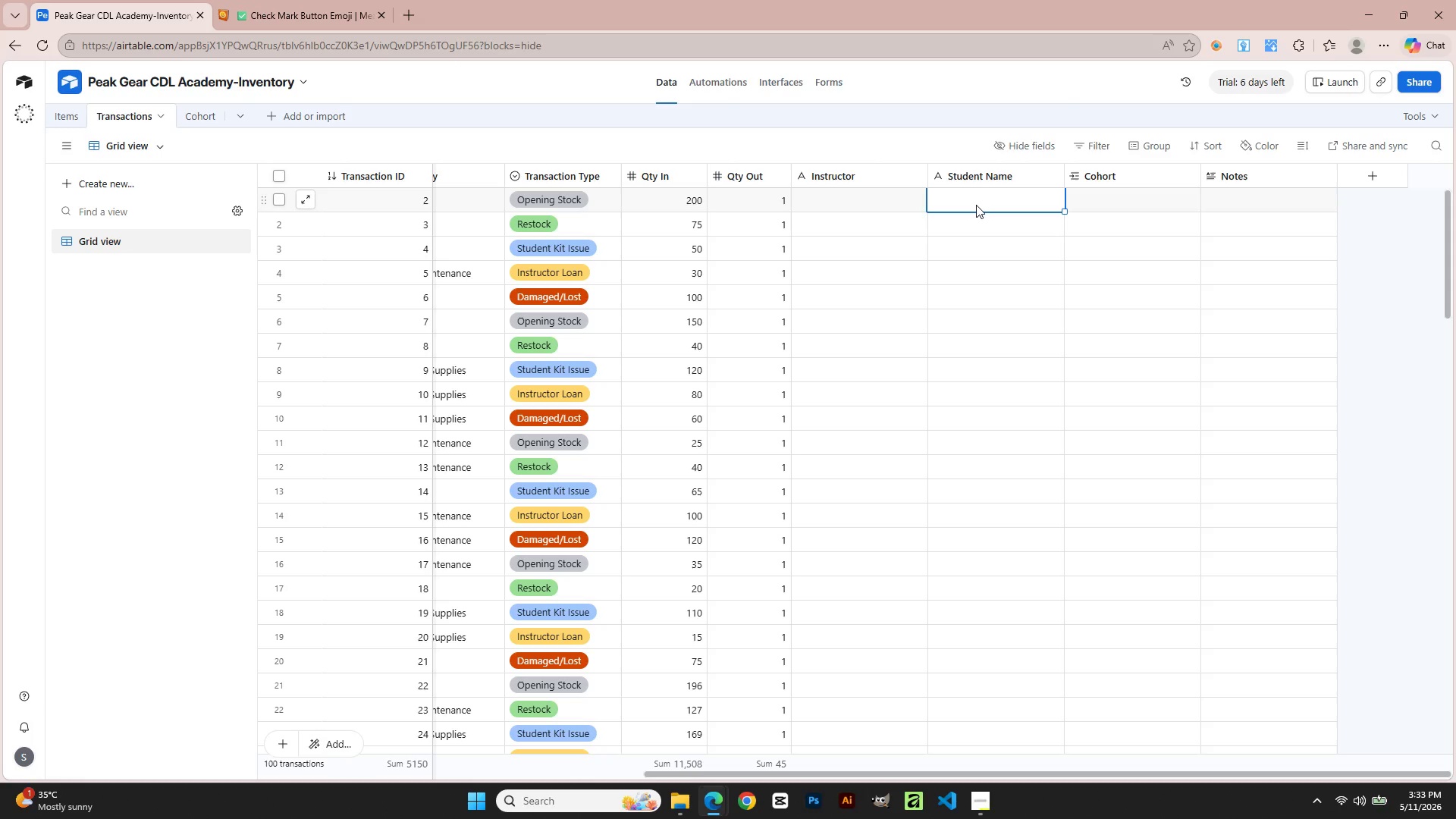 
wait(43.49)
 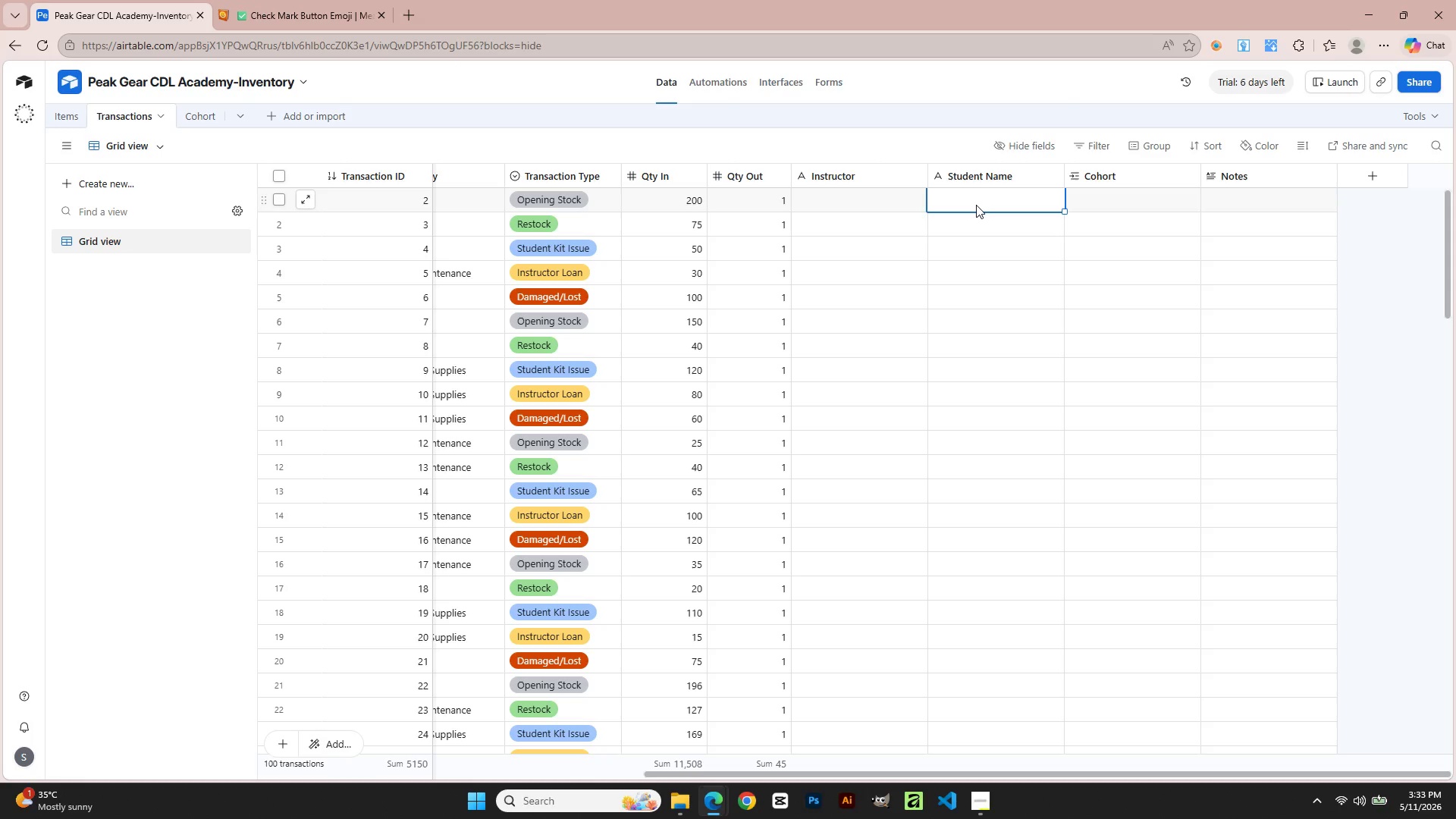 
scroll: coordinate [919, 321], scroll_direction: up, amount: 13.0
 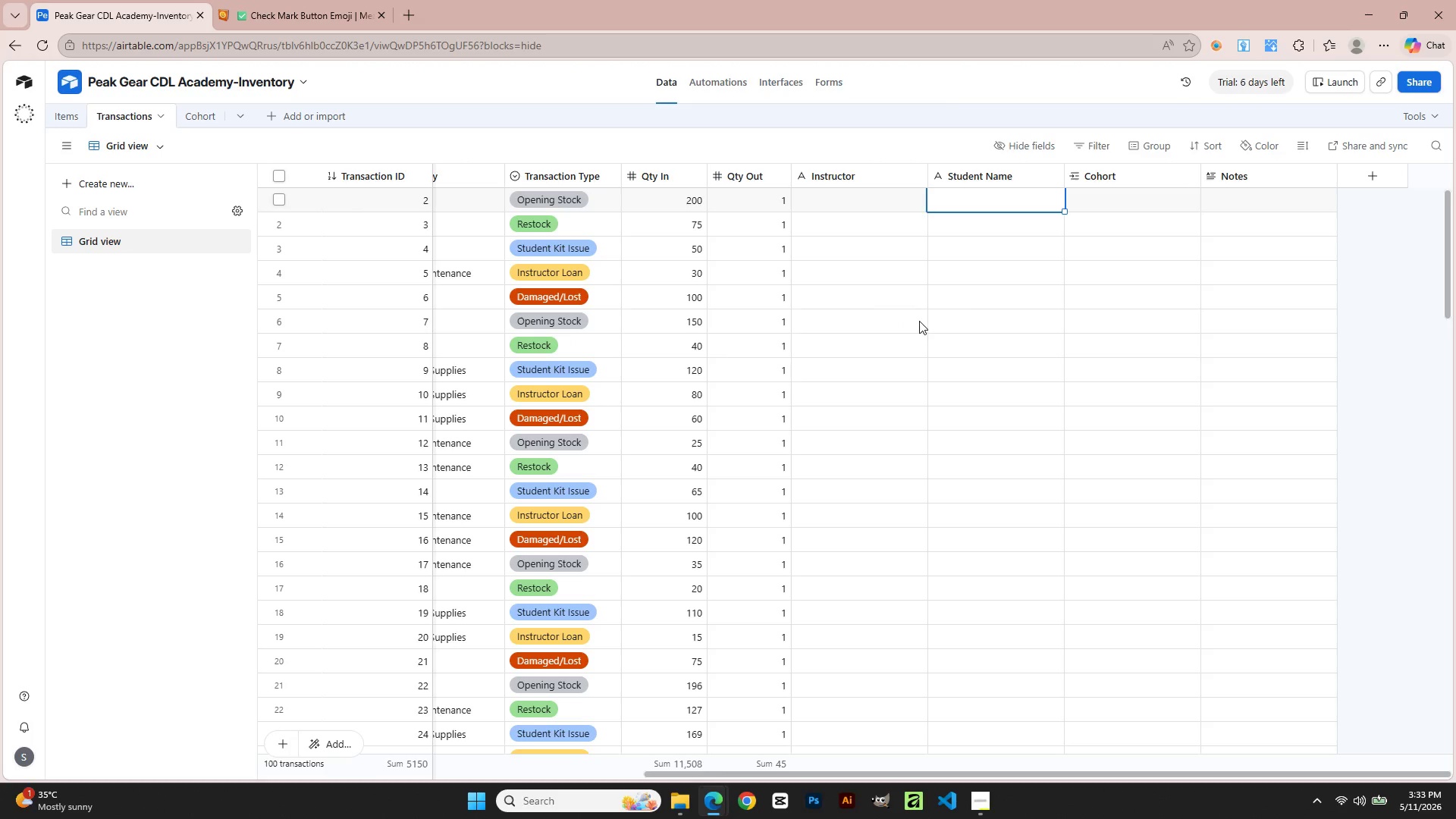 
wait(26.1)
 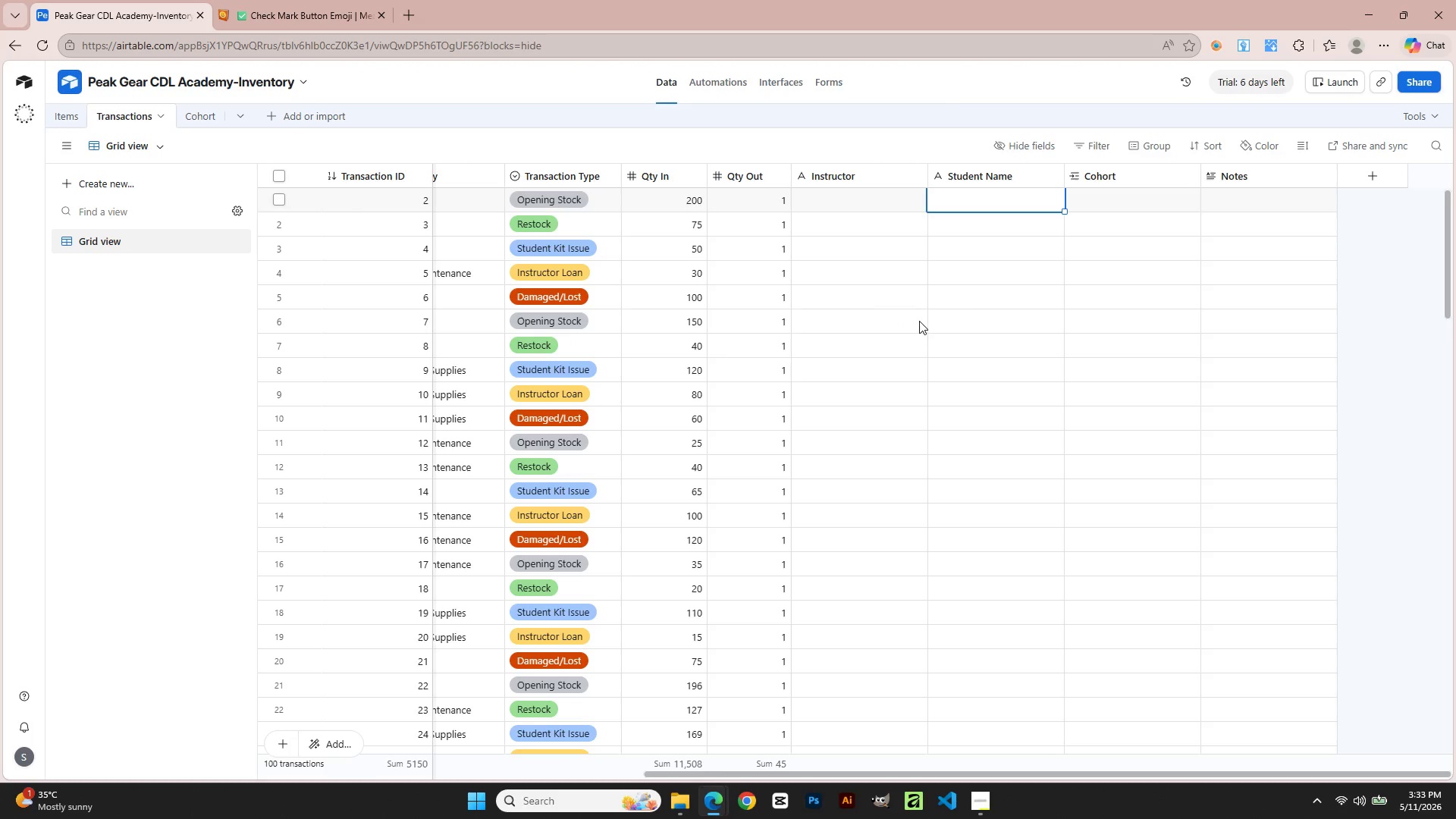 
left_click_drag(start_coordinate=[922, 177], to_coordinate=[932, 177])
 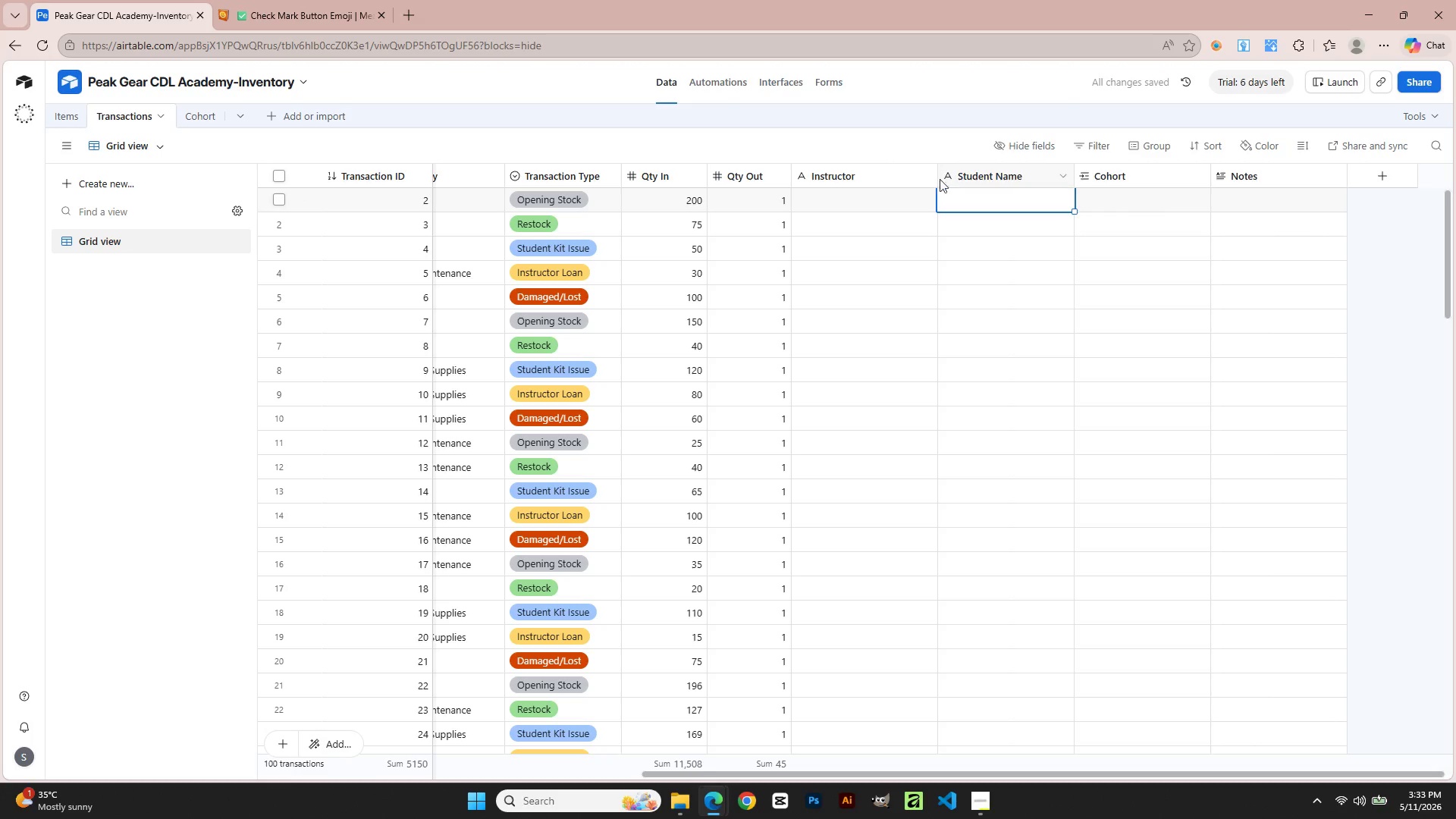 
left_click_drag(start_coordinate=[936, 172], to_coordinate=[930, 173])
 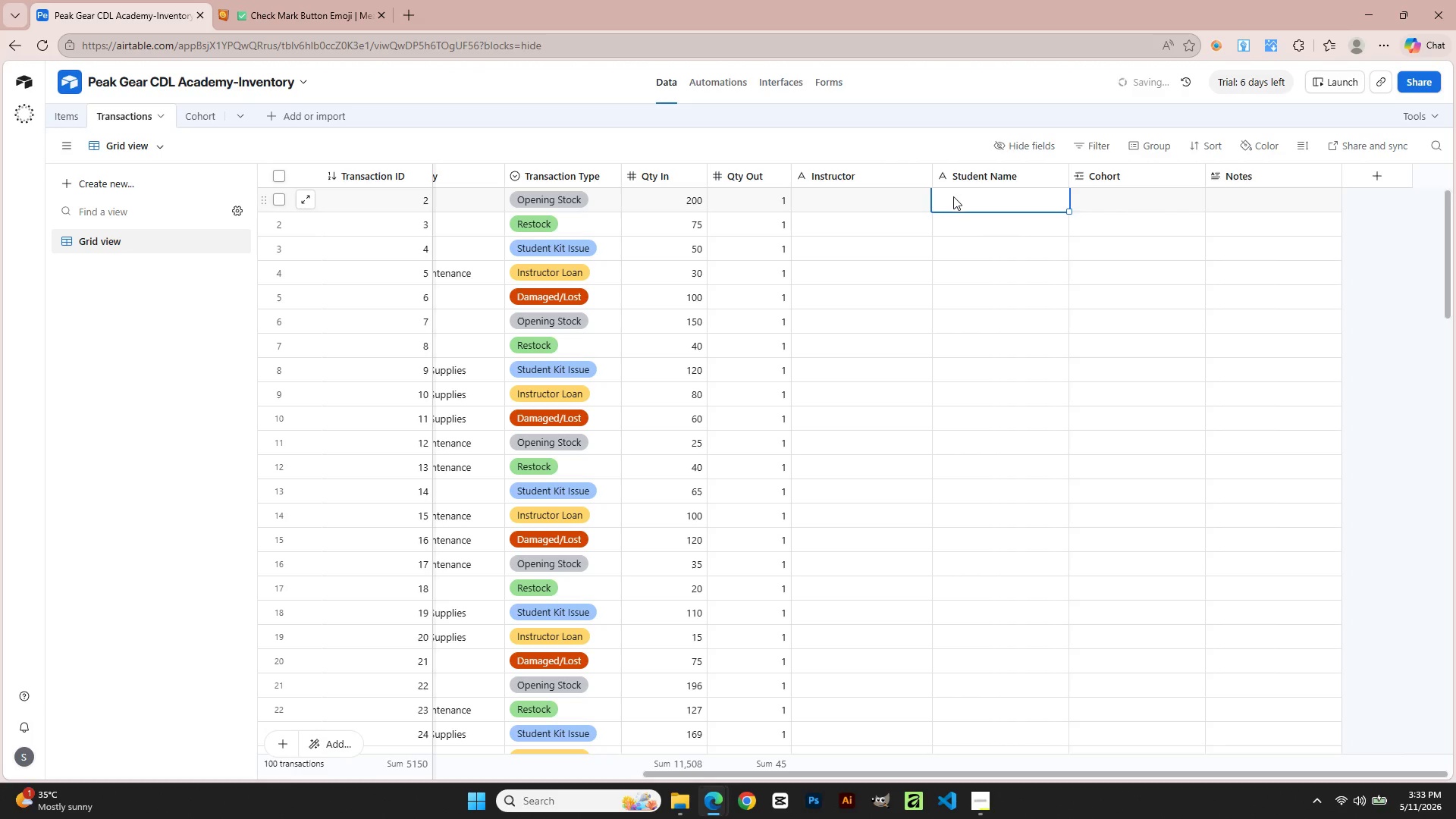 
left_click([953, 196])
 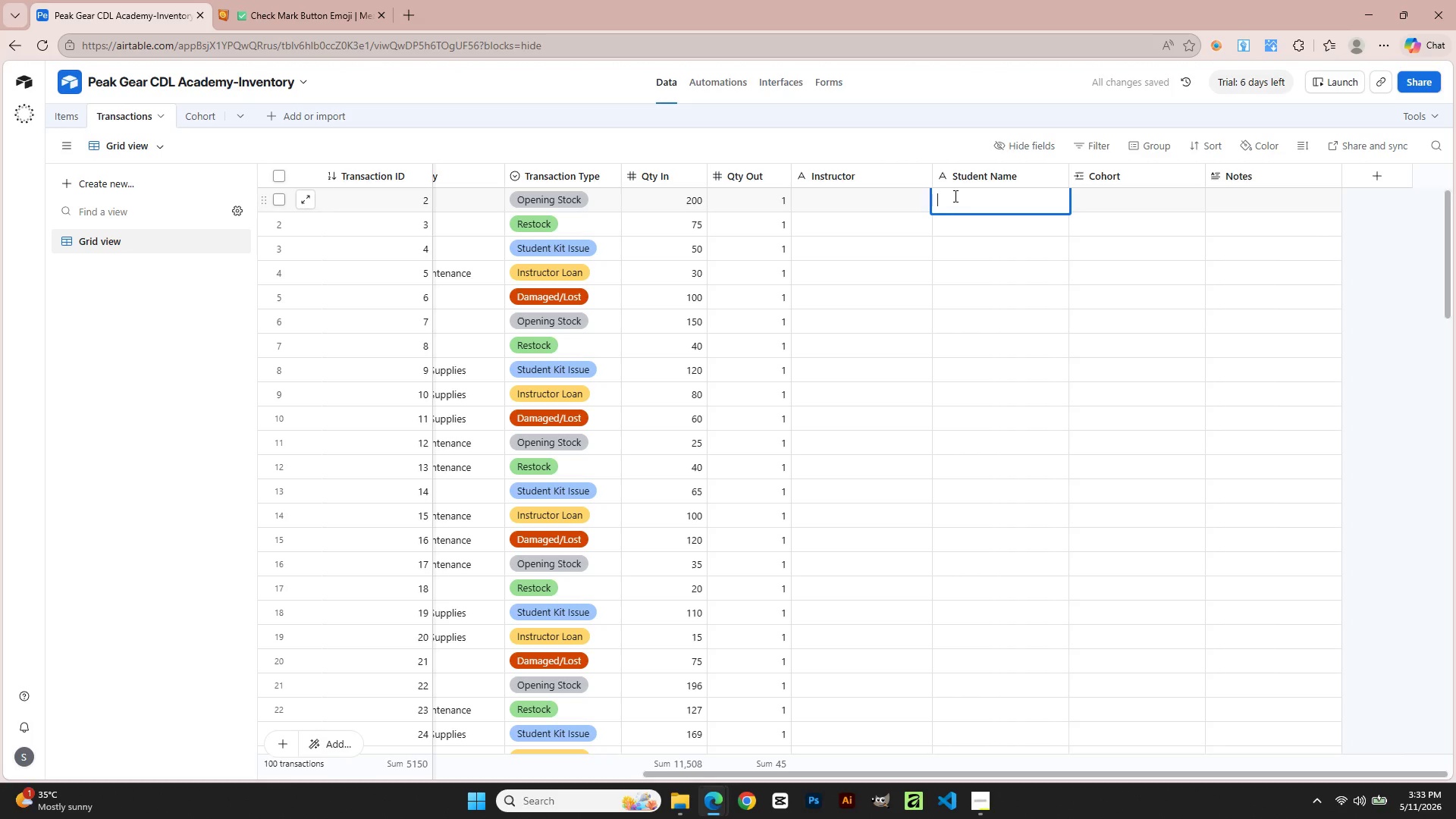 
hold_key(key=ShiftLeft, duration=0.56)
 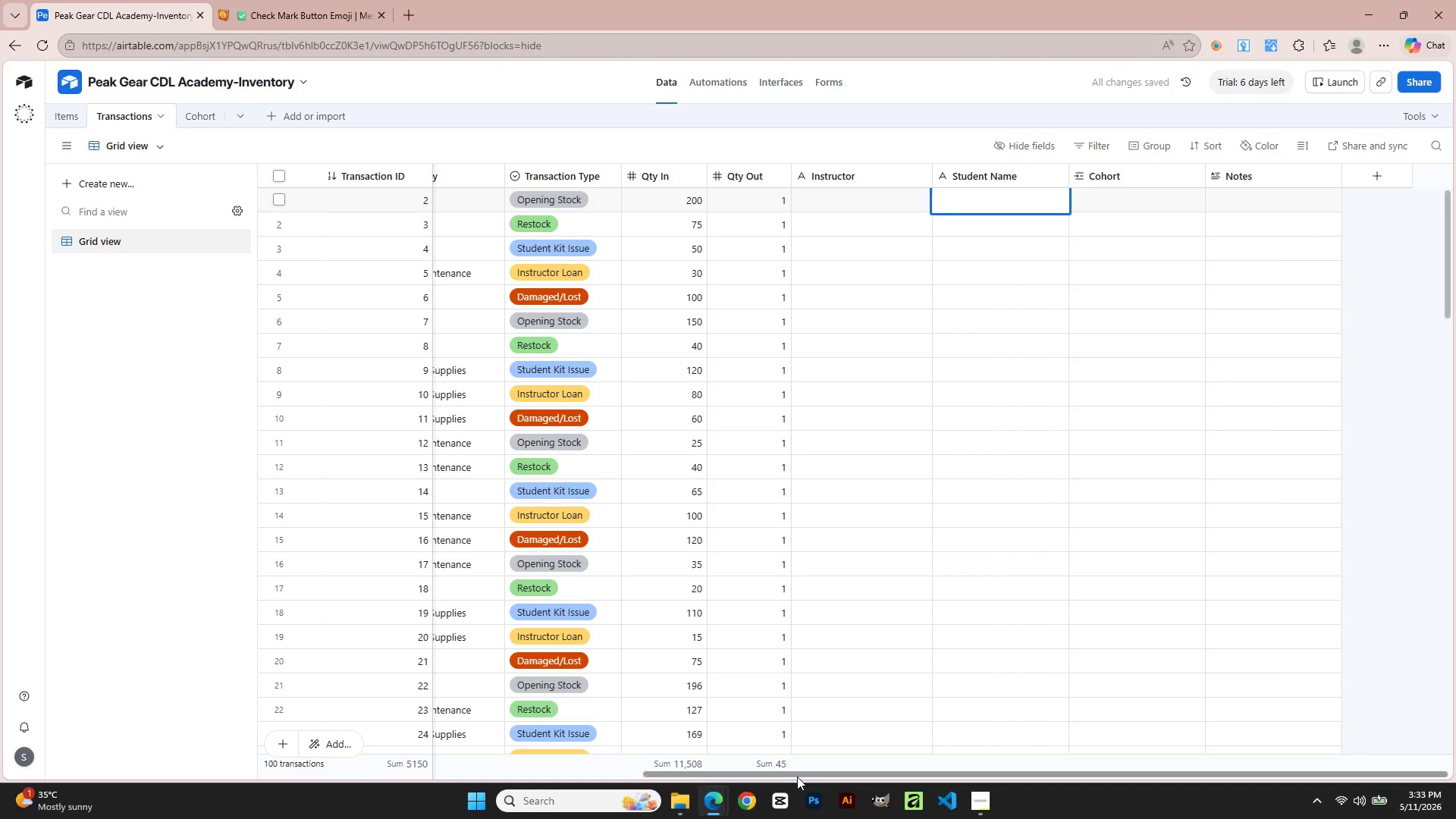 
left_click_drag(start_coordinate=[793, 774], to_coordinate=[67, 816])
 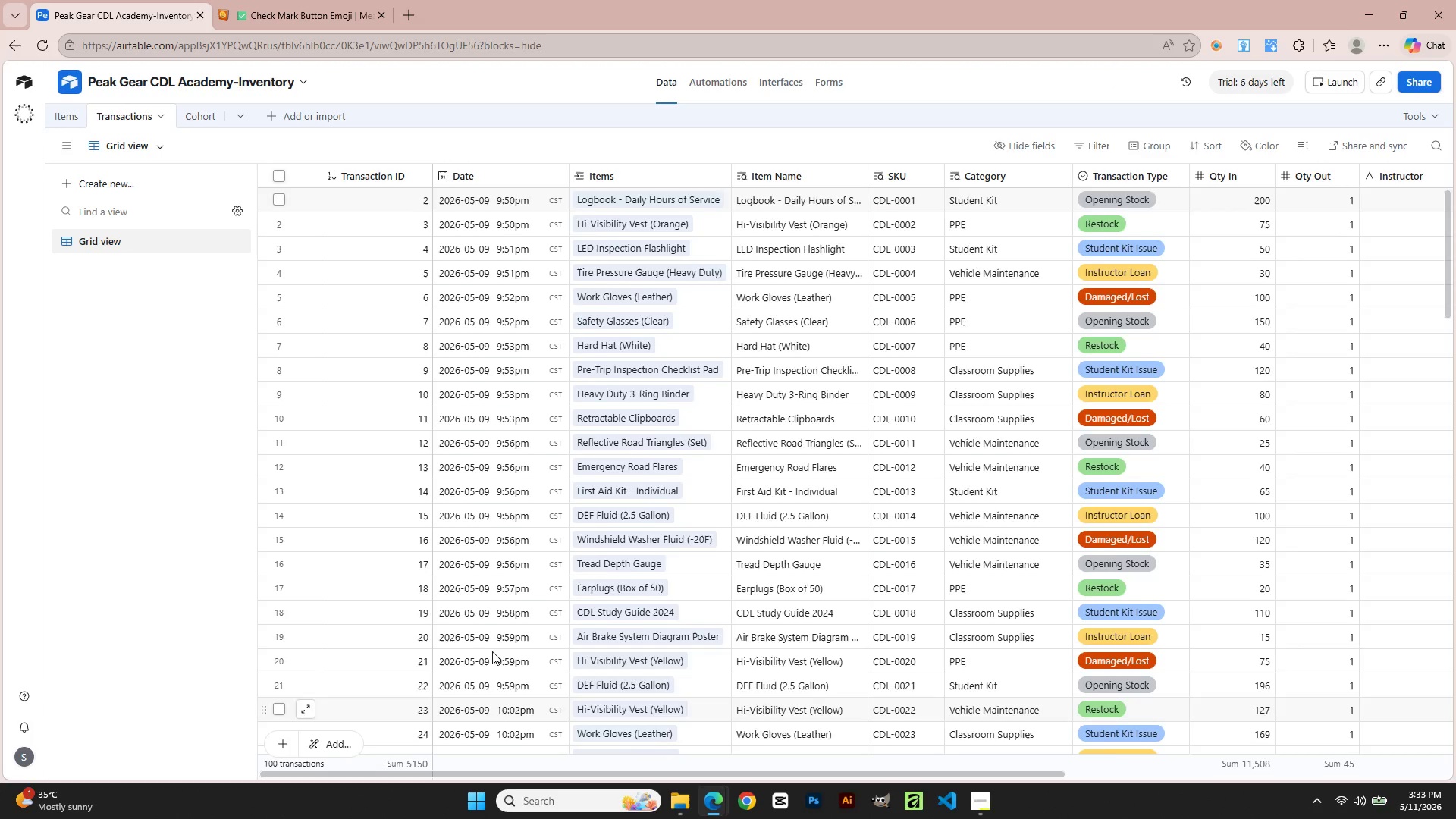 
scroll: coordinate [748, 693], scroll_direction: down, amount: 23.0
 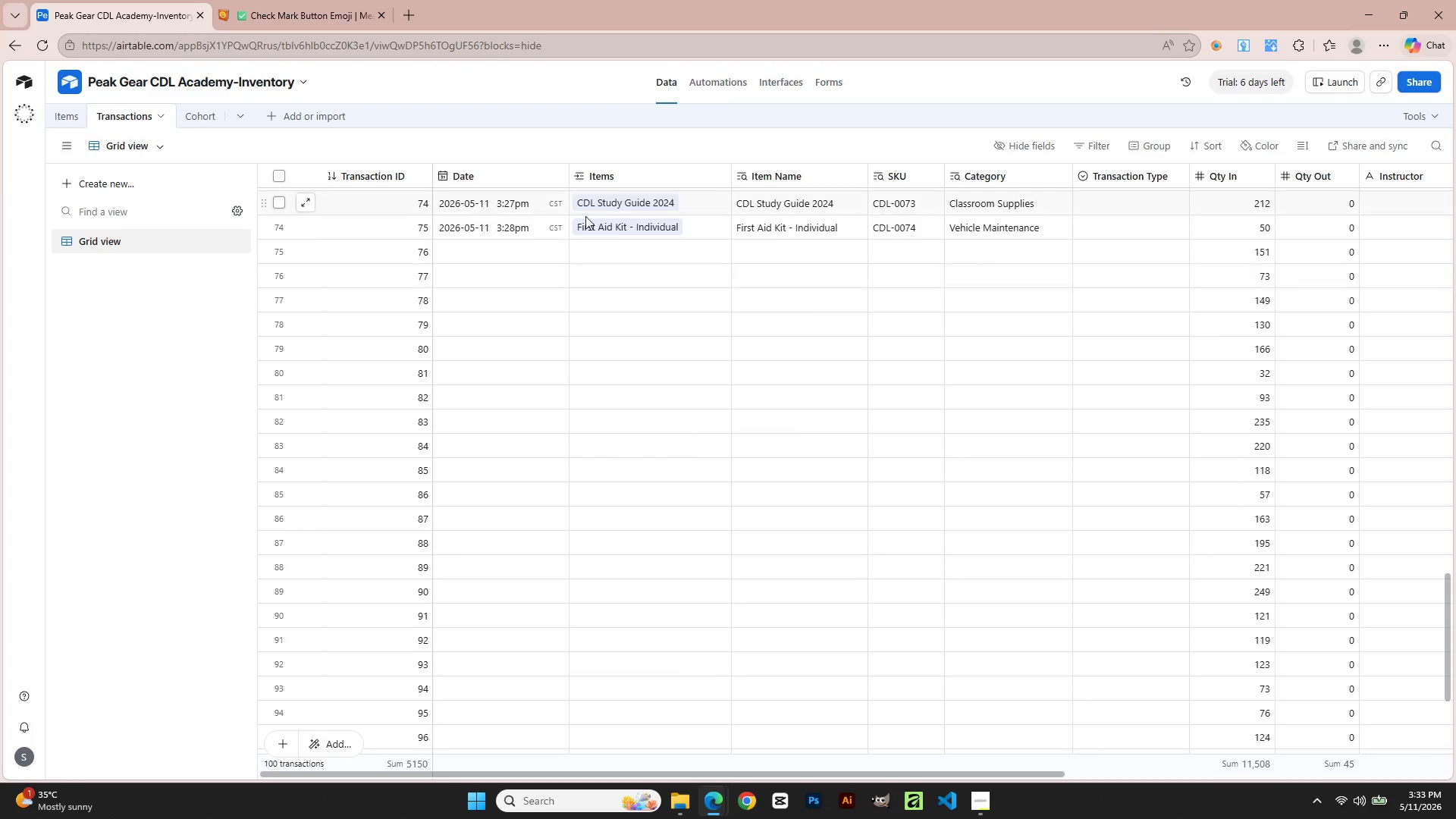 
left_click([622, 249])
 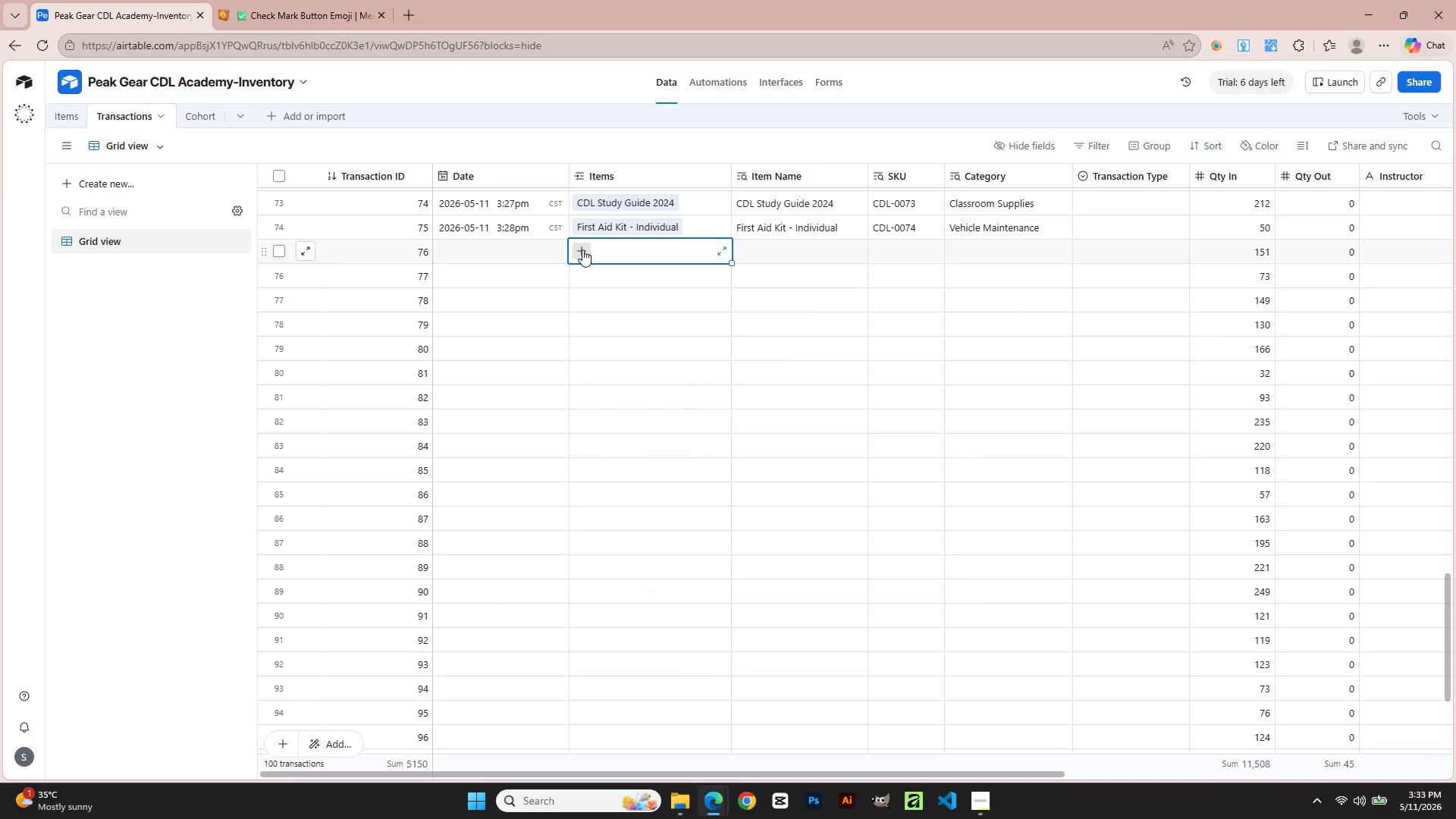 
left_click([582, 249])
 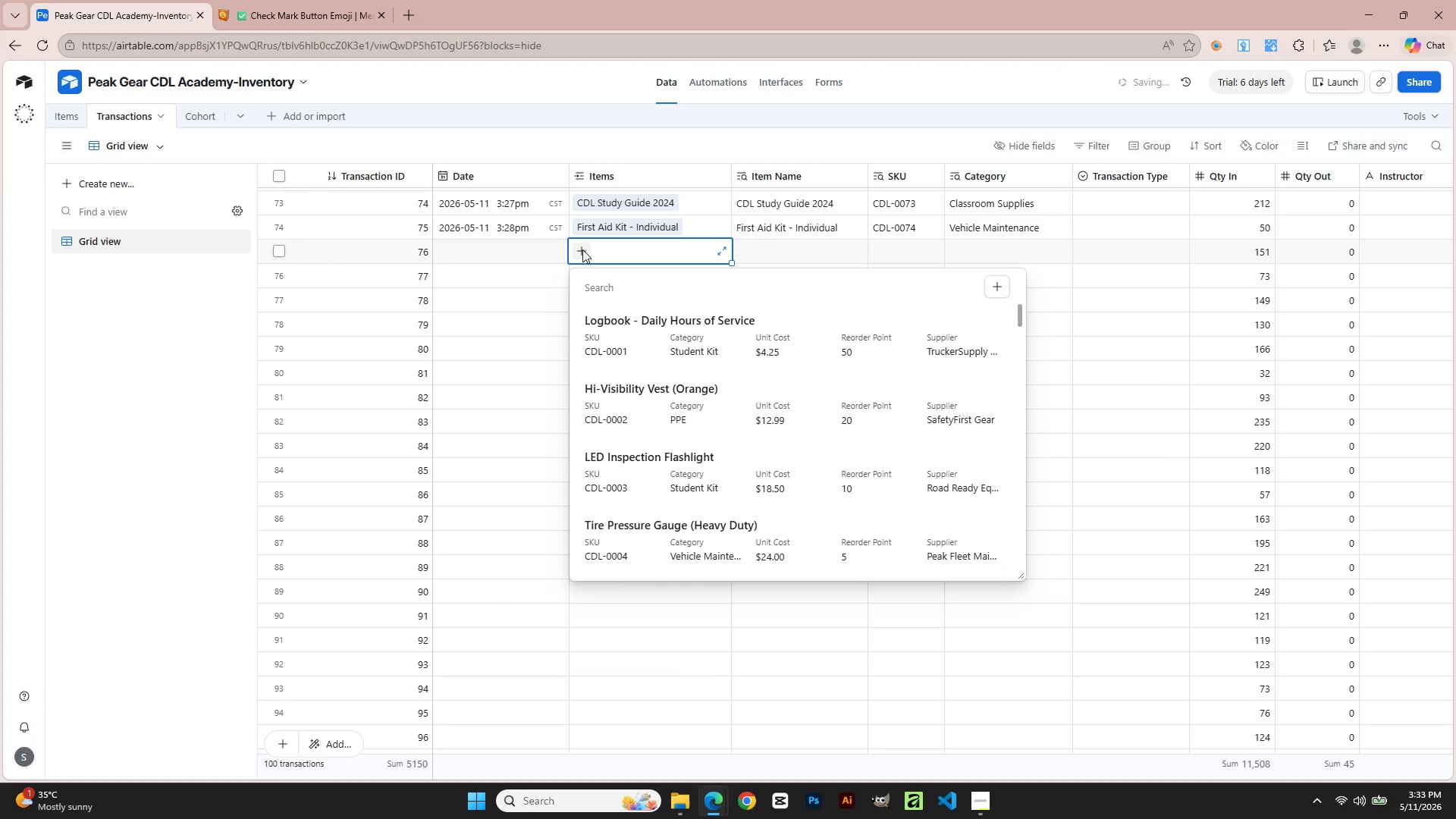 
scroll: coordinate [673, 473], scroll_direction: down, amount: 60.0
 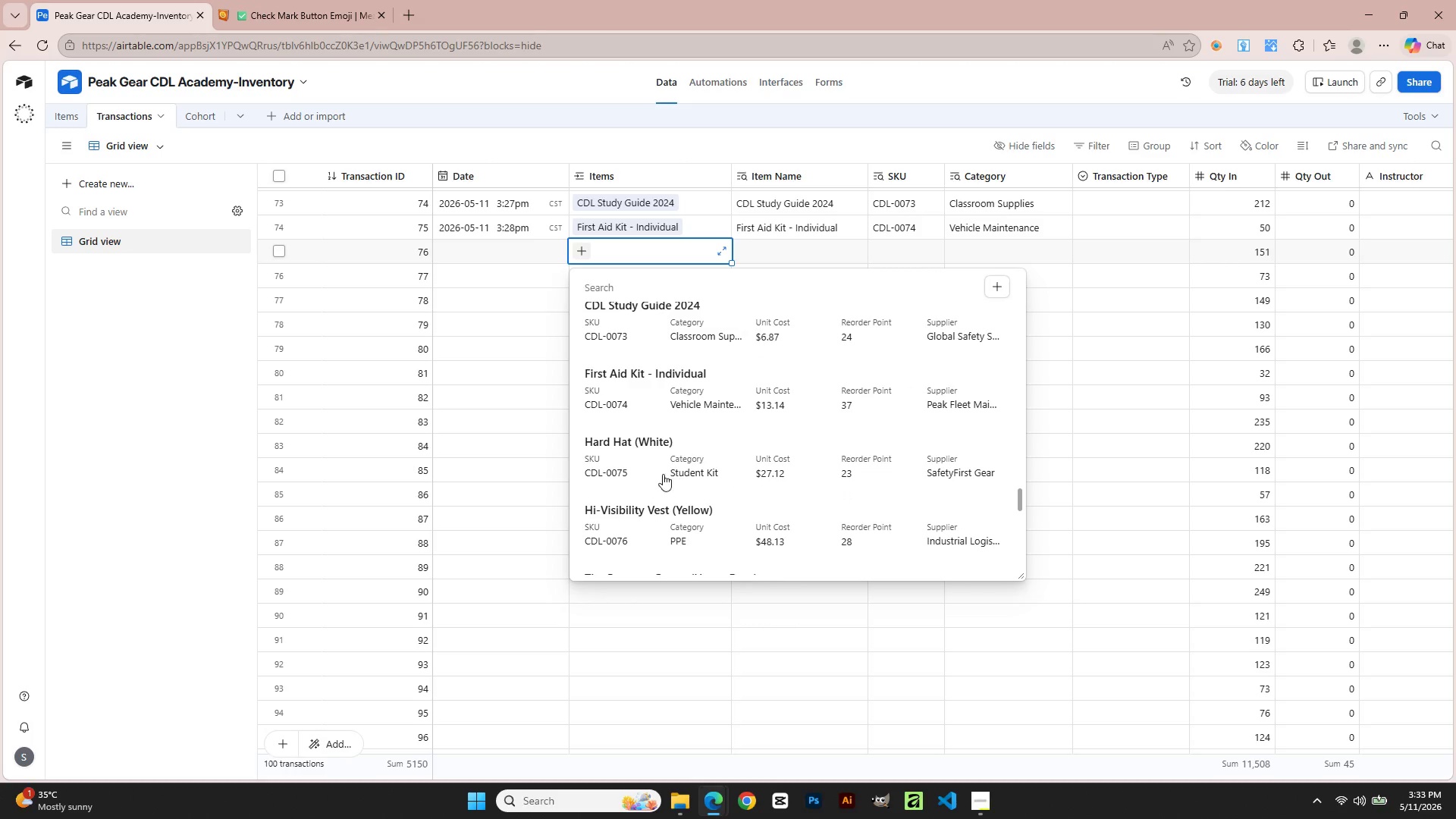 
left_click([620, 459])
 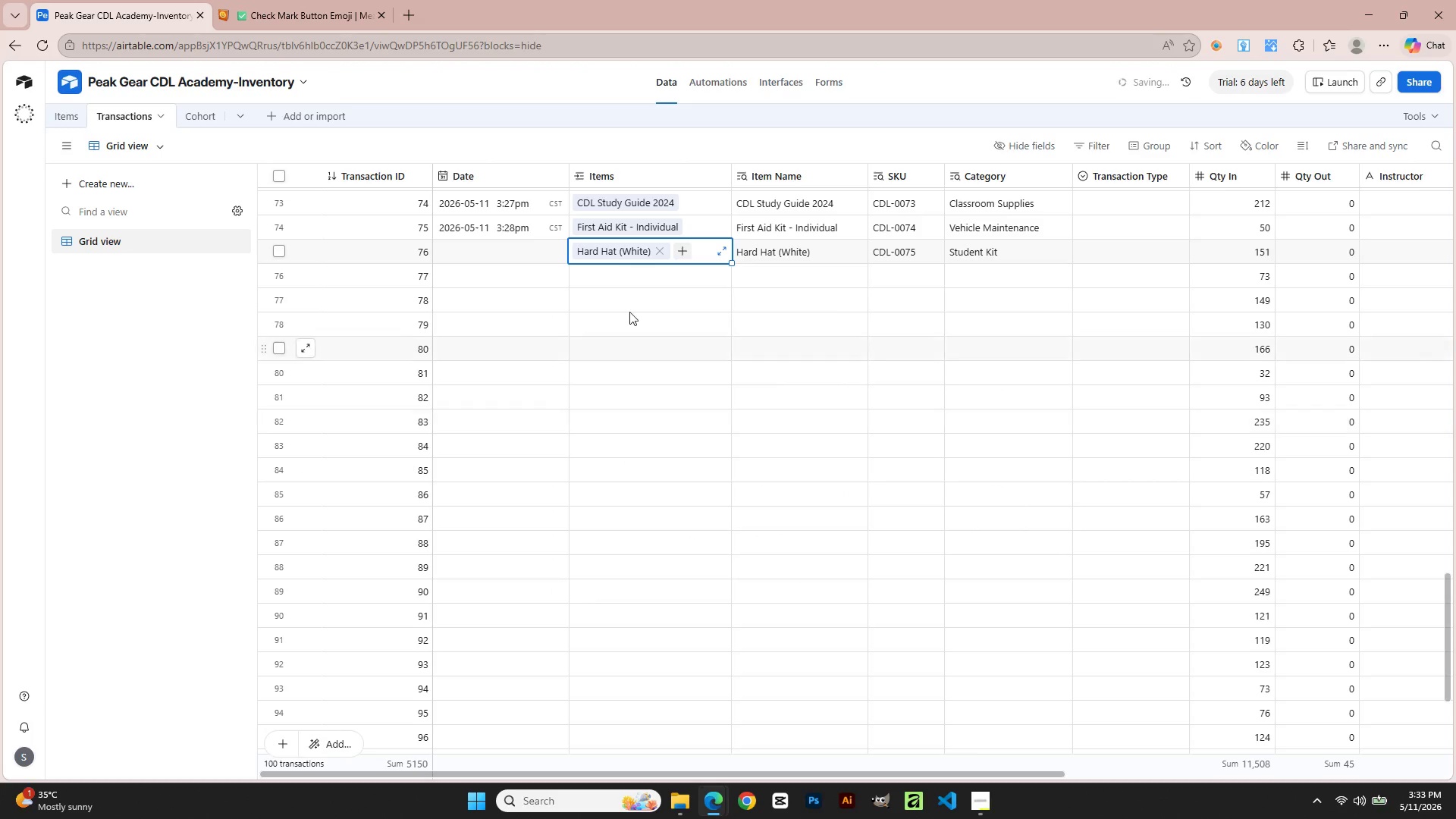 
left_click([599, 269])
 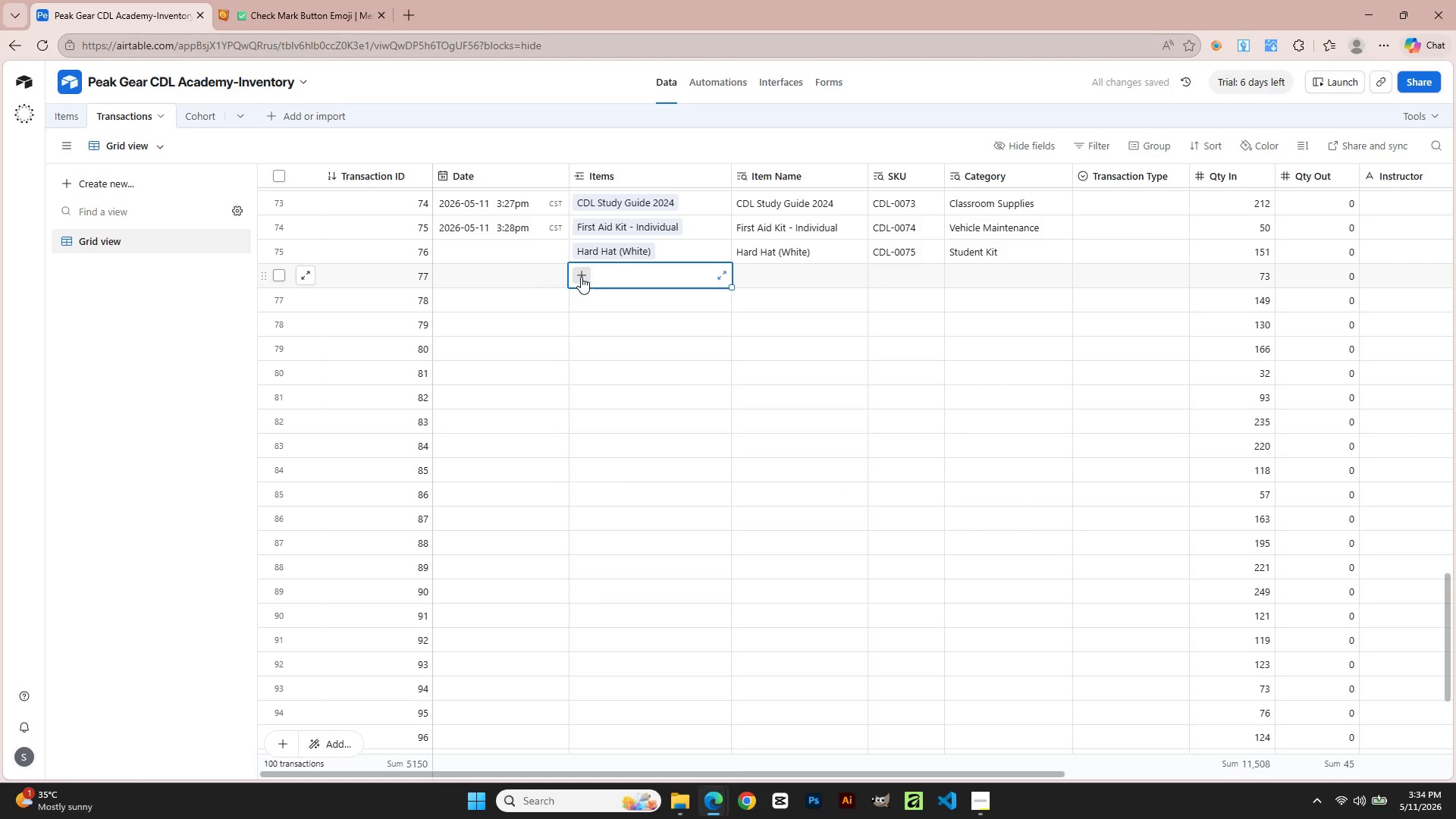 
left_click([581, 277])
 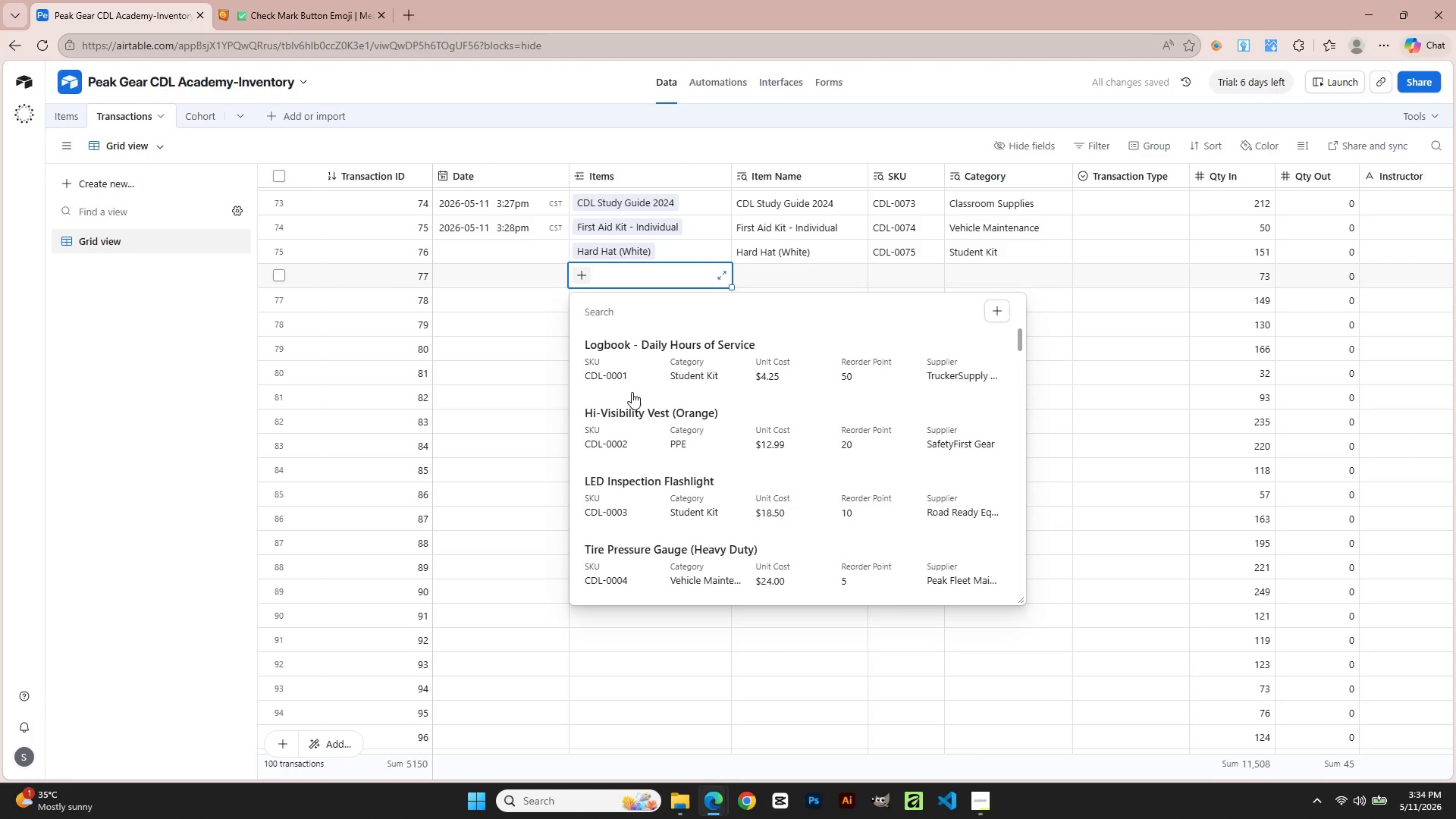 
wait(5.52)
 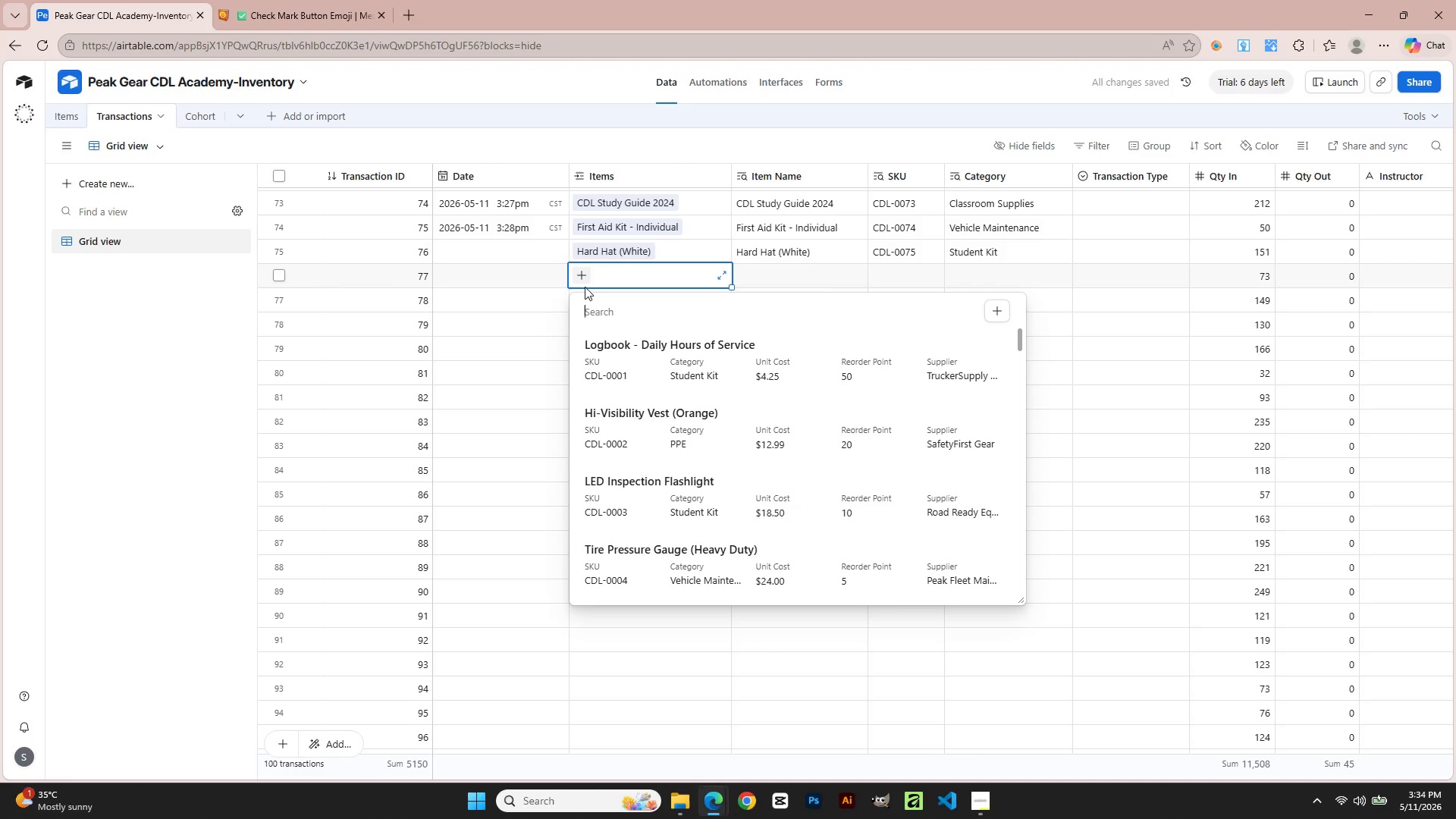 
scroll: coordinate [695, 543], scroll_direction: down, amount: 30.0
 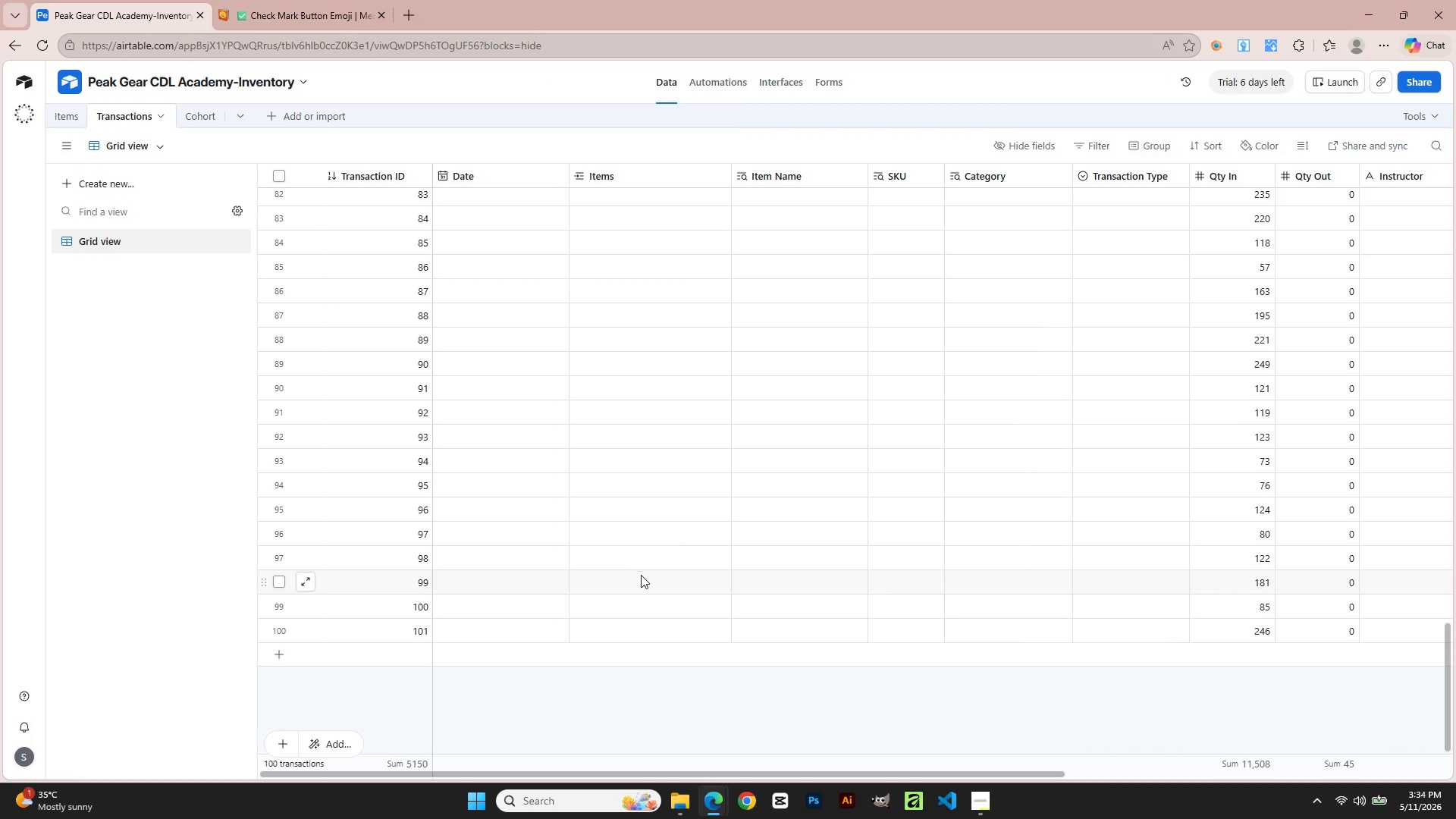 
scroll: coordinate [648, 543], scroll_direction: up, amount: 7.0
 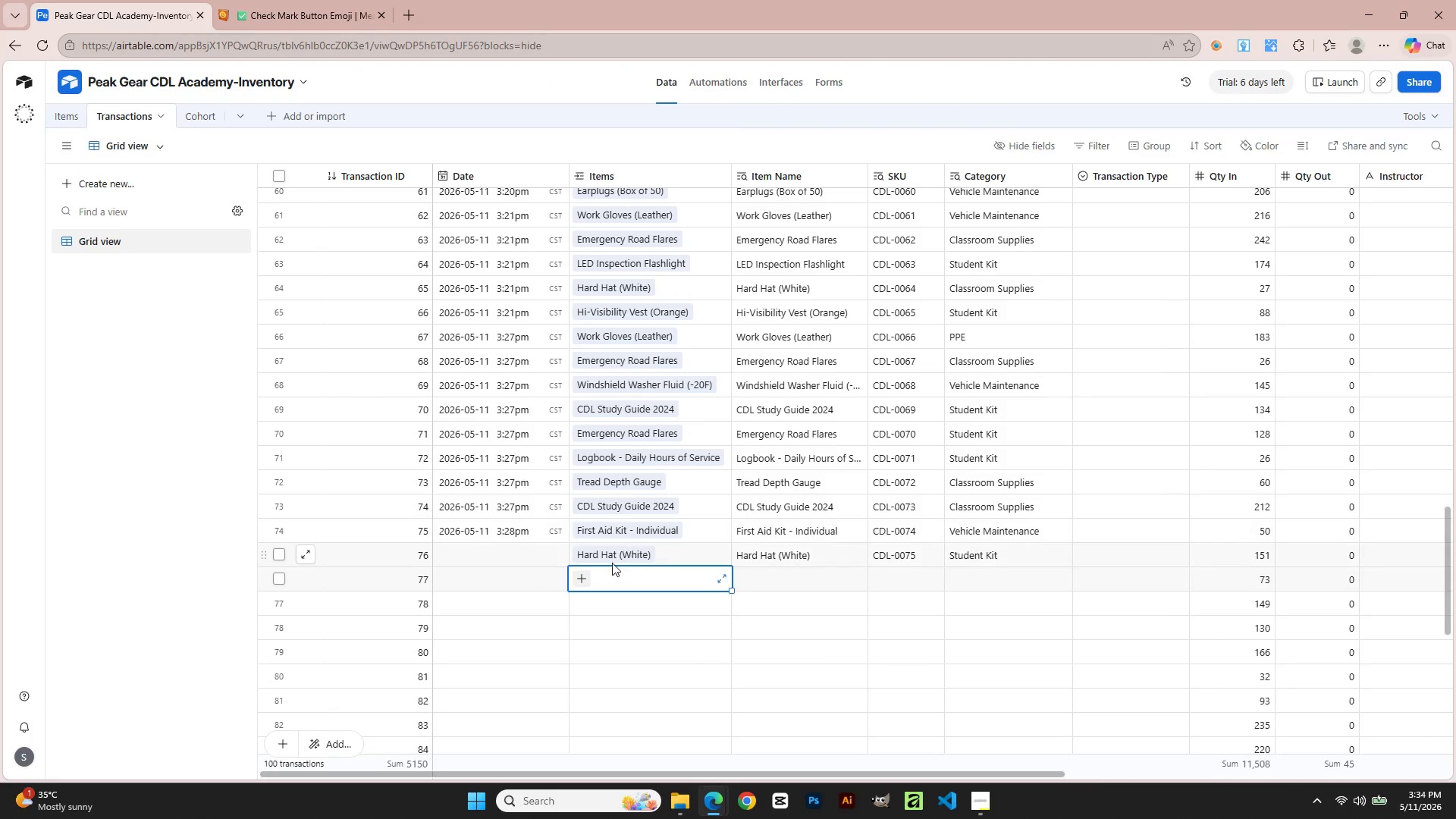 
scroll: coordinate [611, 564], scroll_direction: down, amount: 1.0
 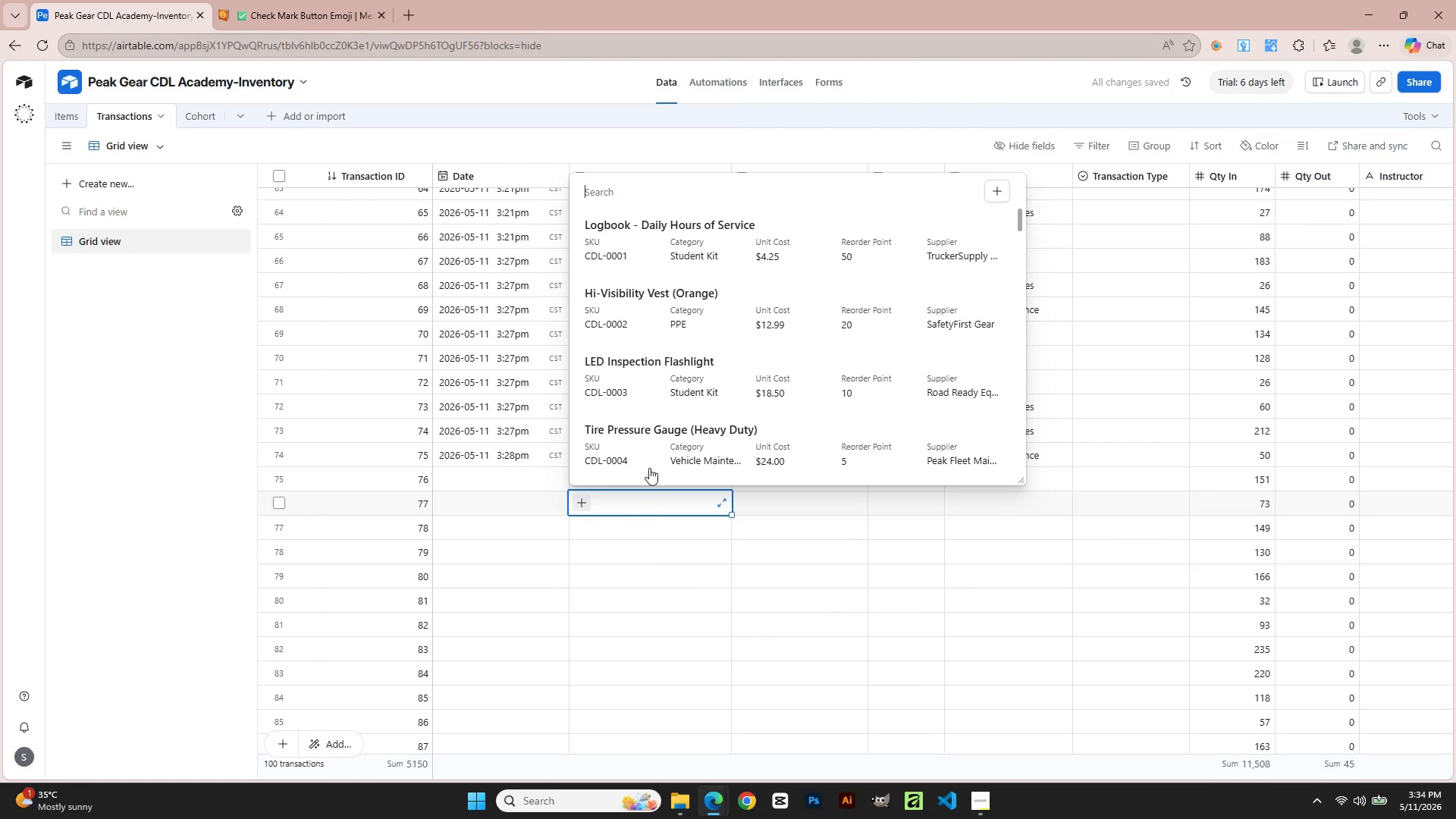 
left_click([958, 615])
 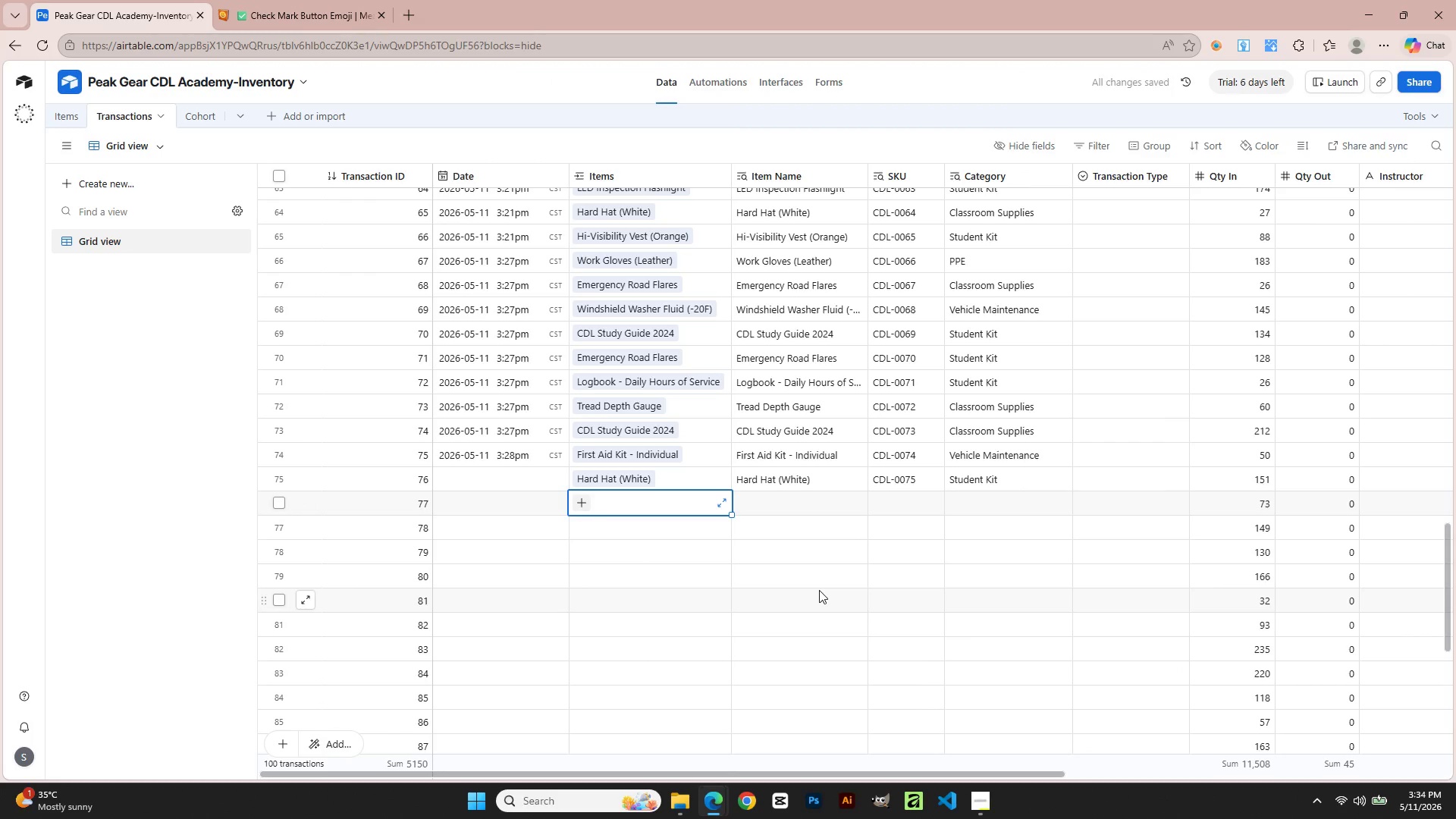 
scroll: coordinate [819, 590], scroll_direction: up, amount: 15.0
 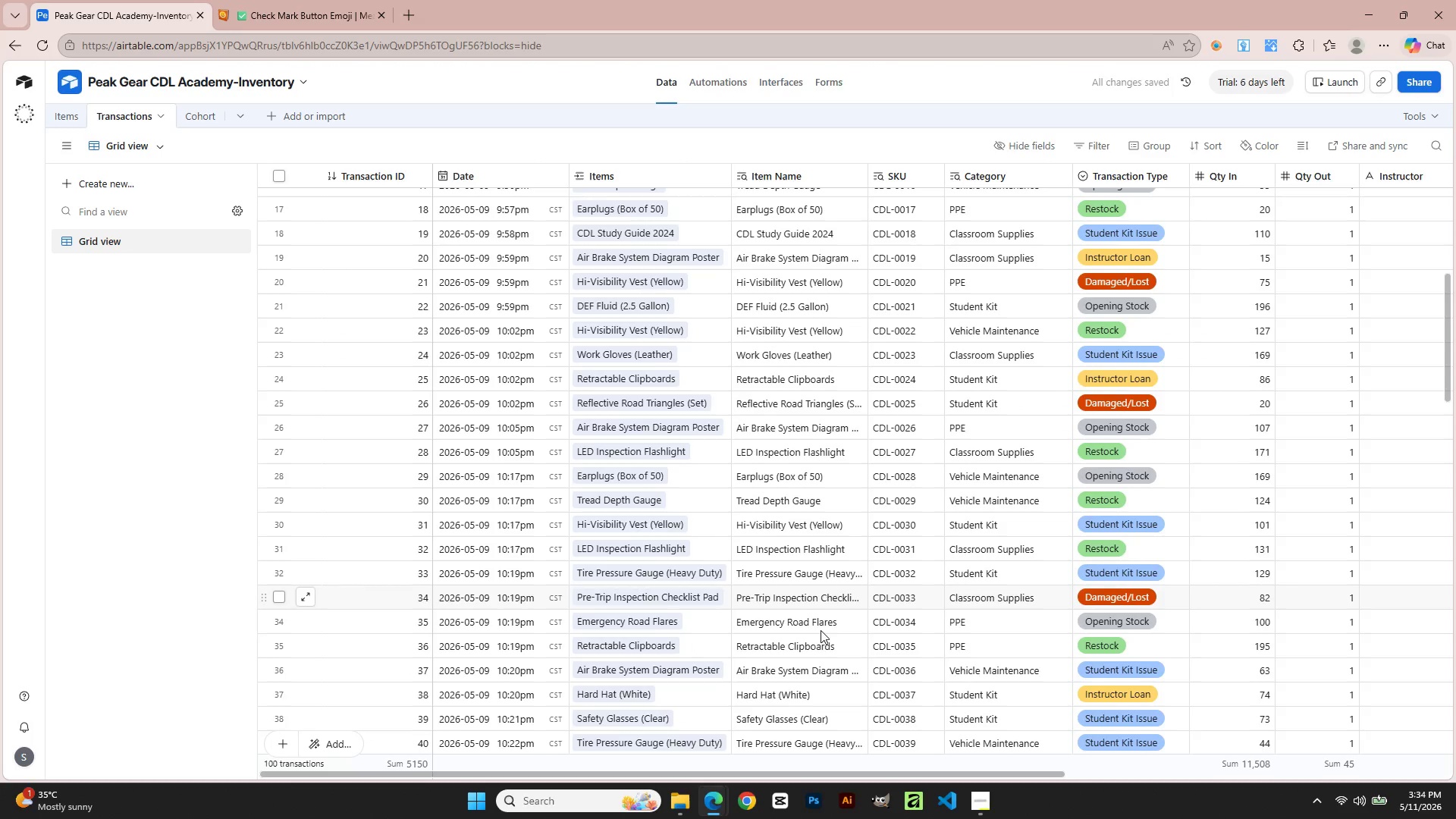 
scroll: coordinate [822, 659], scroll_direction: down, amount: 2.0
 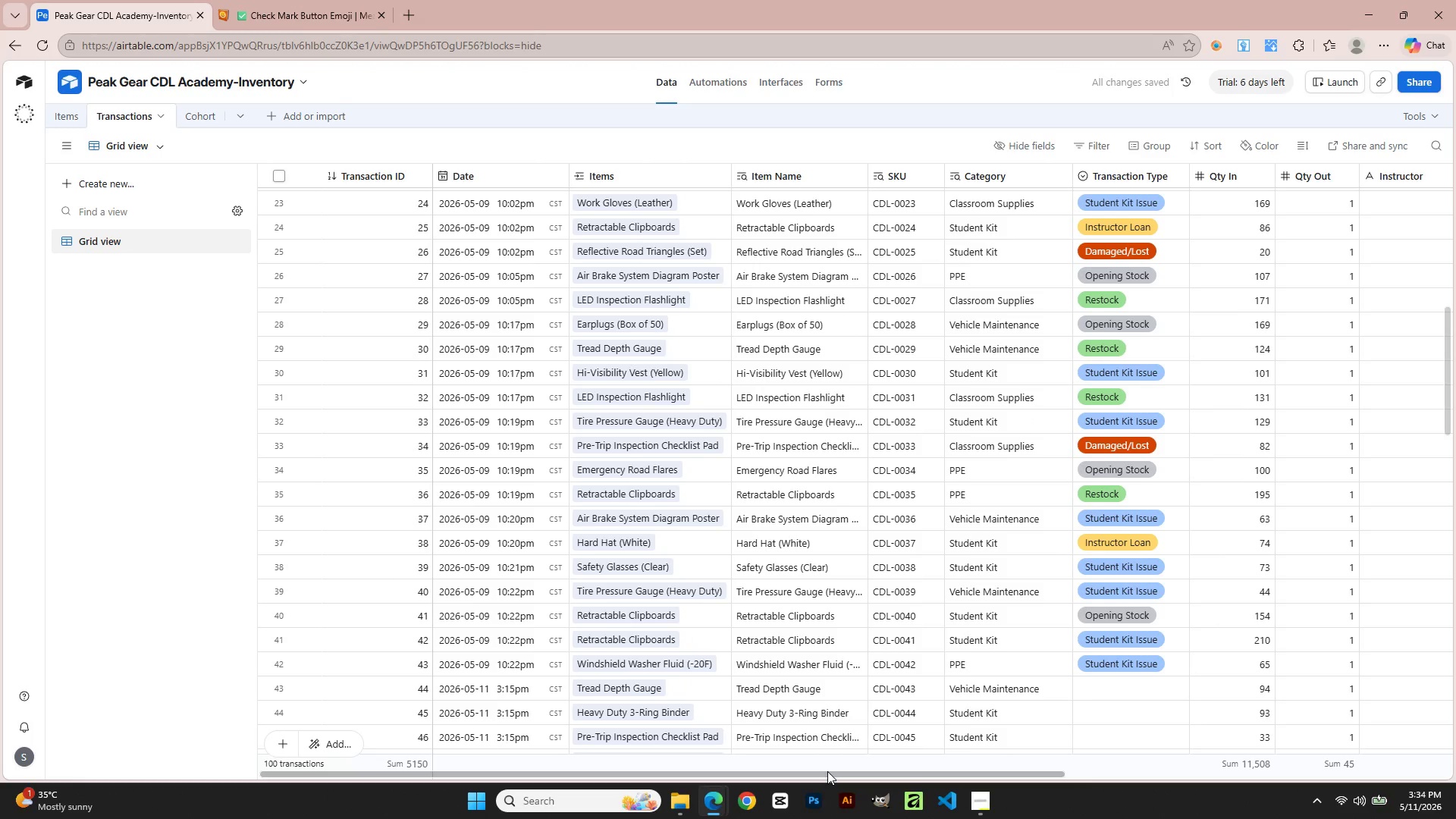 
left_click_drag(start_coordinate=[827, 771], to_coordinate=[1113, 756])
 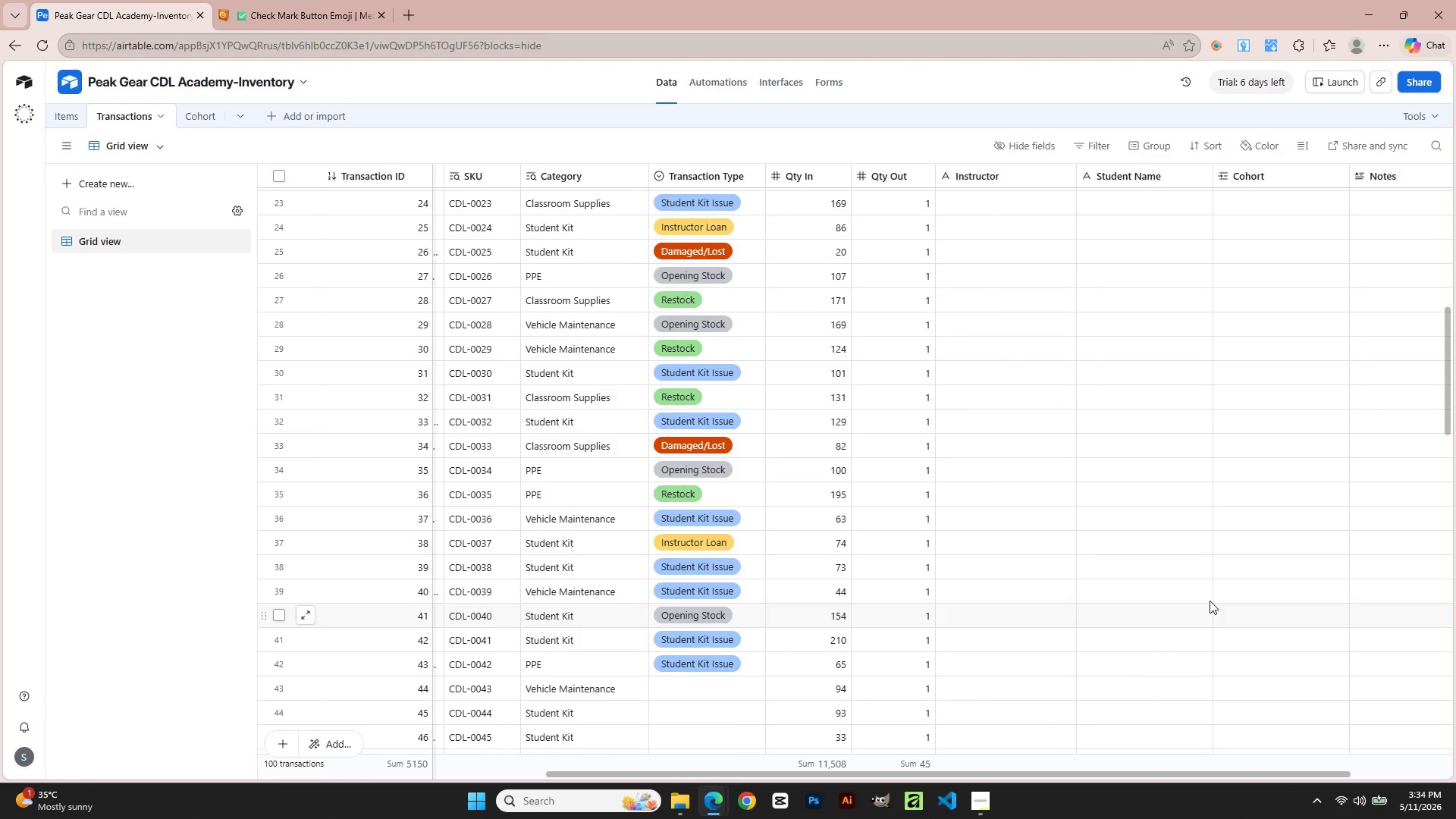 
scroll: coordinate [1150, 527], scroll_direction: up, amount: 15.0
 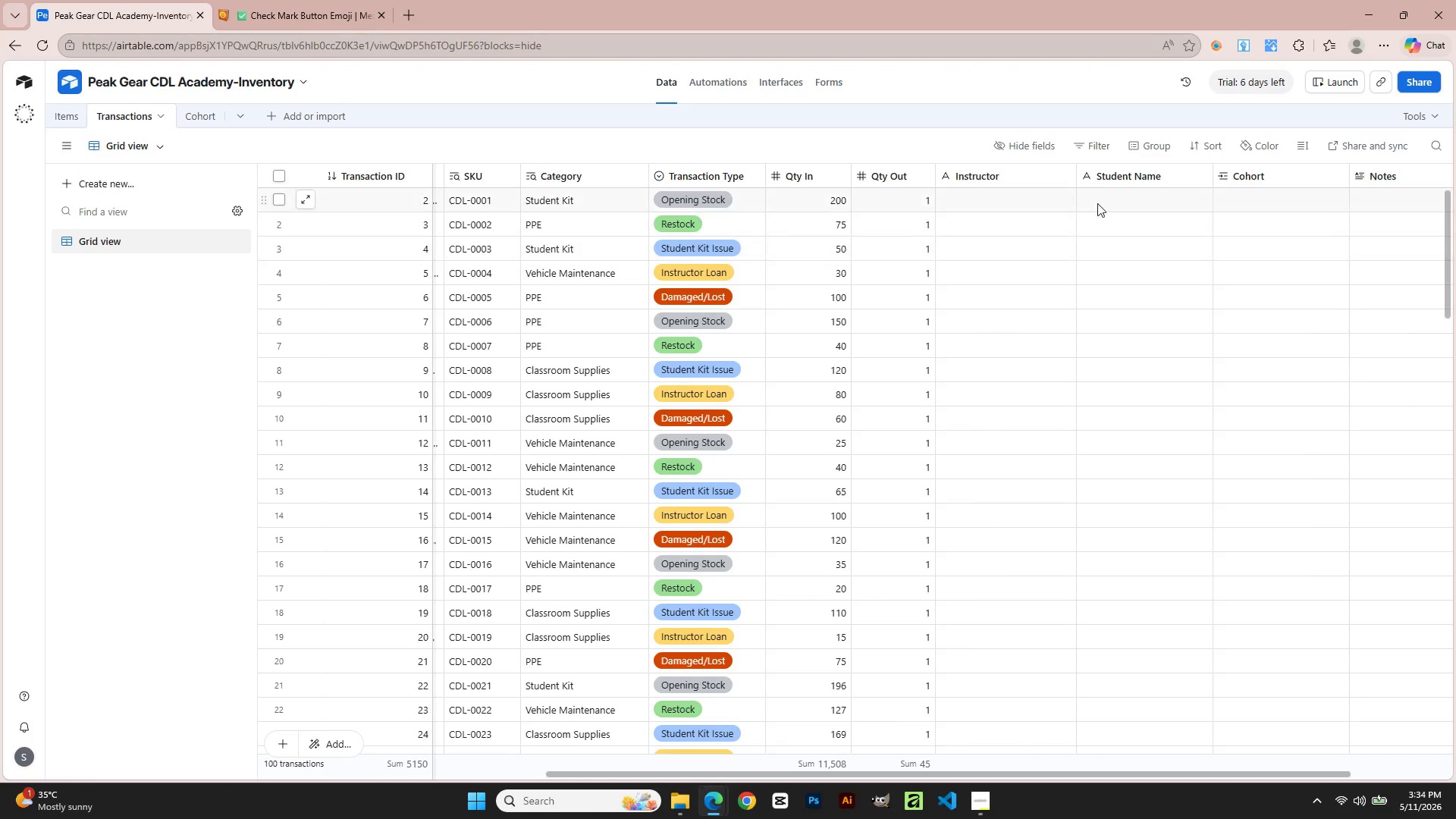 
left_click([1097, 187])
 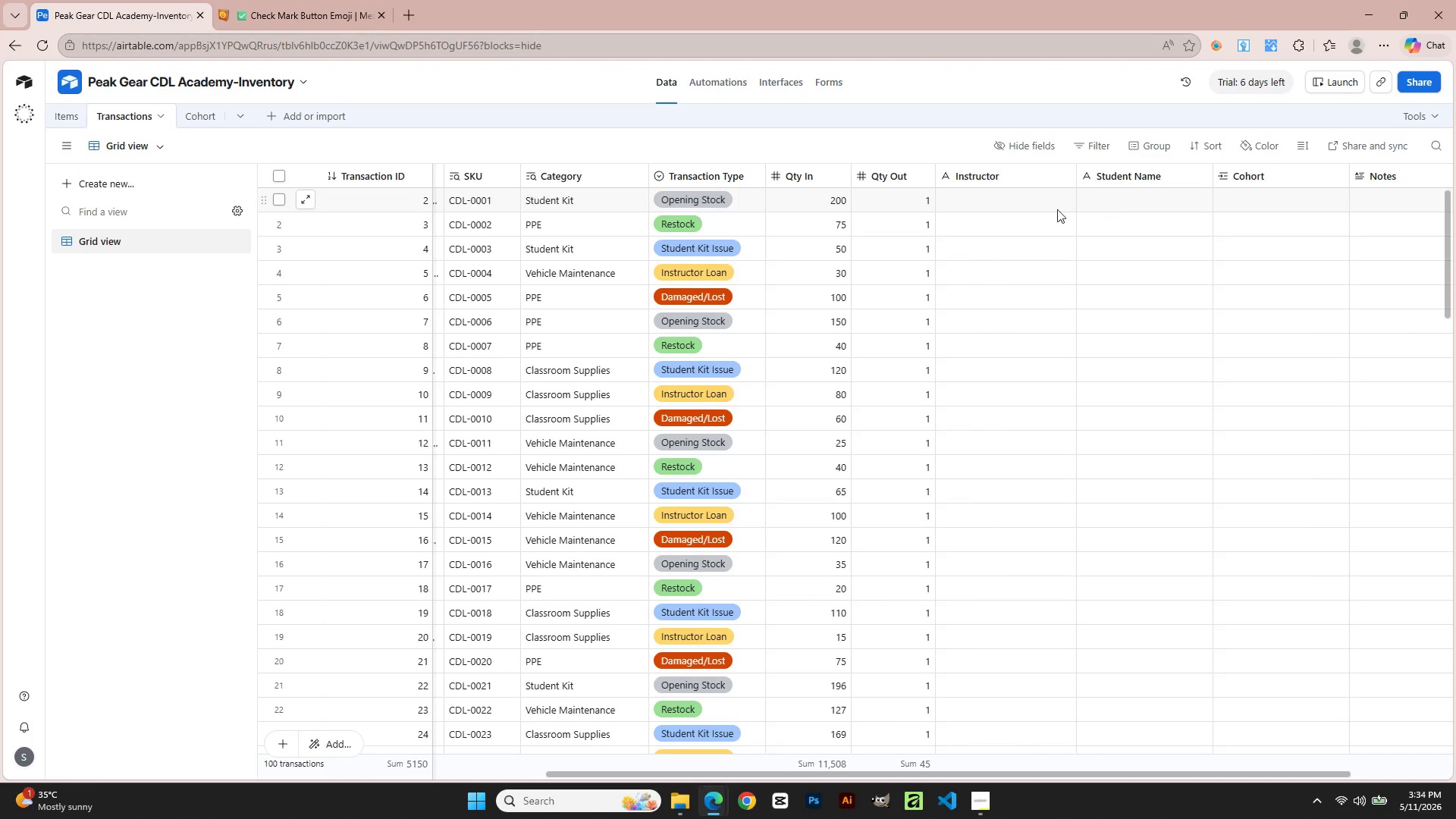 
left_click([1001, 203])
 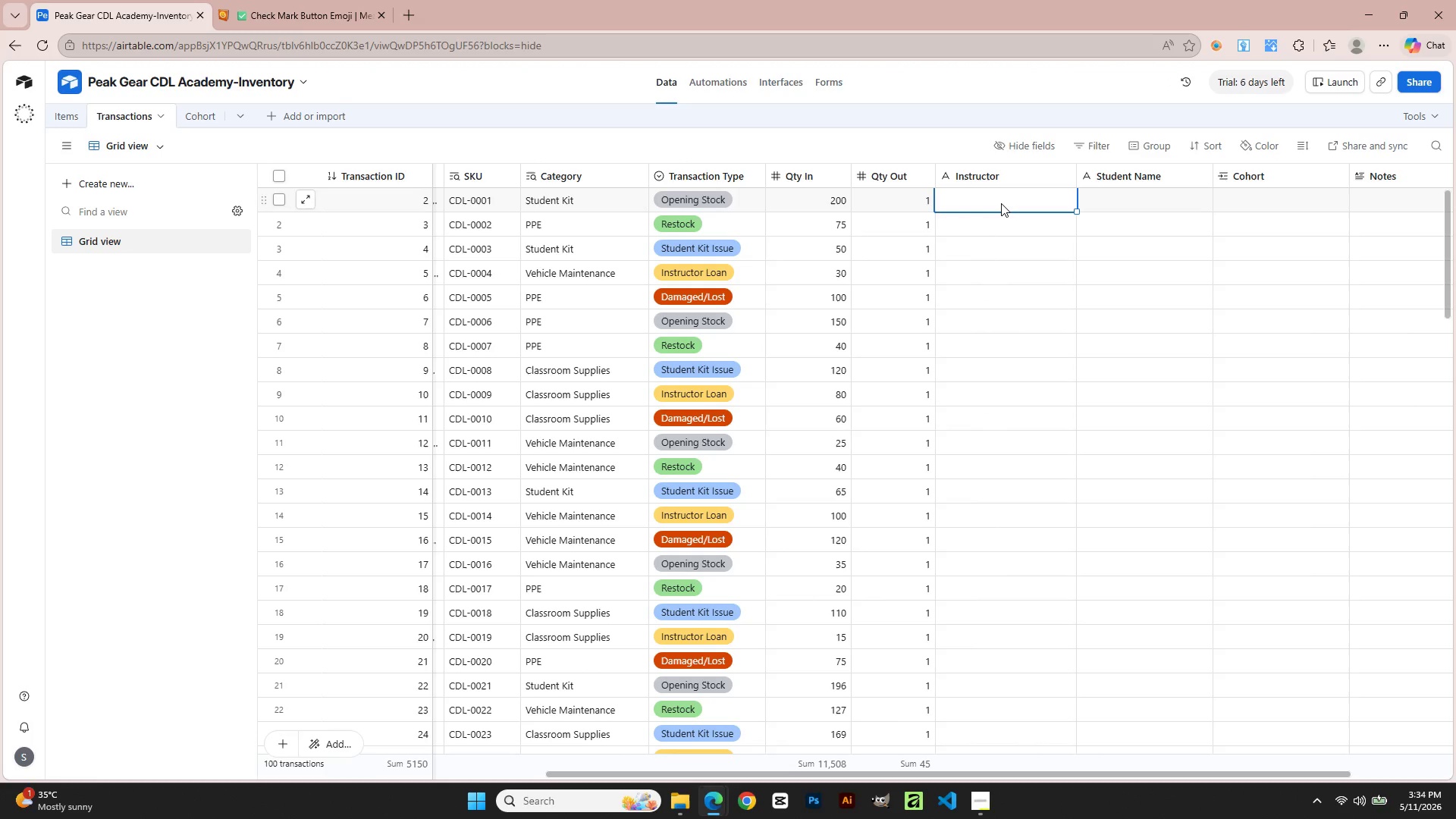 
left_click([1105, 196])
 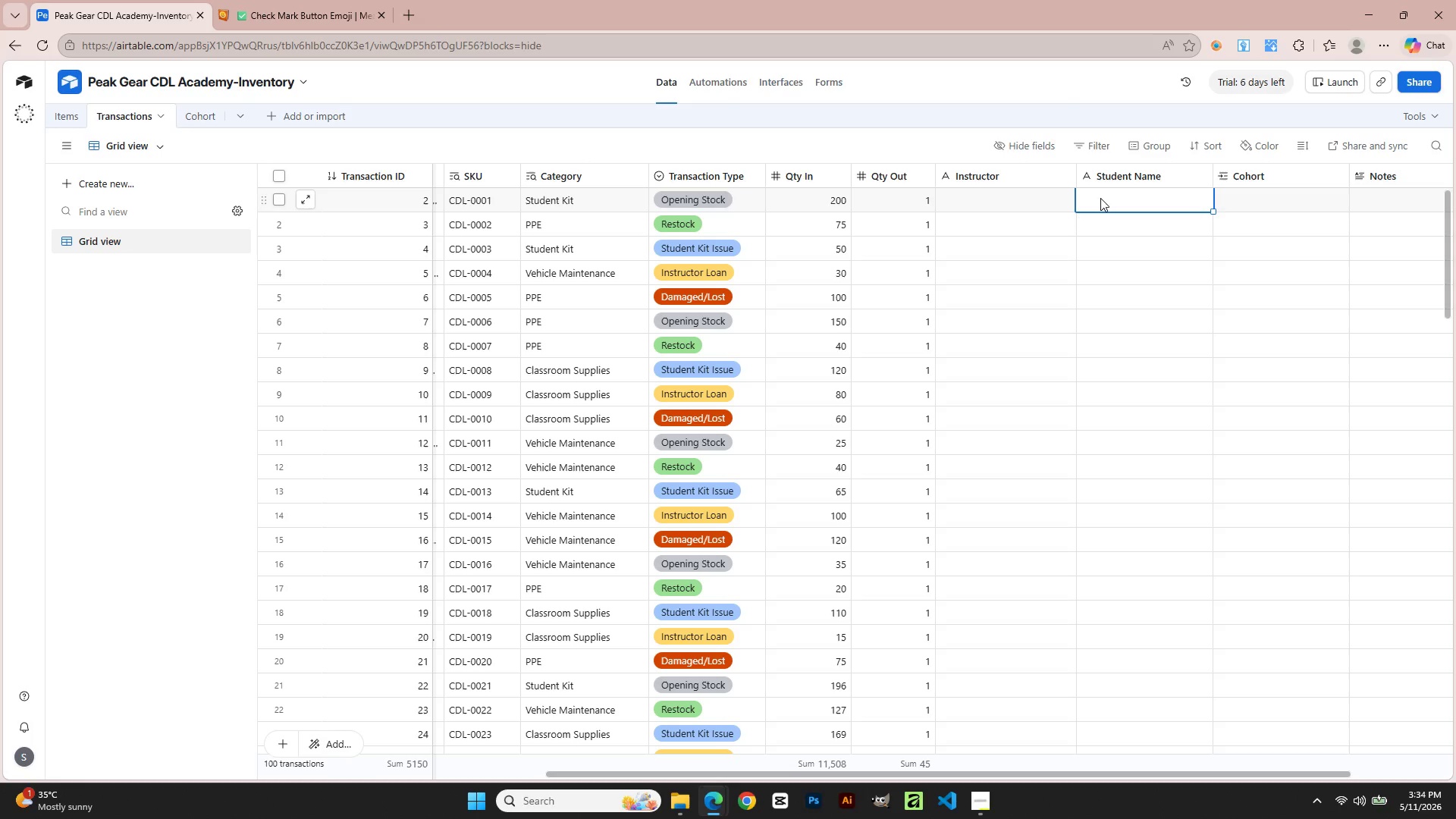 
type(Marcus Bell)
 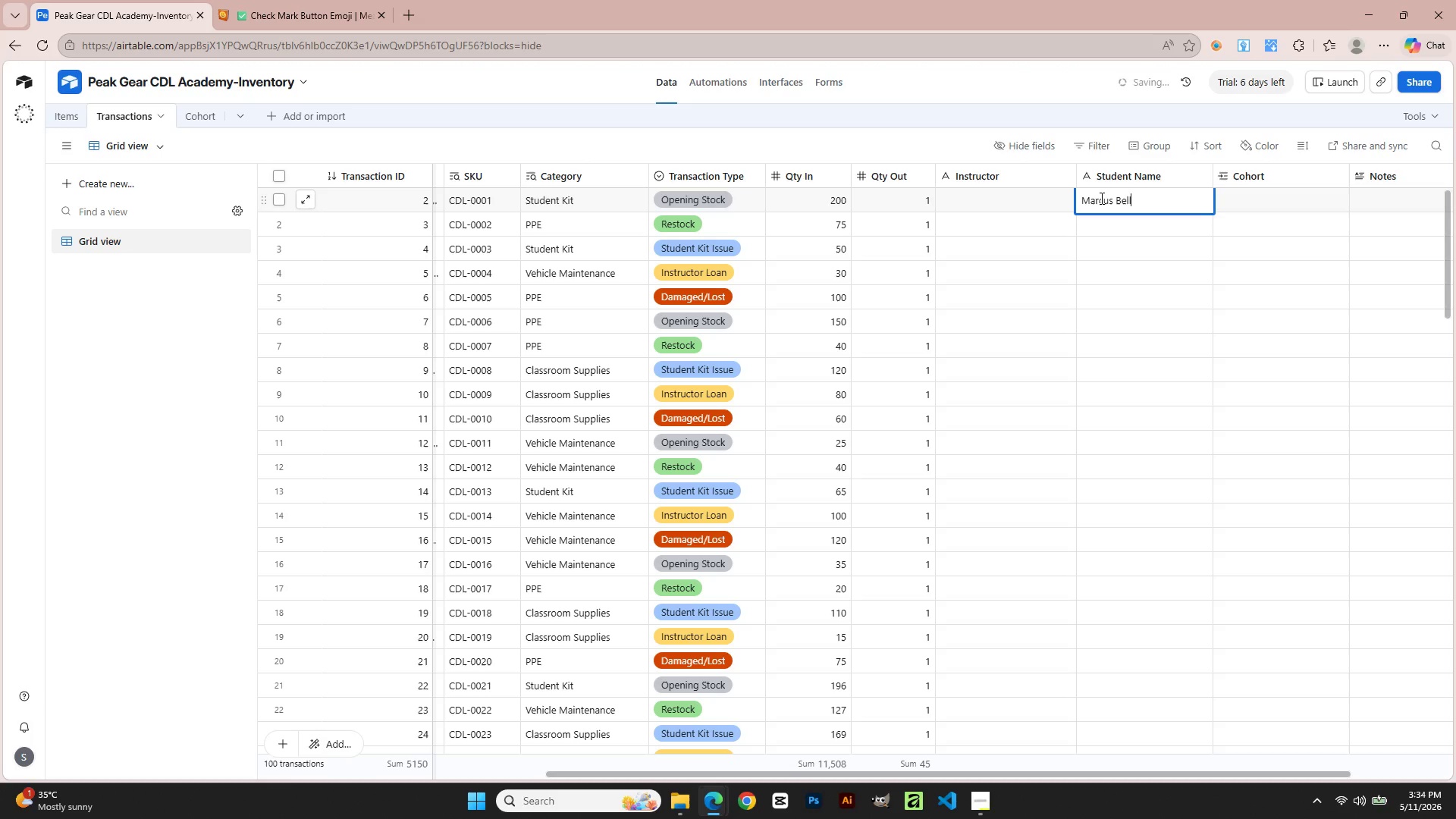 
key(ArrowDown)
 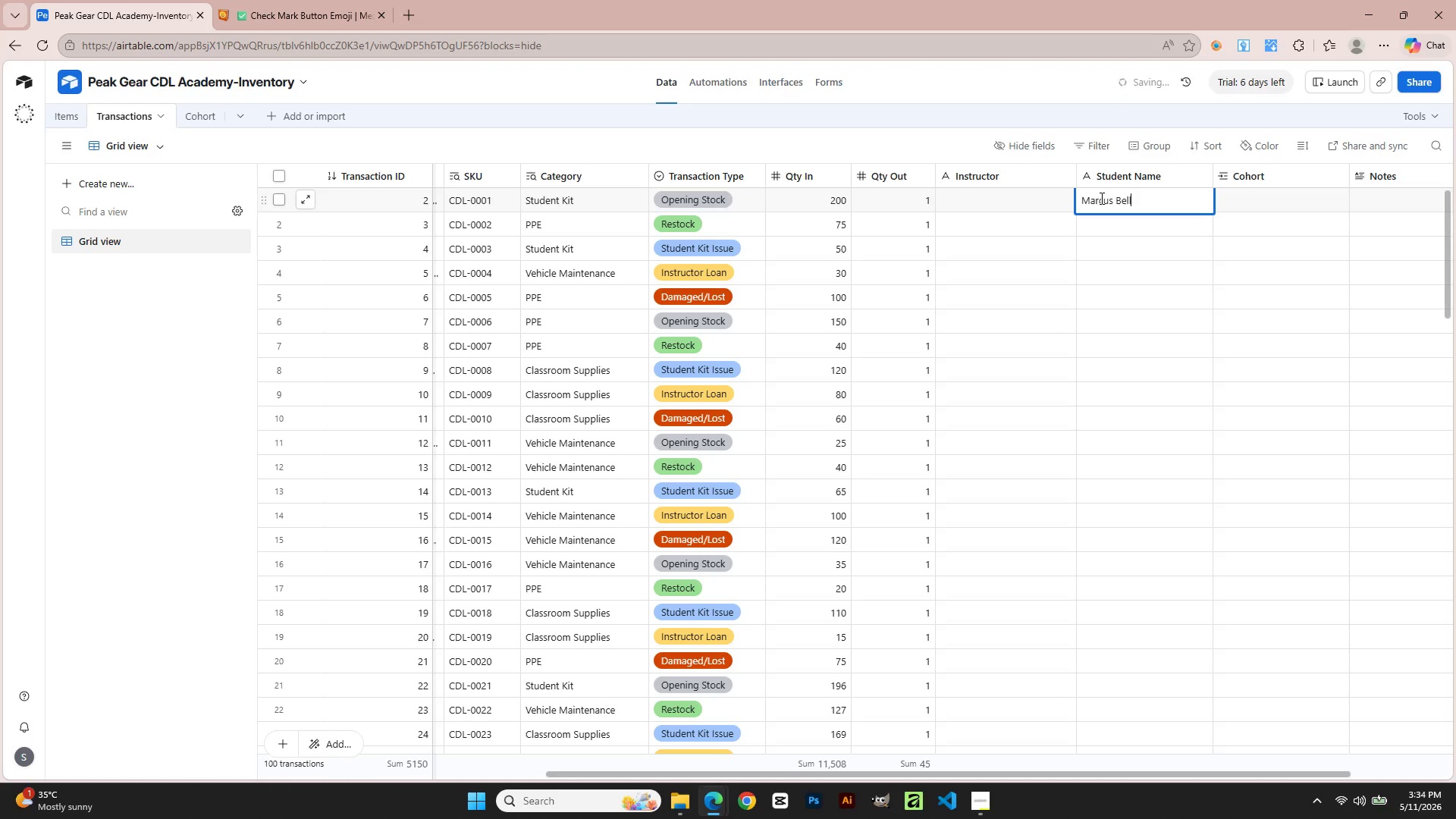 
key(ArrowRight)
 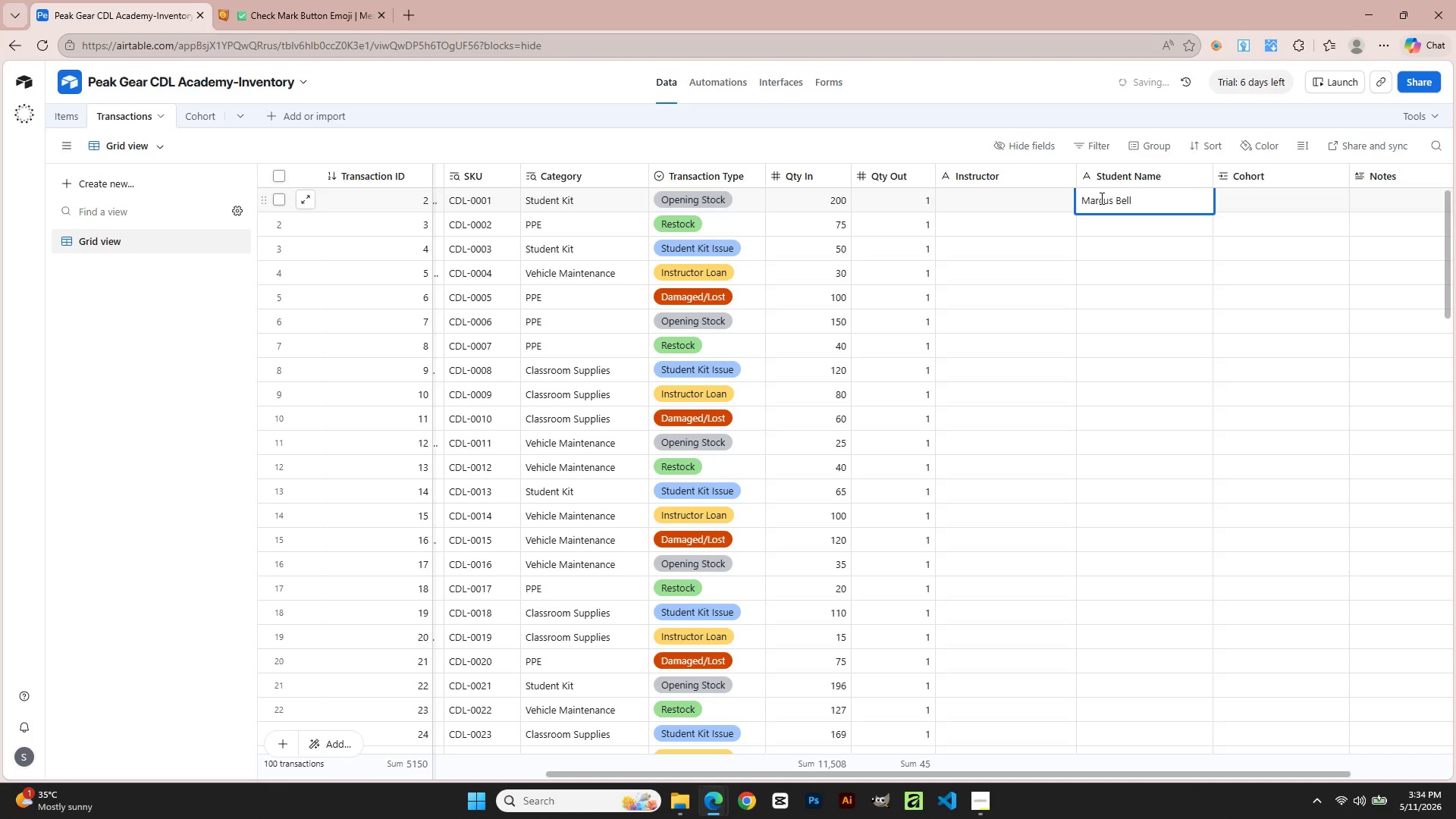 
key(ArrowRight)
 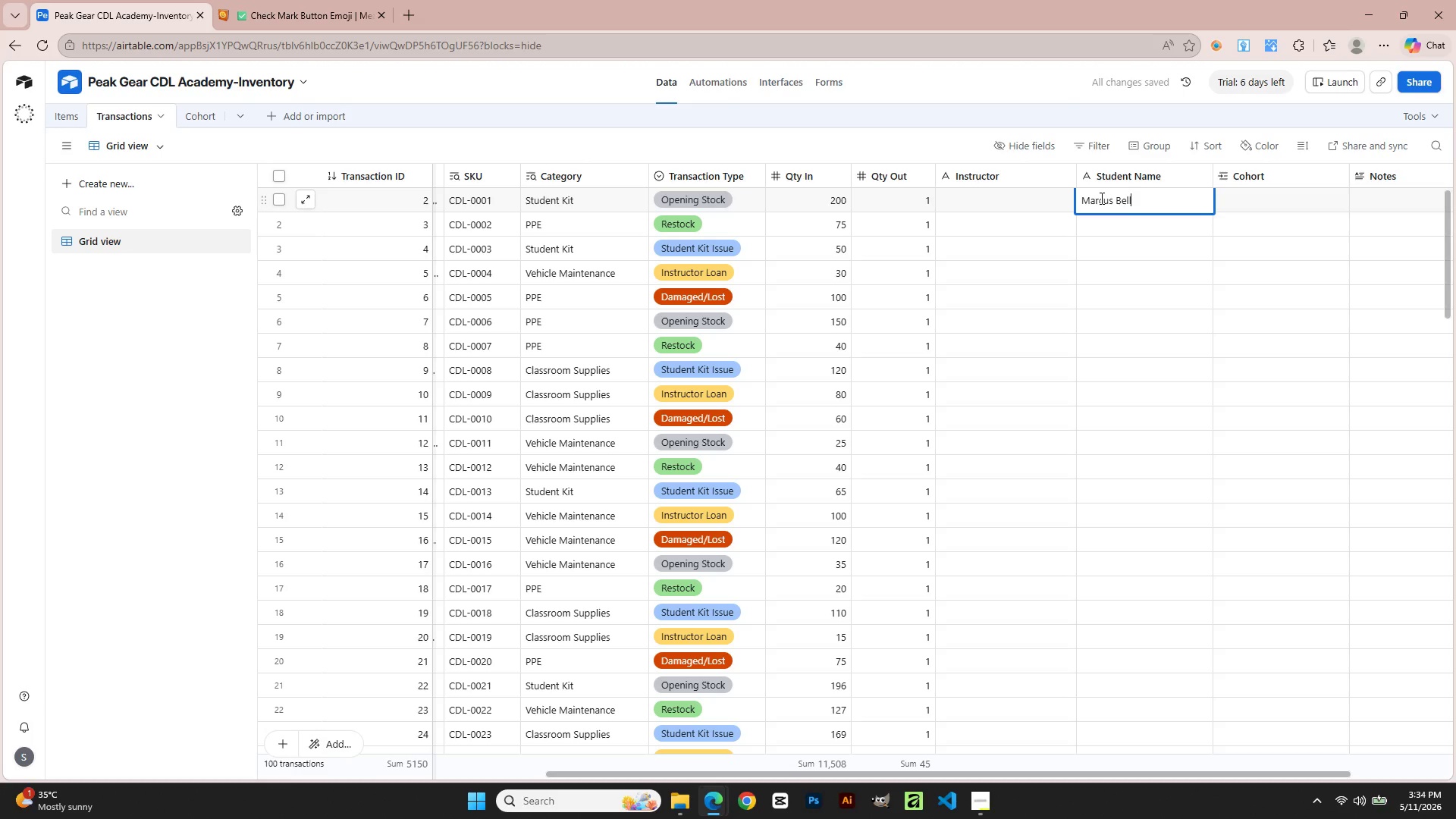 
scroll: coordinate [1100, 198], scroll_direction: up, amount: 1.0
 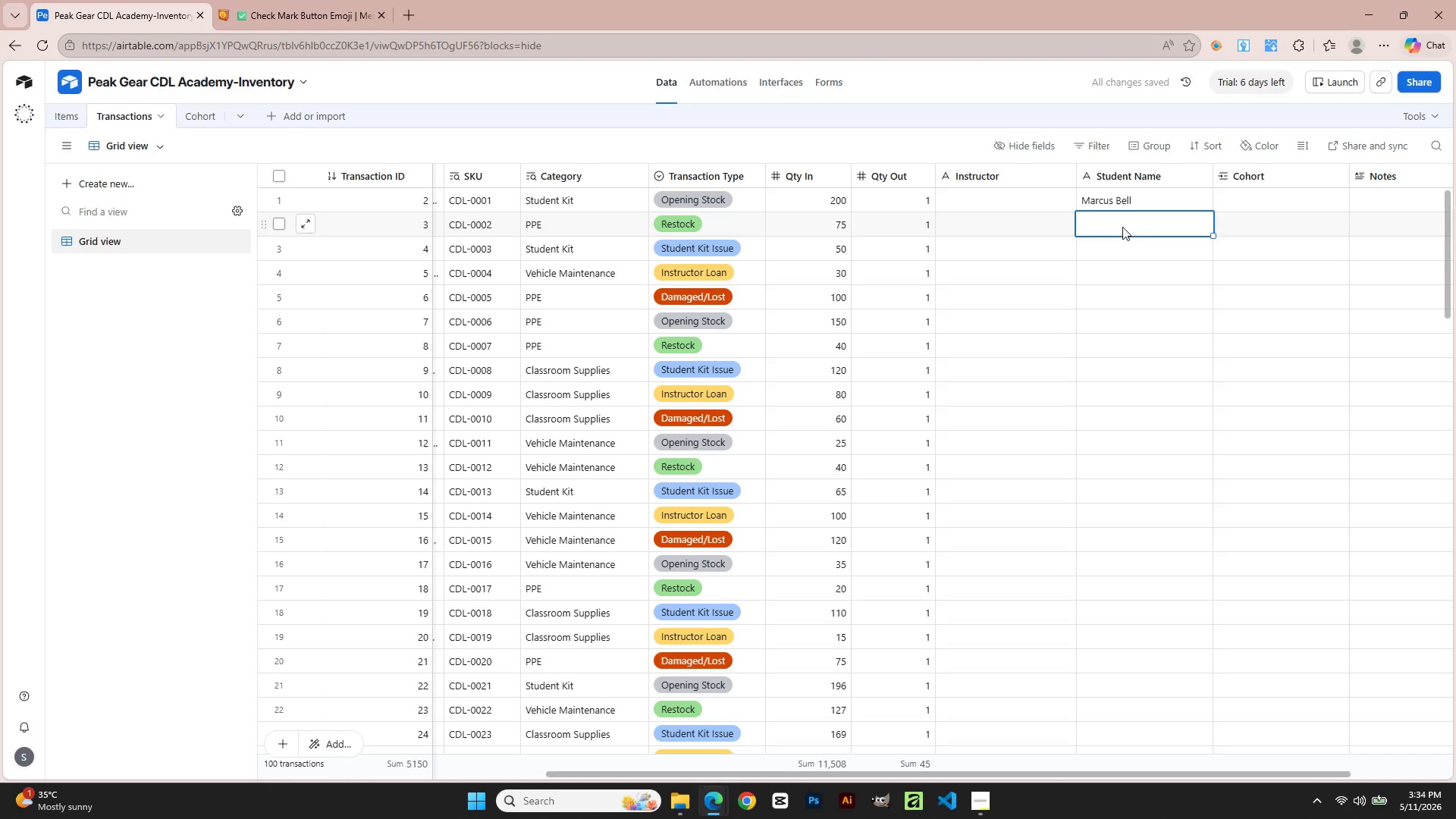 
type(Deja william)
key(Backspace)
key(Backspace)
key(Backspace)
key(Backspace)
key(Backspace)
key(Backspace)
key(Backspace)
type(Williams)
 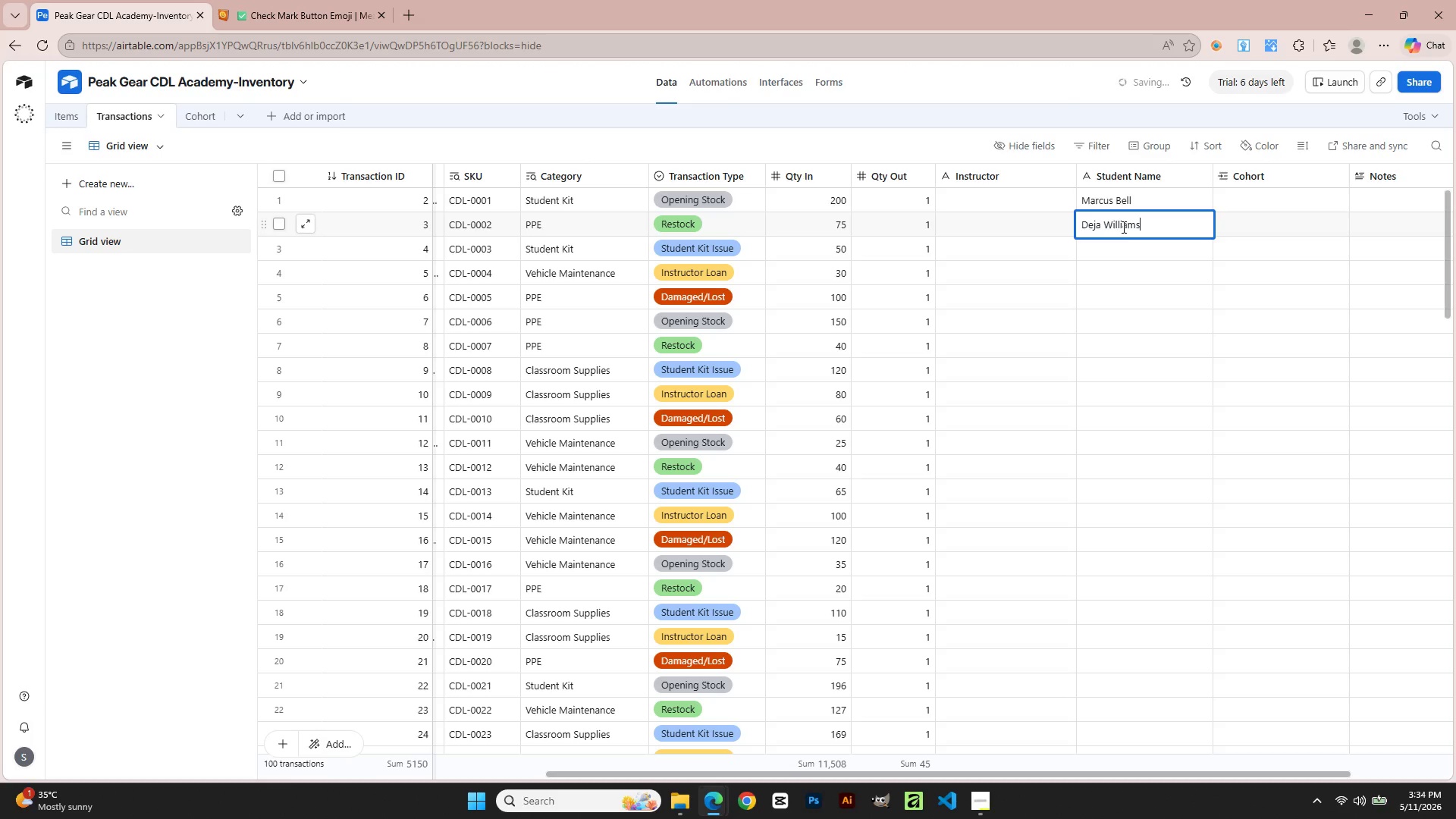 
left_click([1095, 250])
 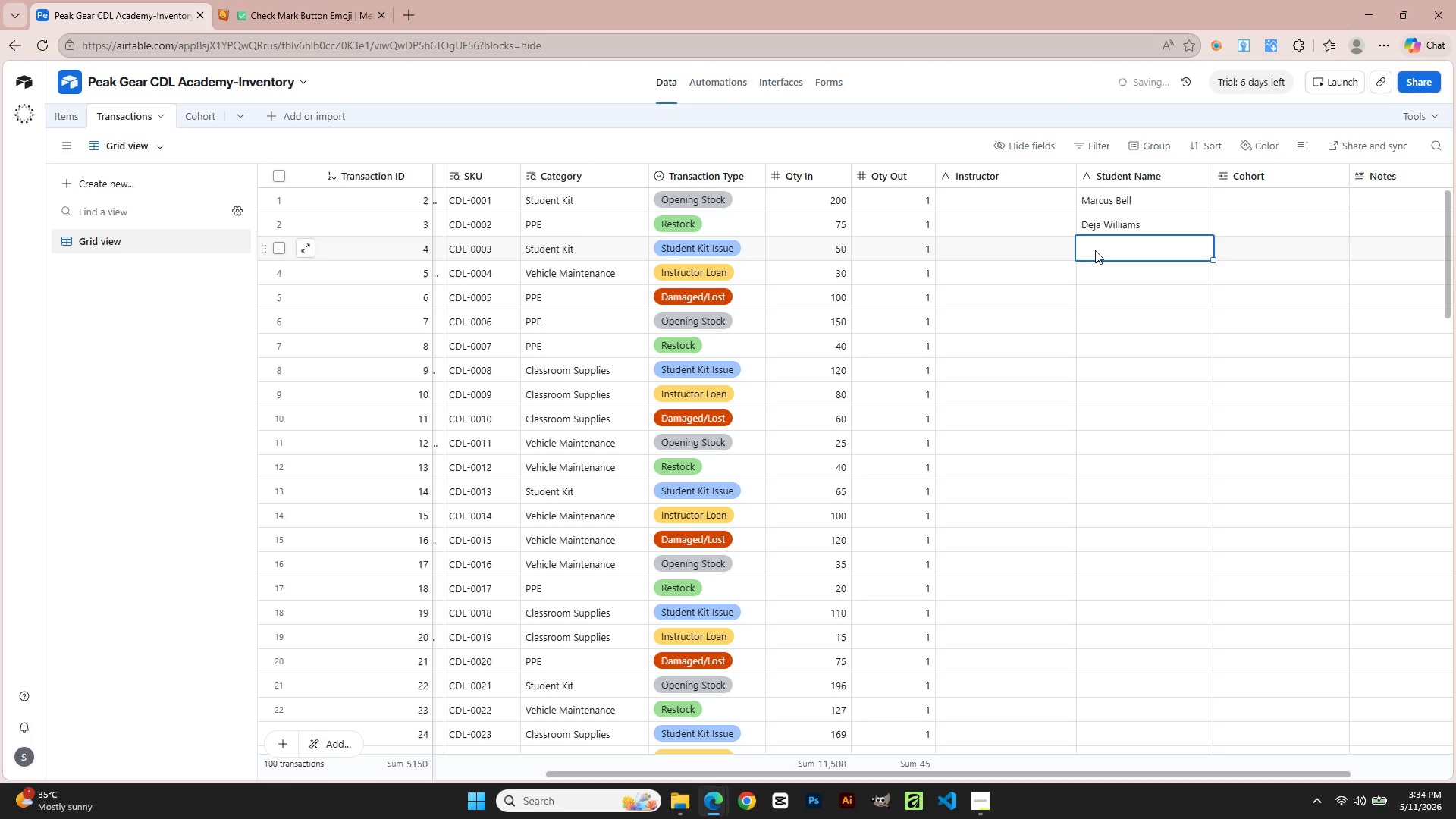 
type(Trevor Holt)
 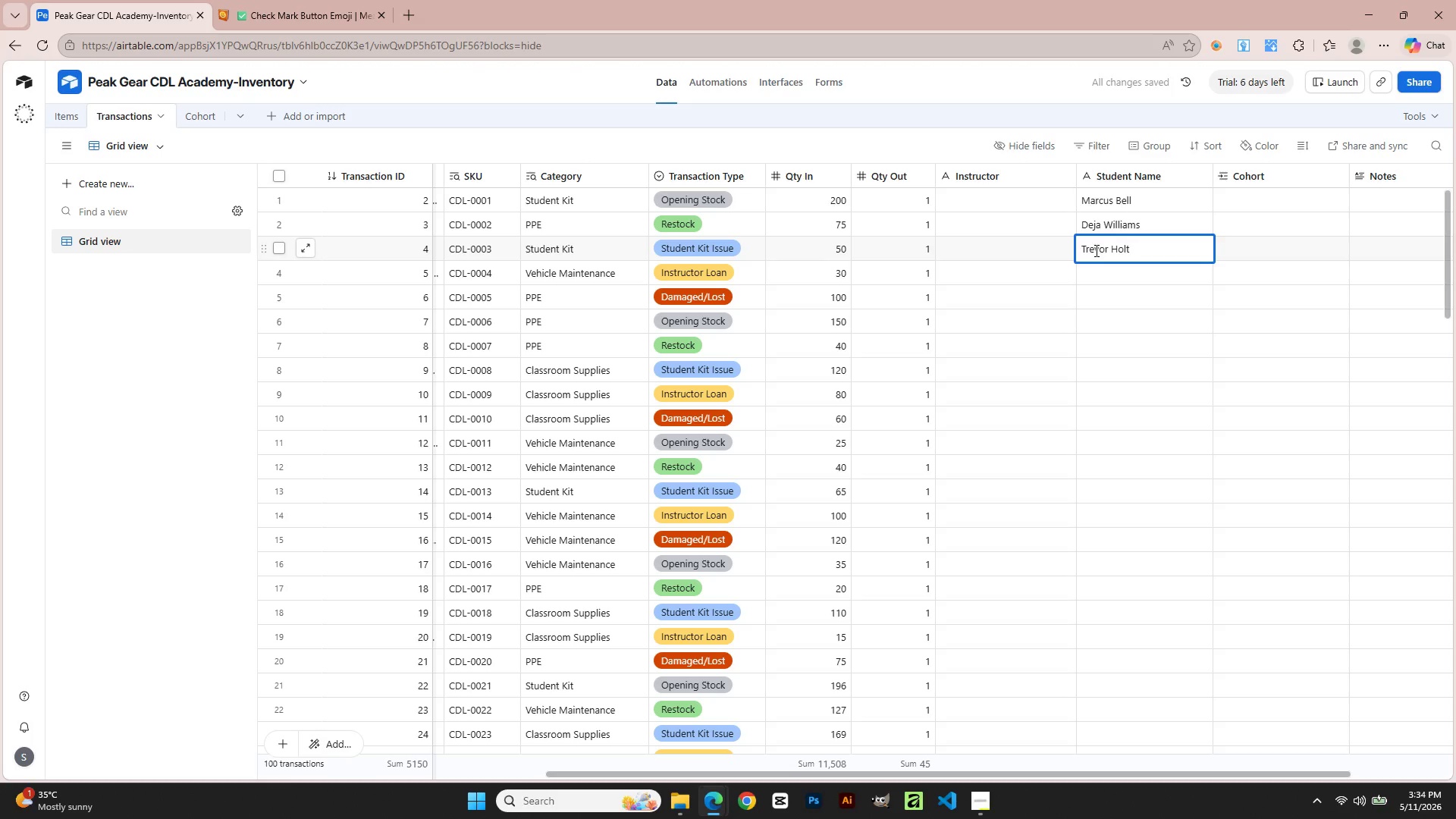 
type(Aisha Curry)
 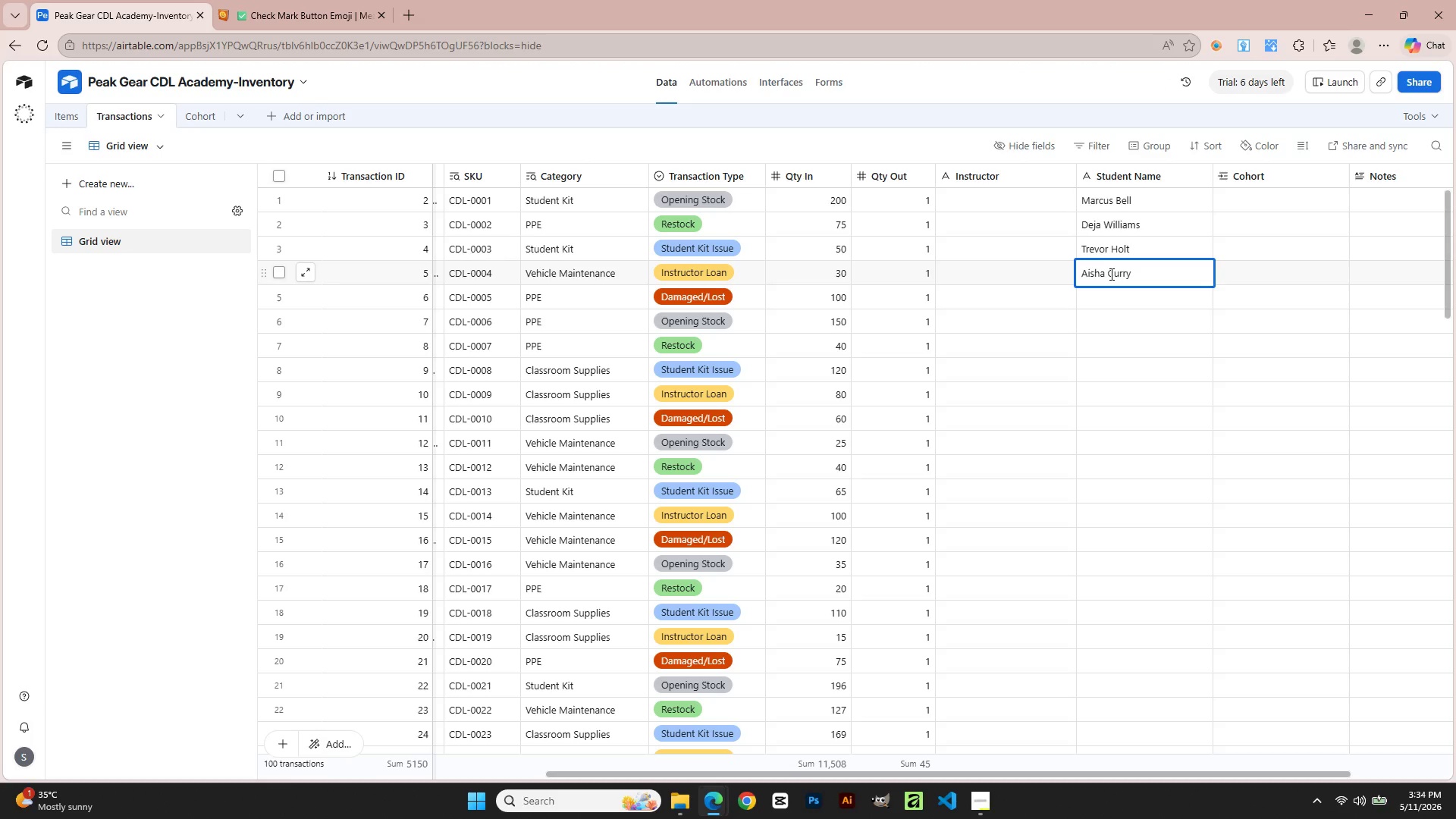 
left_click([1121, 300])
 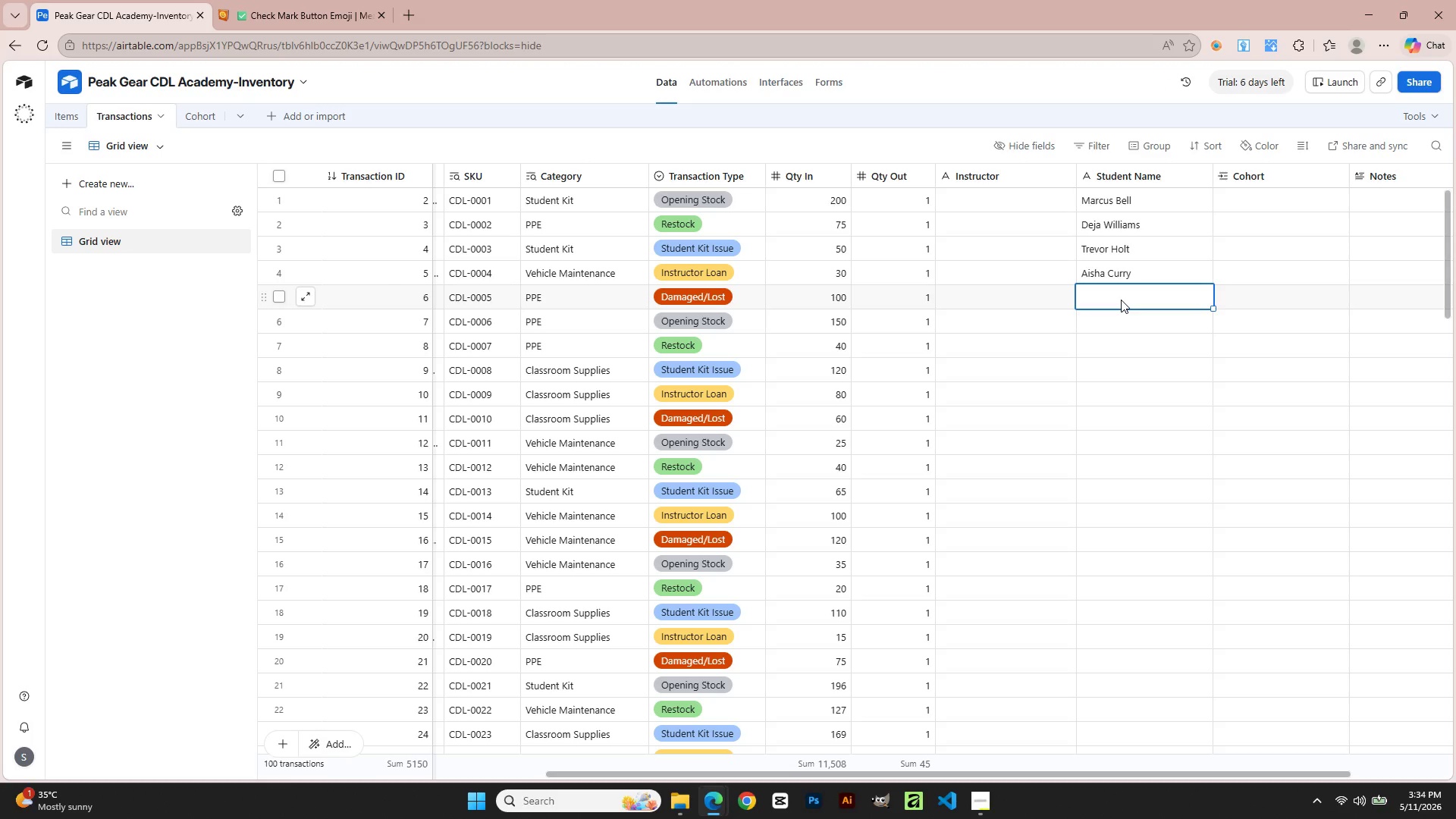 
type(Lus)
key(Backspace)
type(is Reyna)
 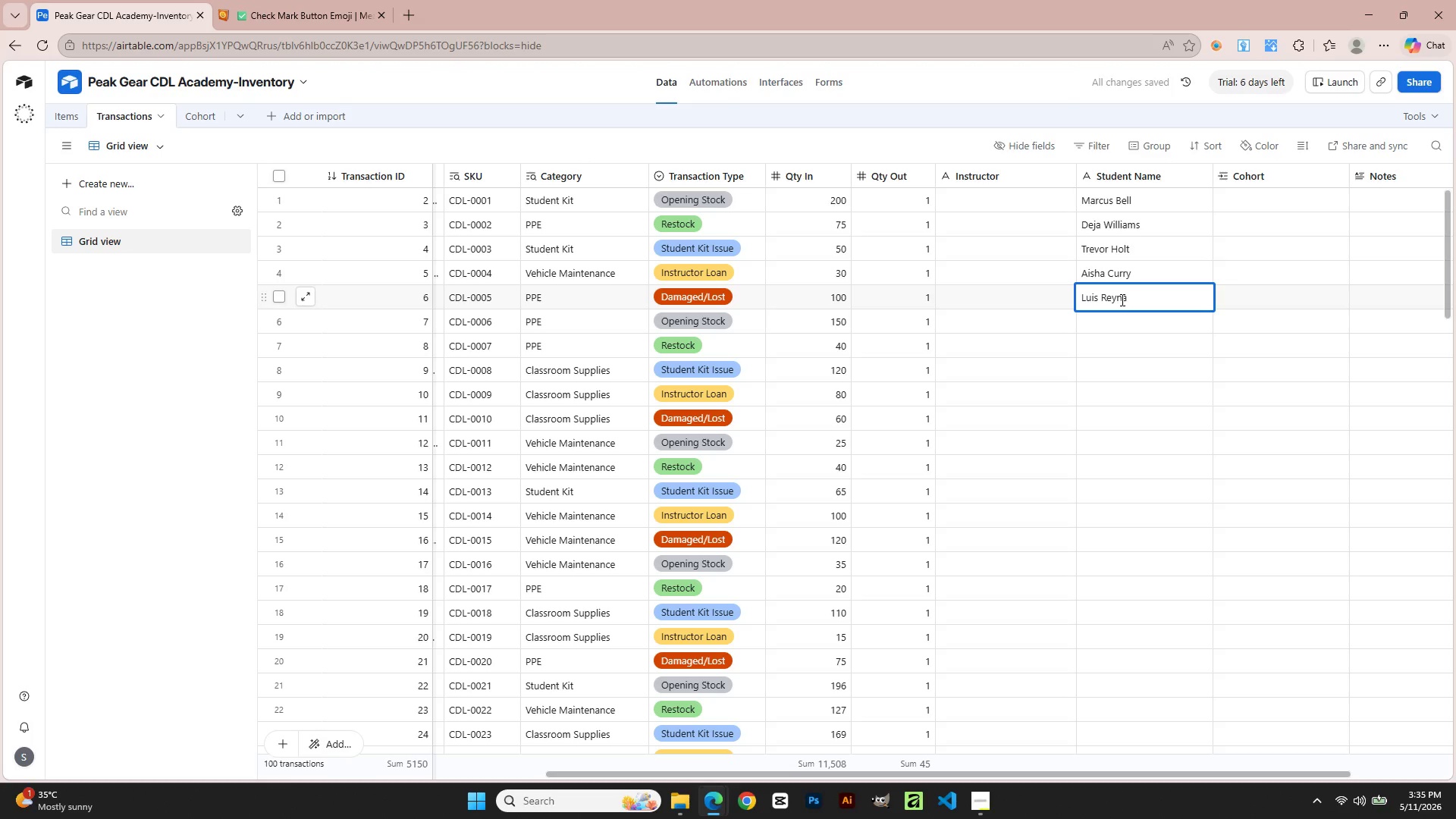 
left_click([1124, 330])
 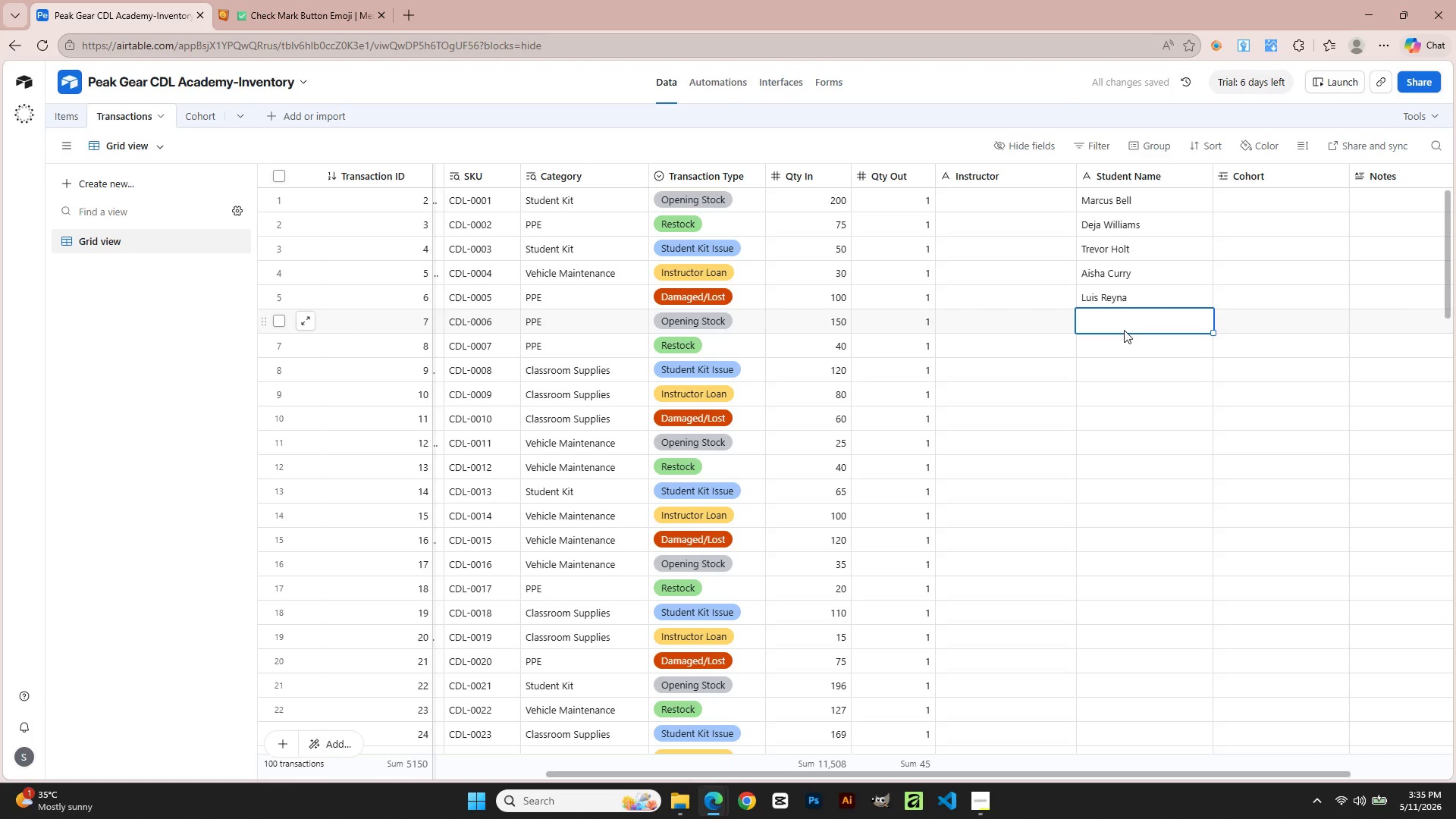 
type(Brittany Osei)
 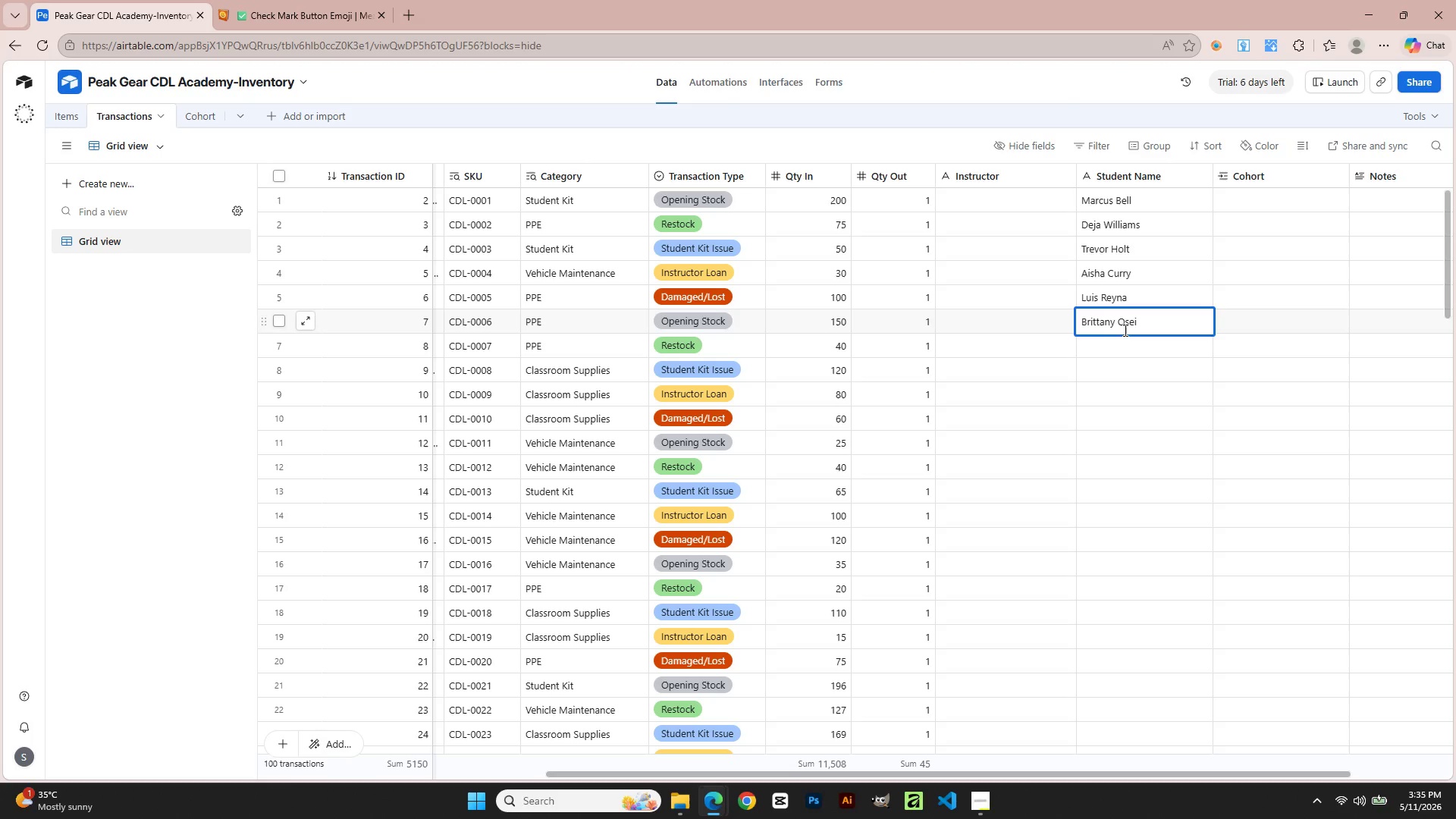 
type(Calao)
key(Backspace)
key(Backspace)
key(Backspace)
type(rloz Mendw)
key(Backspace)
type(ez)
key(Backspace)
key(Backspace)
key(Backspace)
key(Backspace)
key(Backspace)
key(Backspace)
key(Backspace)
key(Backspace)
type(s Mendez)
 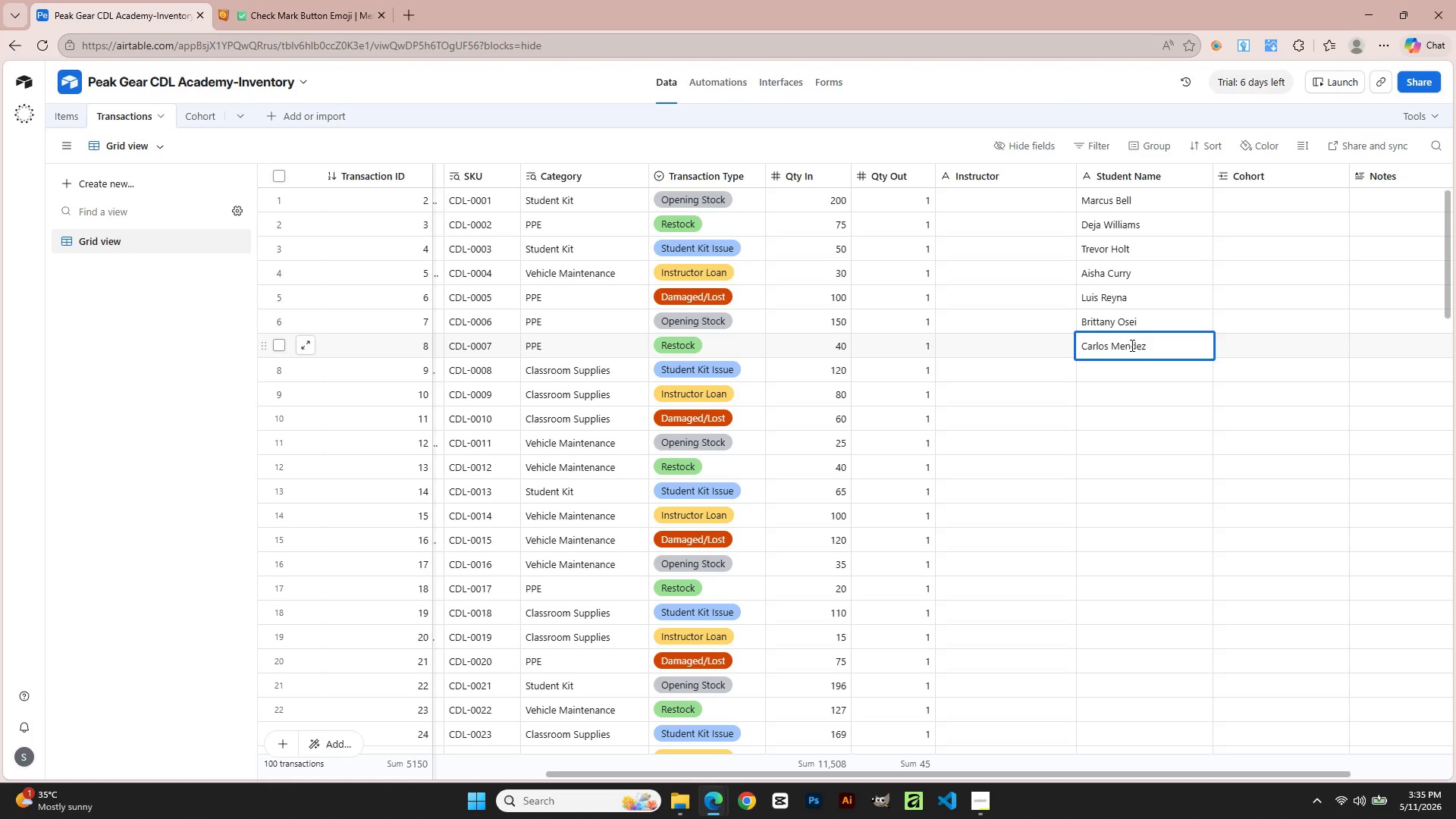 
left_click([1137, 373])
 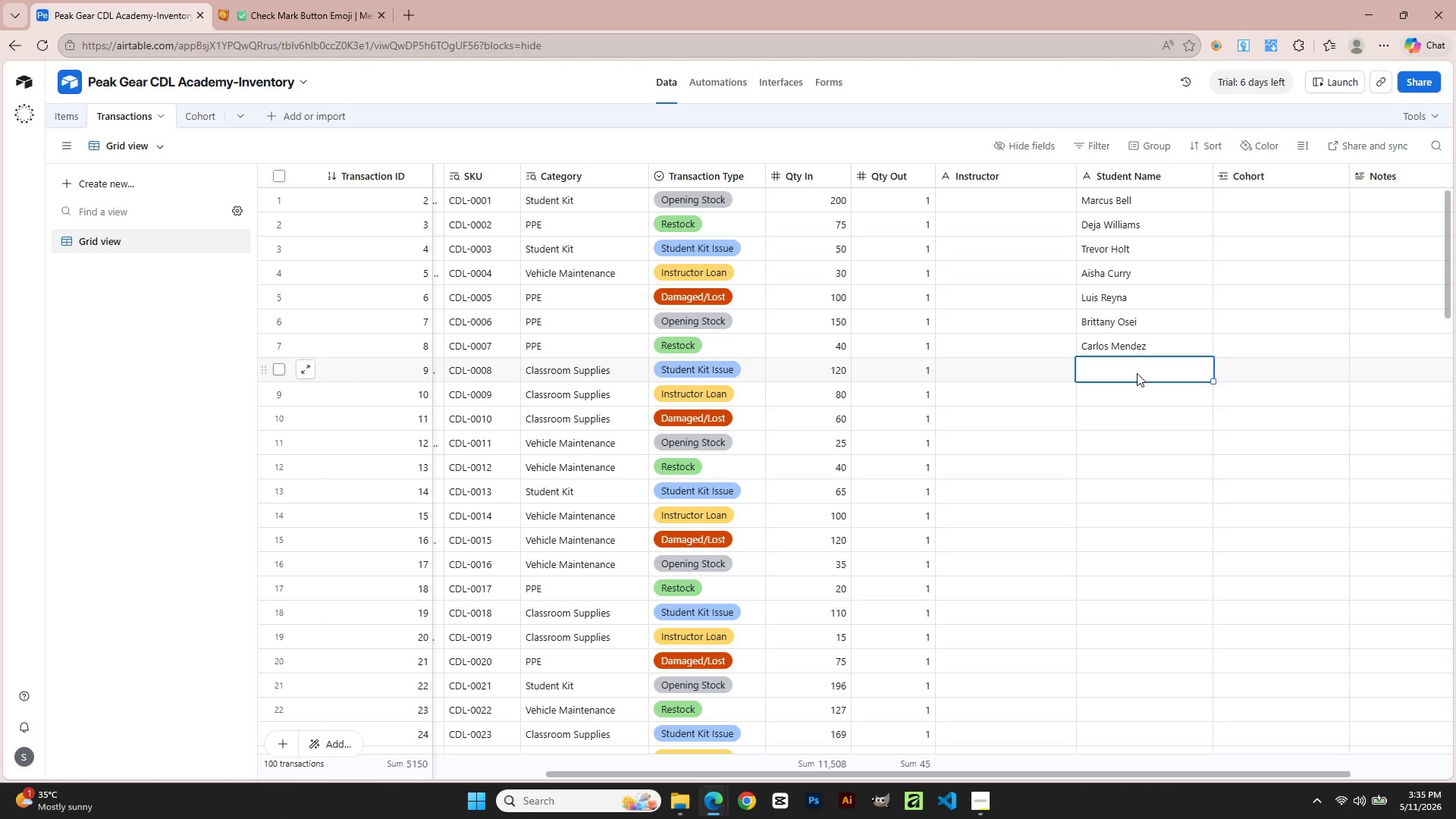 
type(Fatima Nour)
 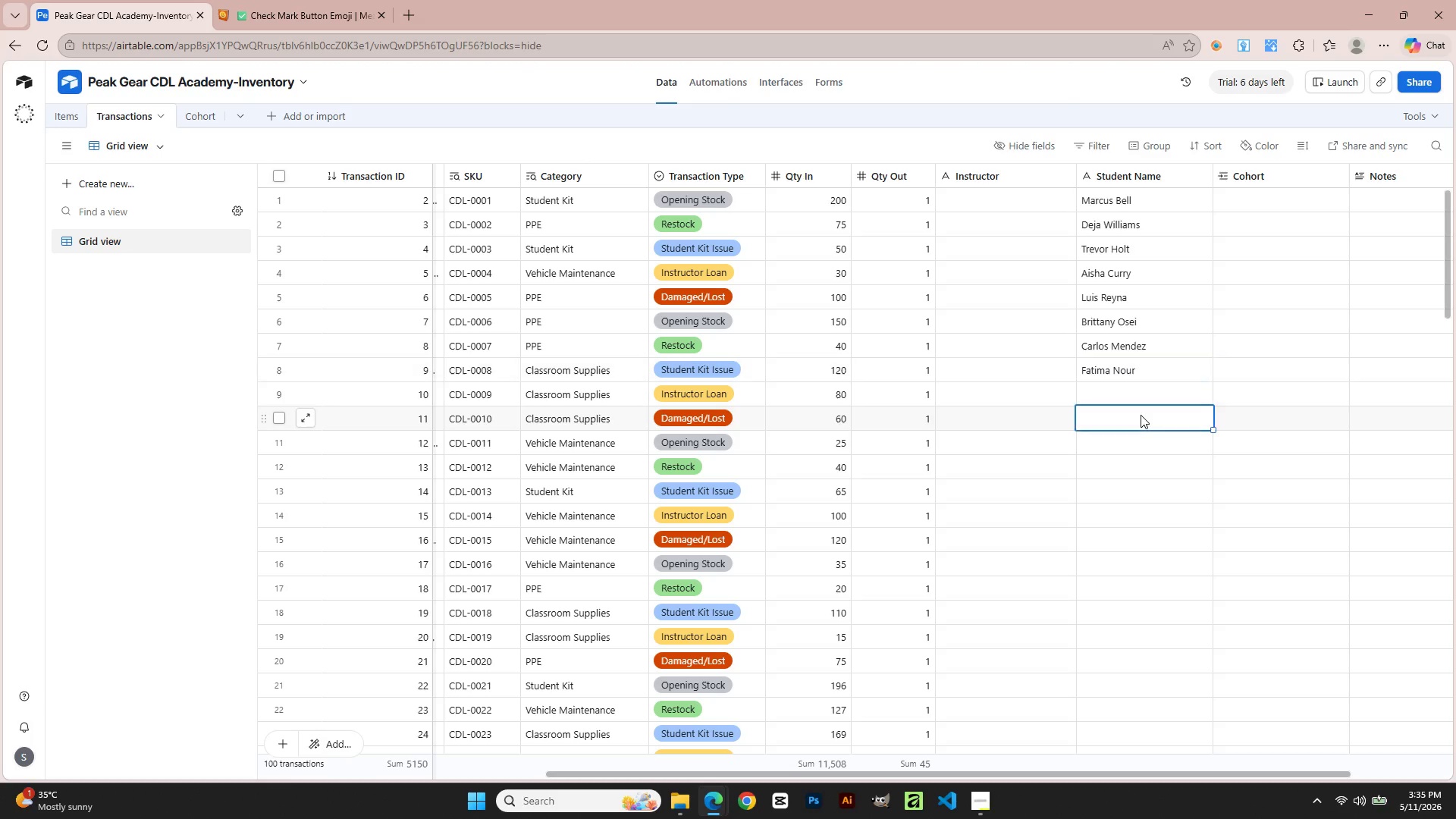 
double_click([1142, 397])
 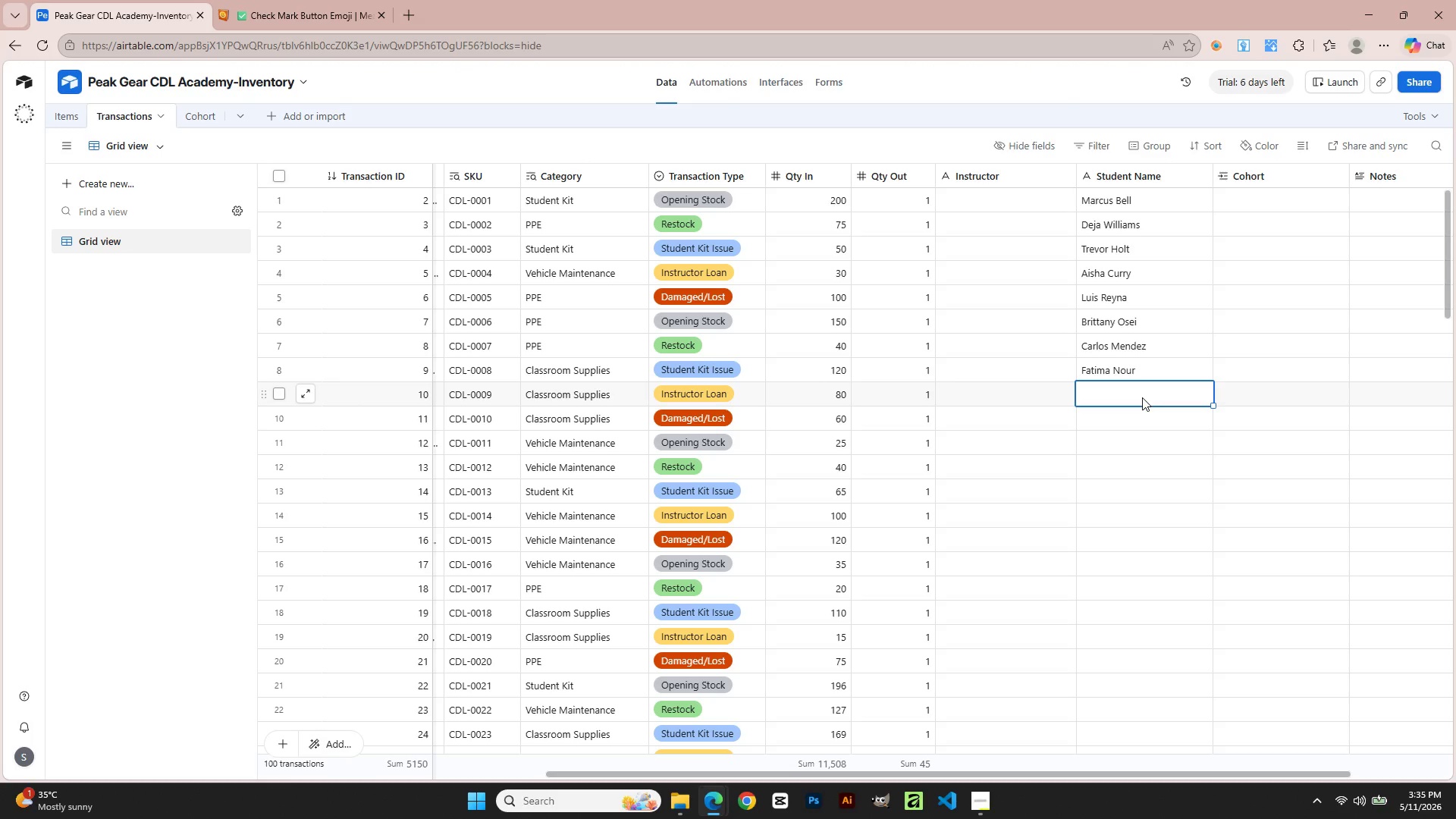 
type(Derek Pal)
key(Backspace)
type(ulson)
 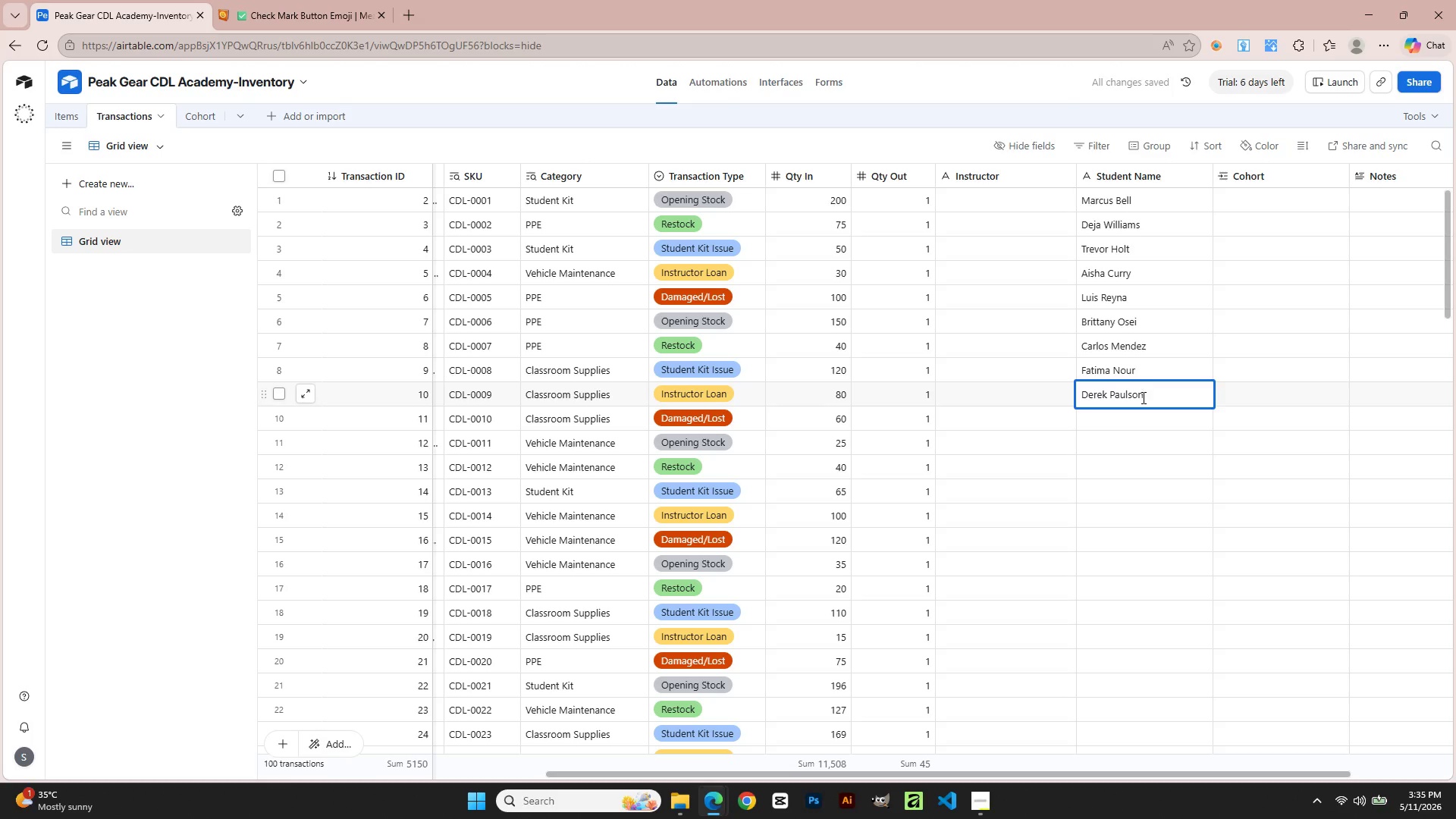 
left_click([1135, 417])
 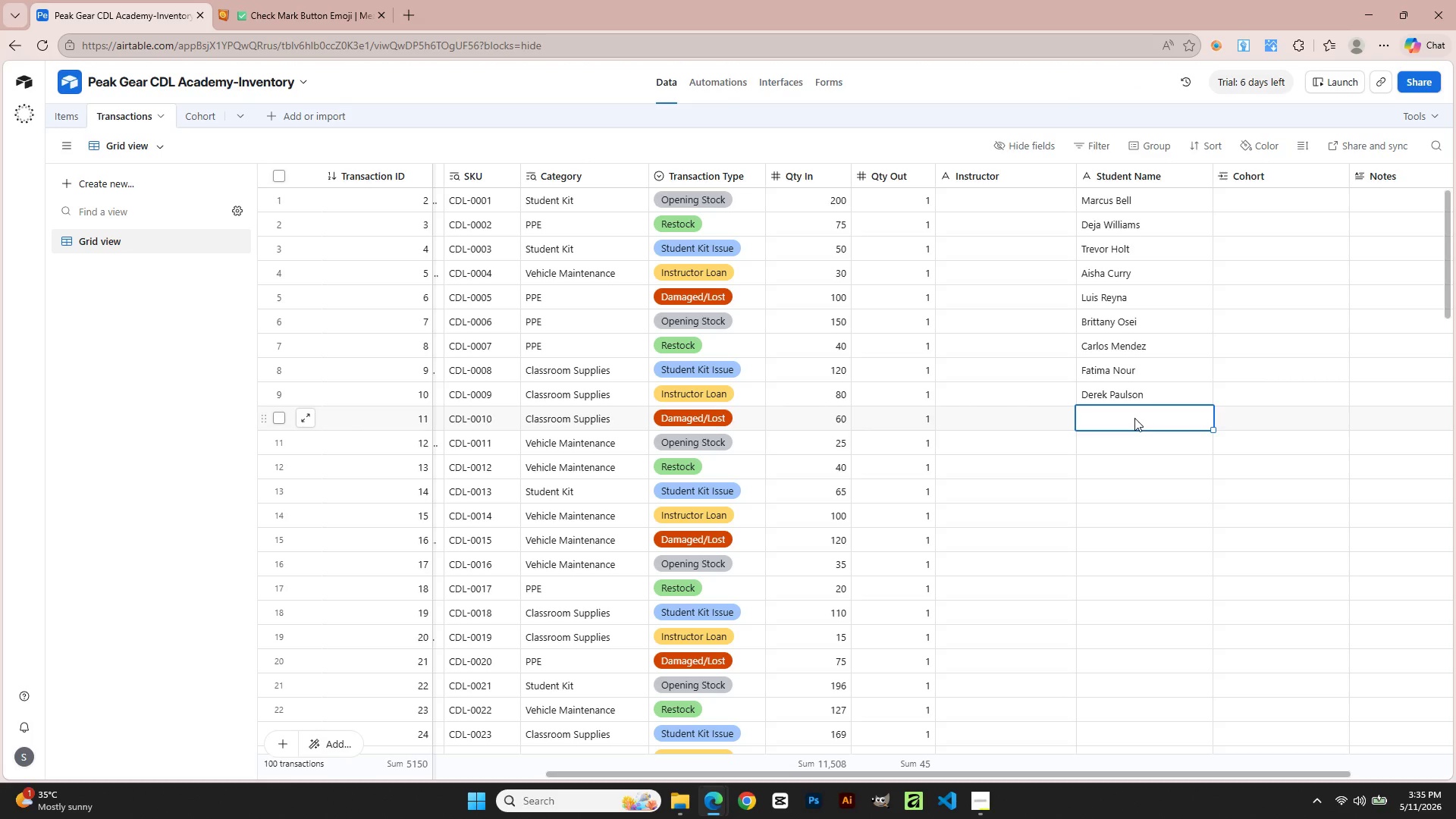 
type(Yolanda)
 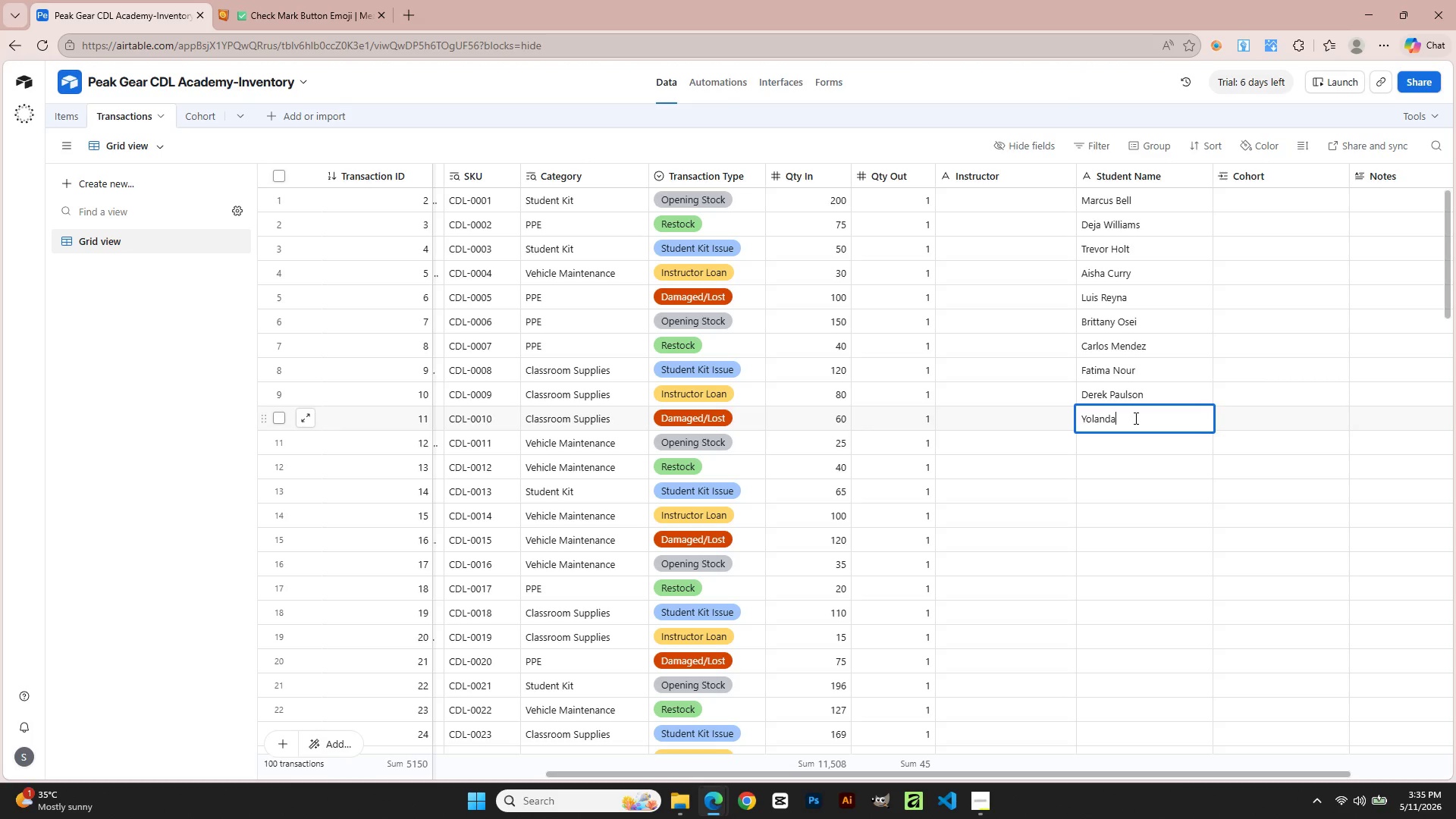 
type( Tran)
 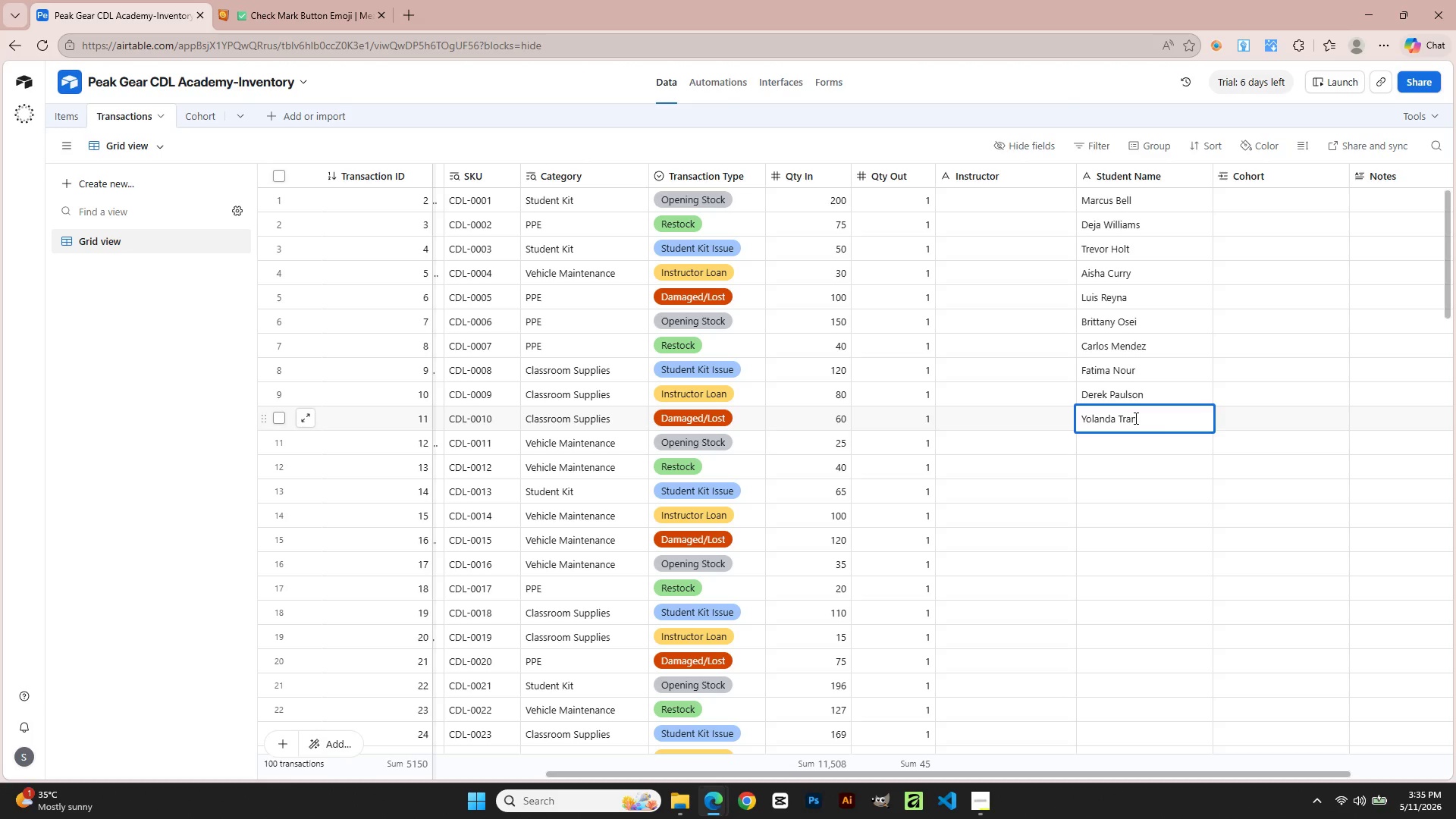 
left_click([1122, 449])
 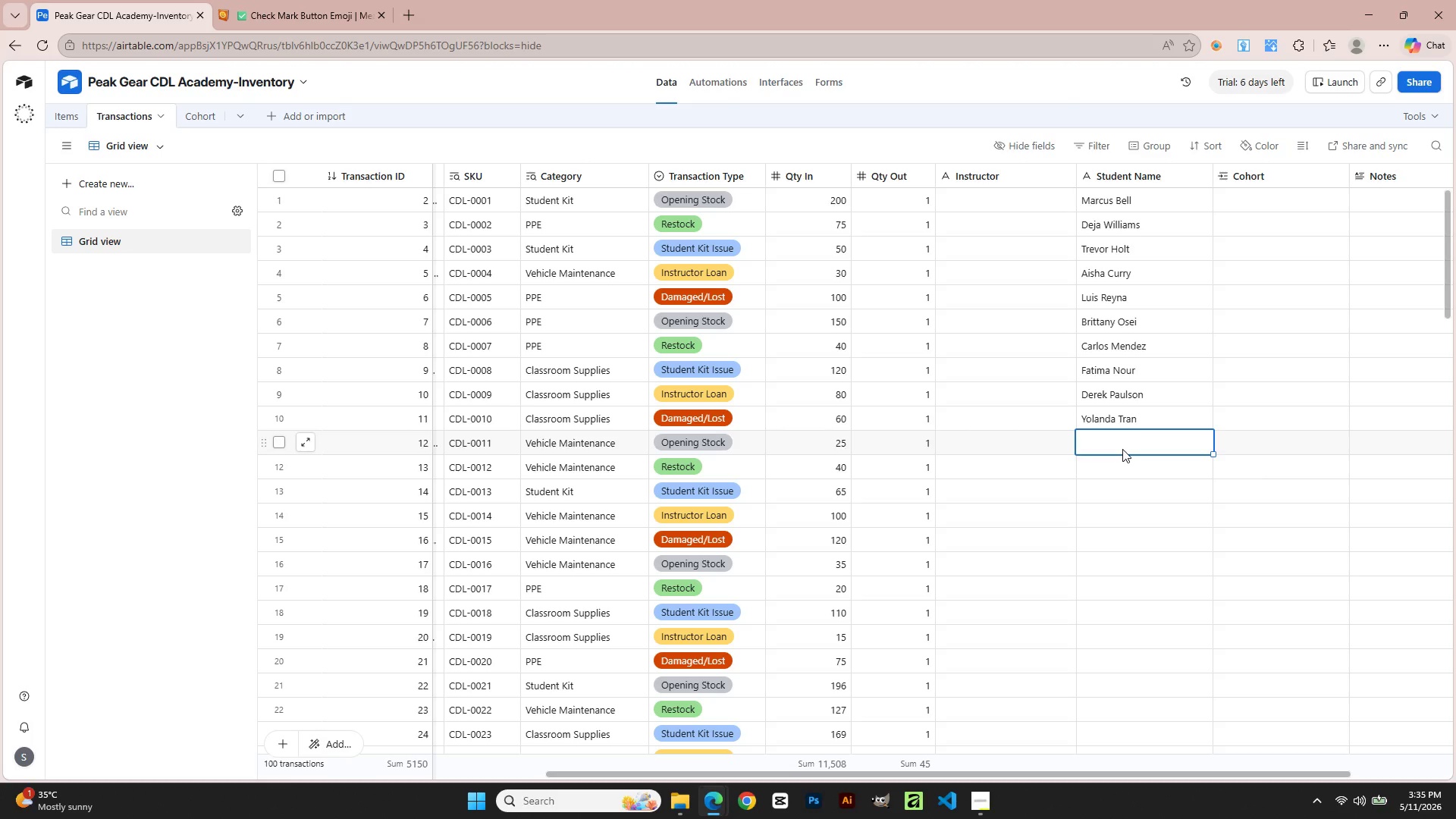 
type(Jaylen Foster)
 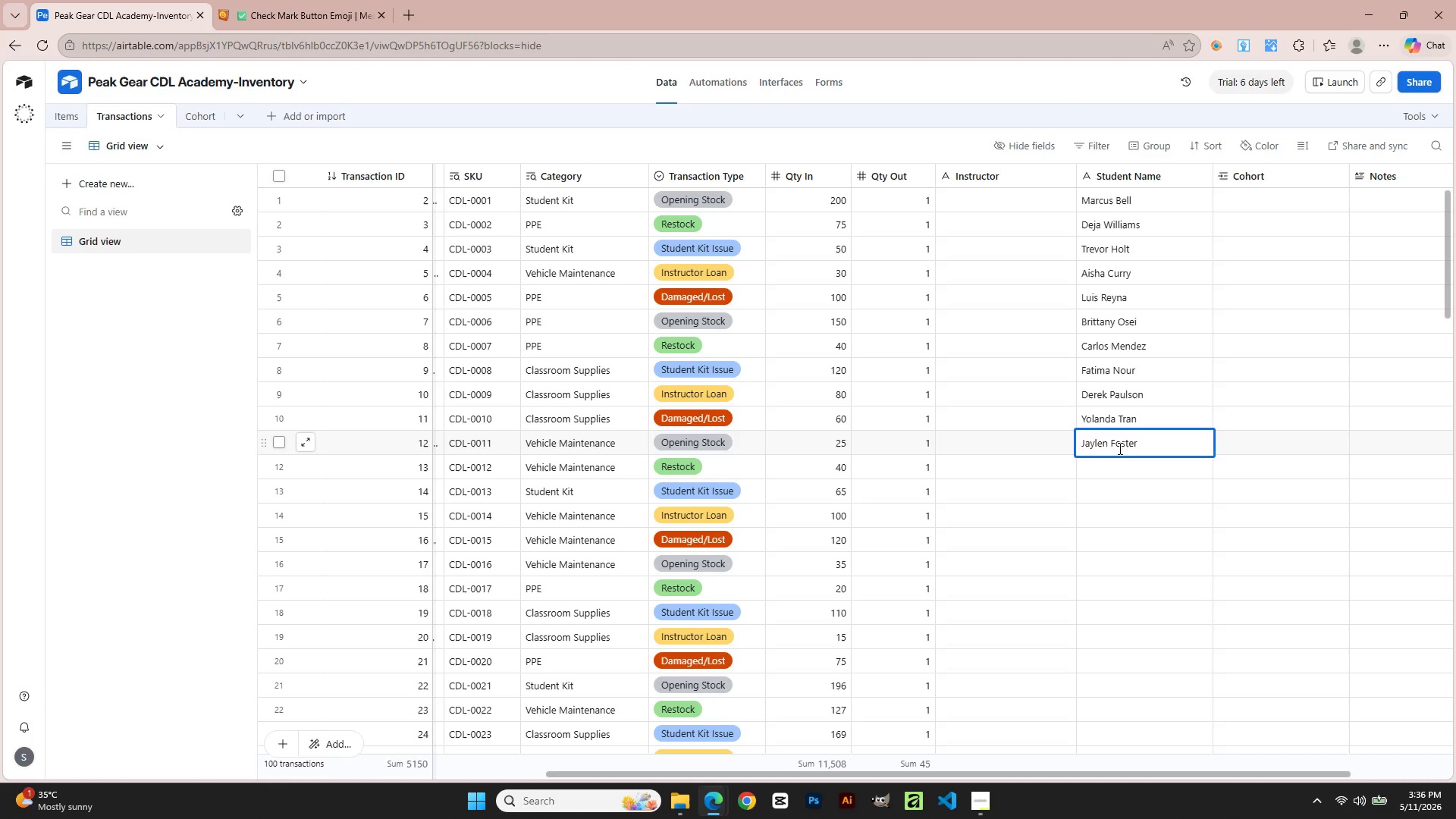 
left_click([1124, 473])
 